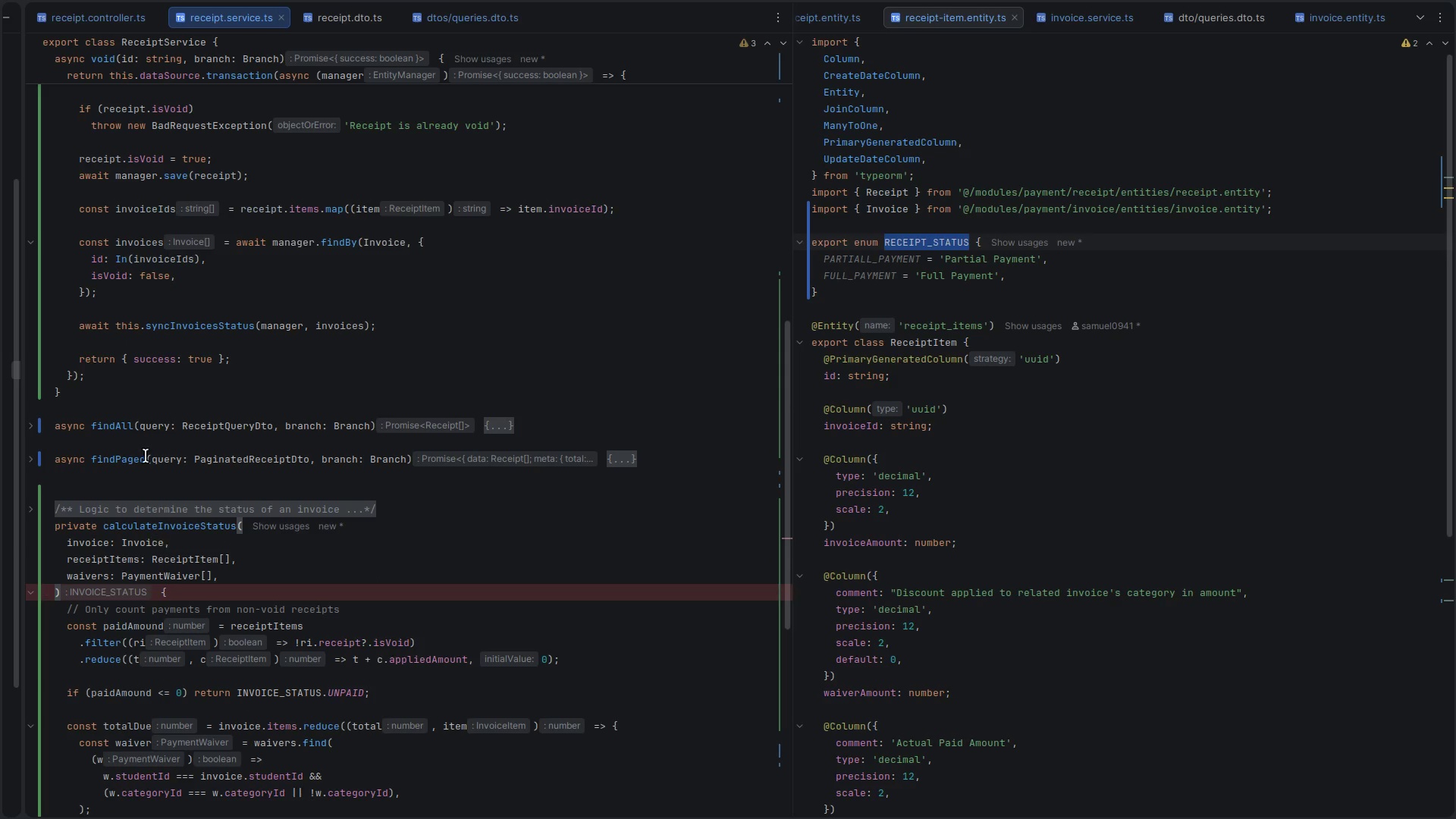 
scroll: coordinate [130, 450], scroll_direction: up, amount: 6.0
 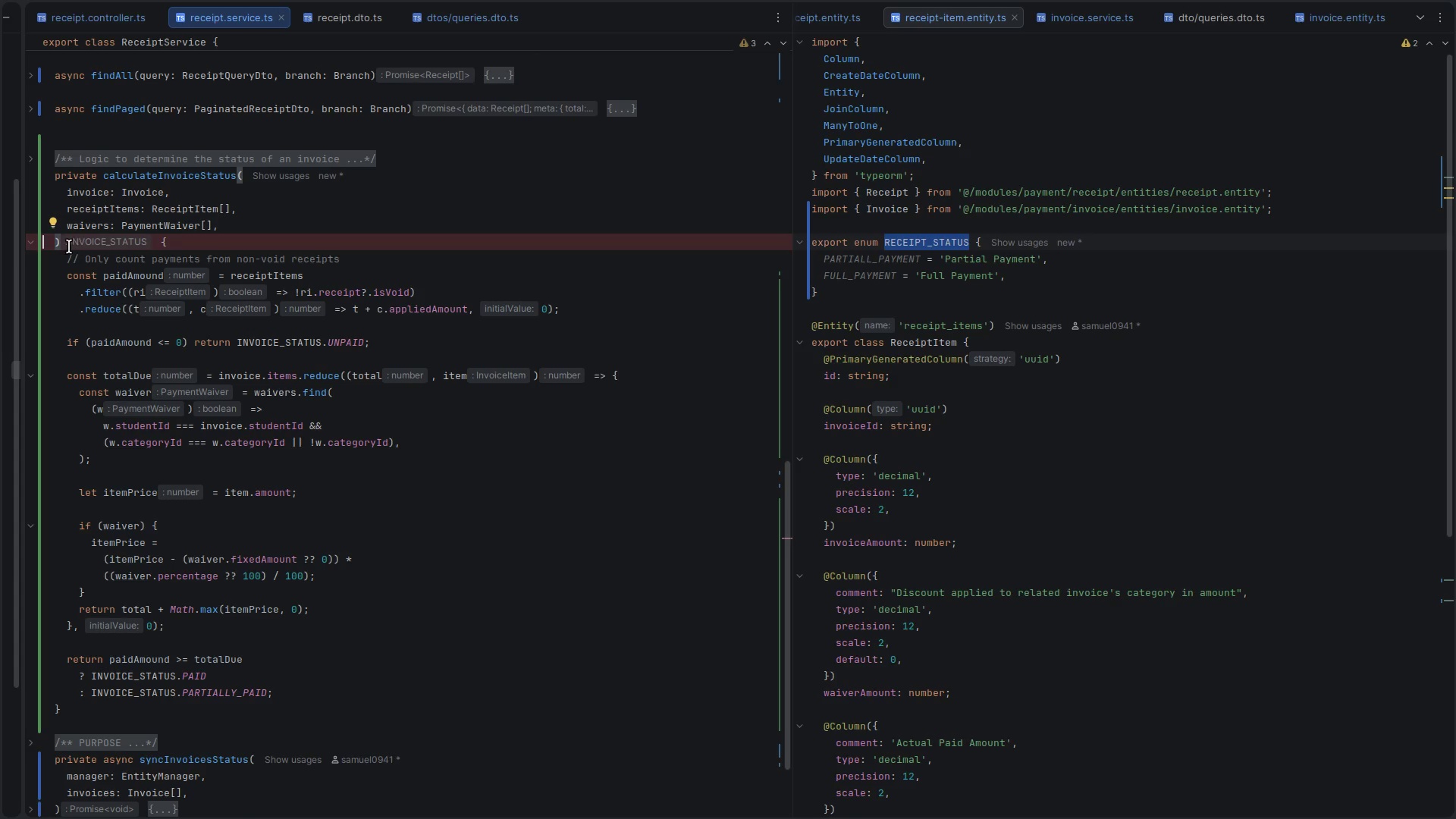 
left_click([224, 245])
 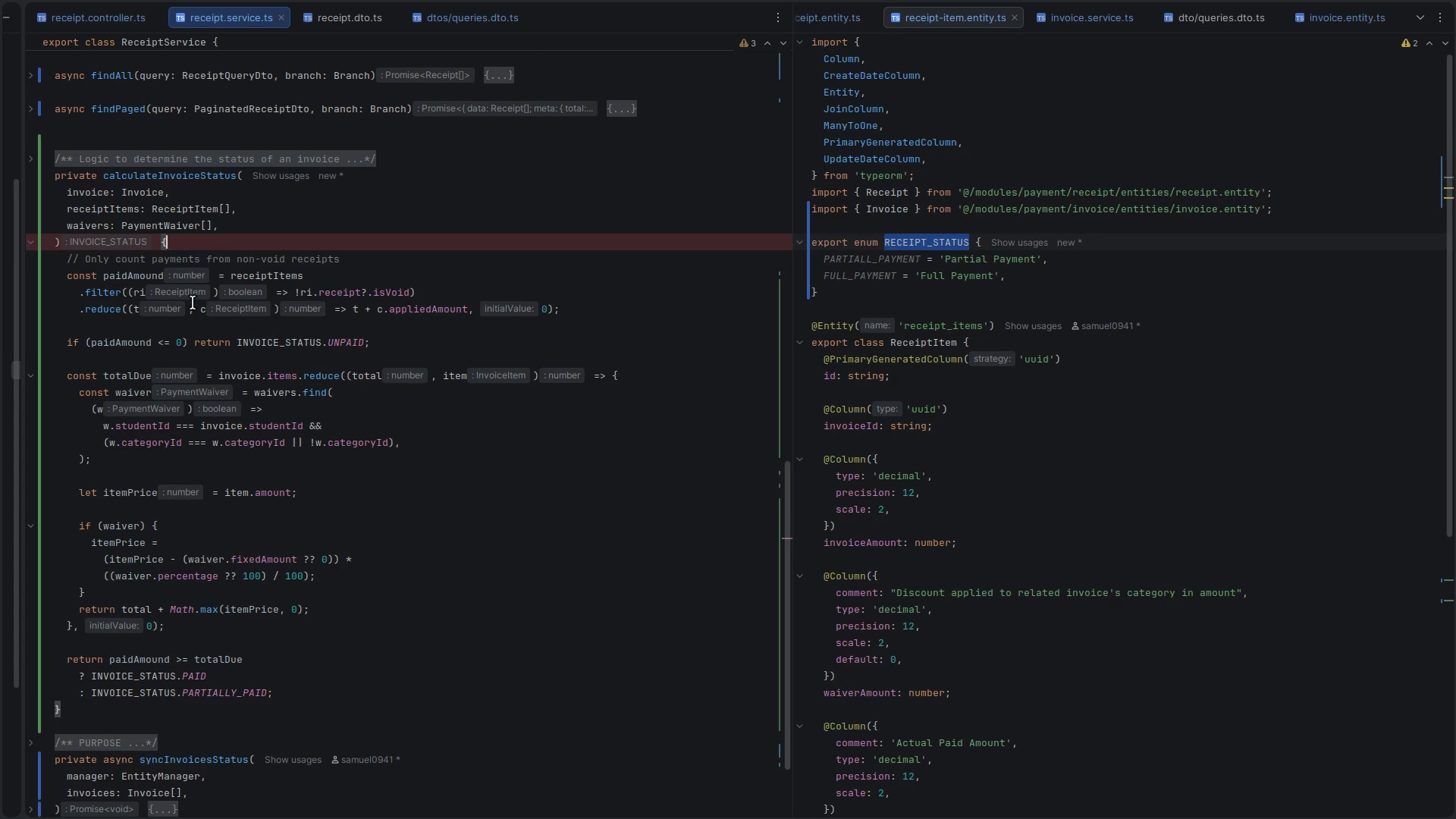 
left_click([190, 354])
 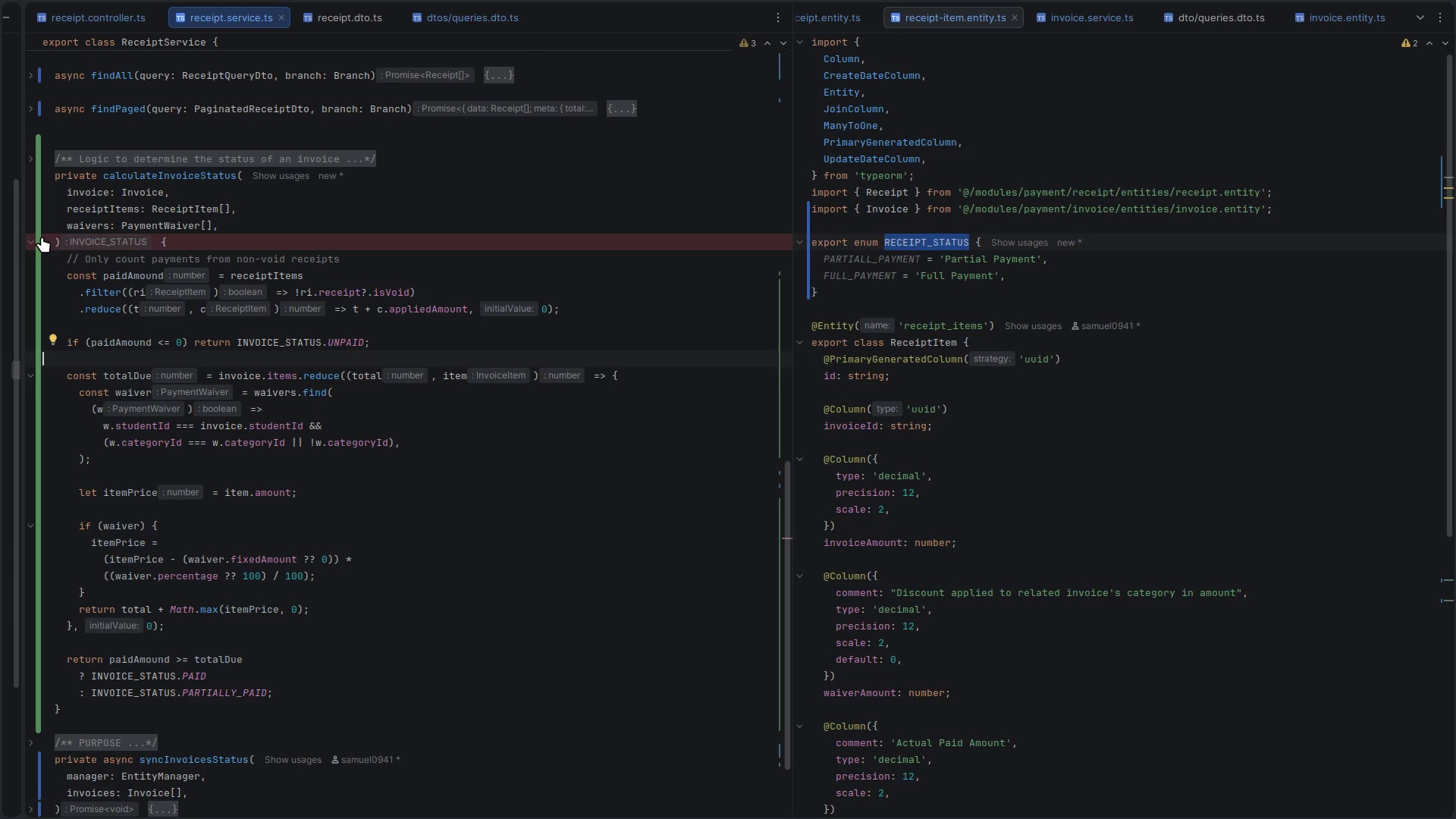 
left_click([45, 241])
 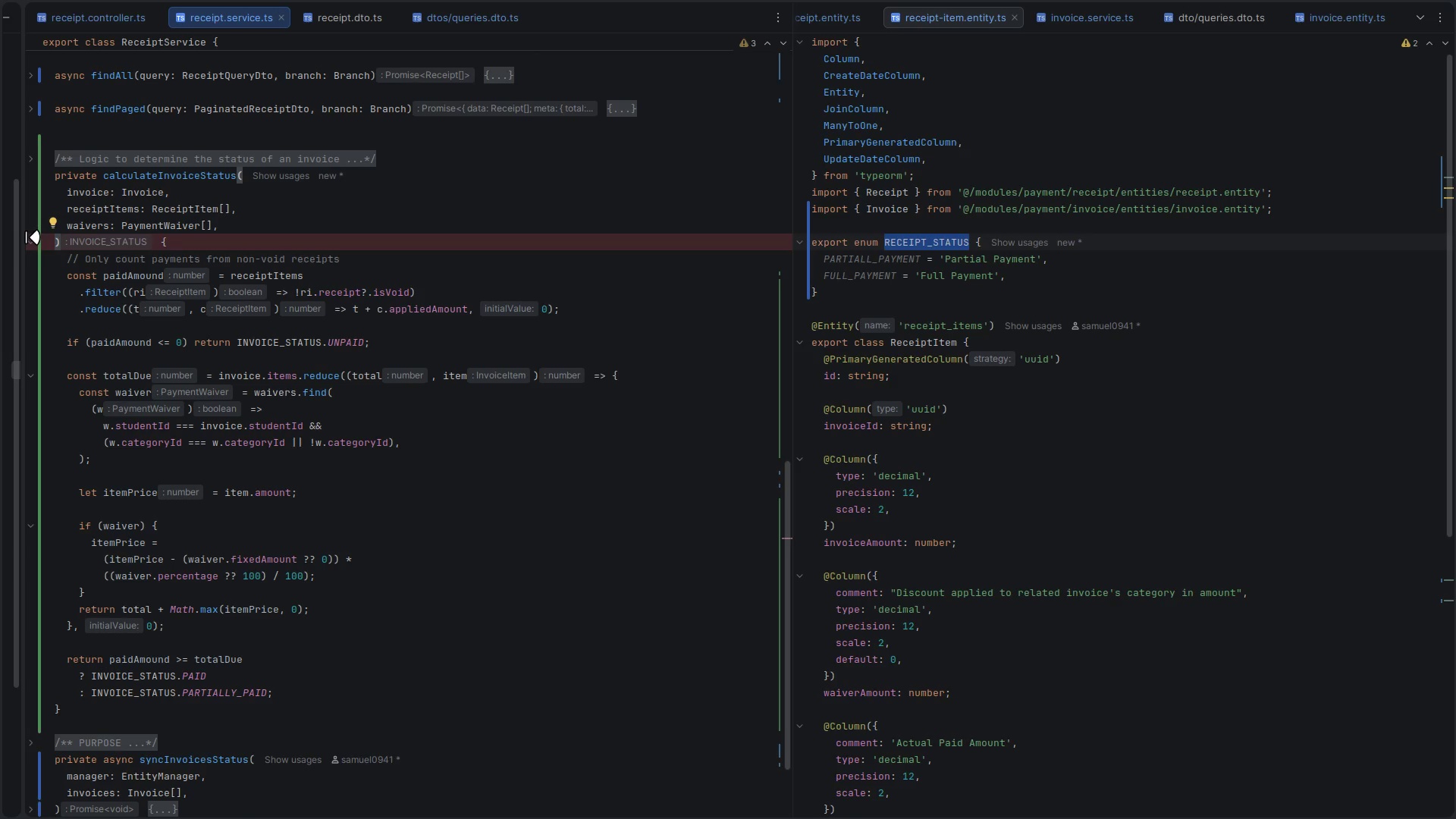 
left_click([35, 239])
 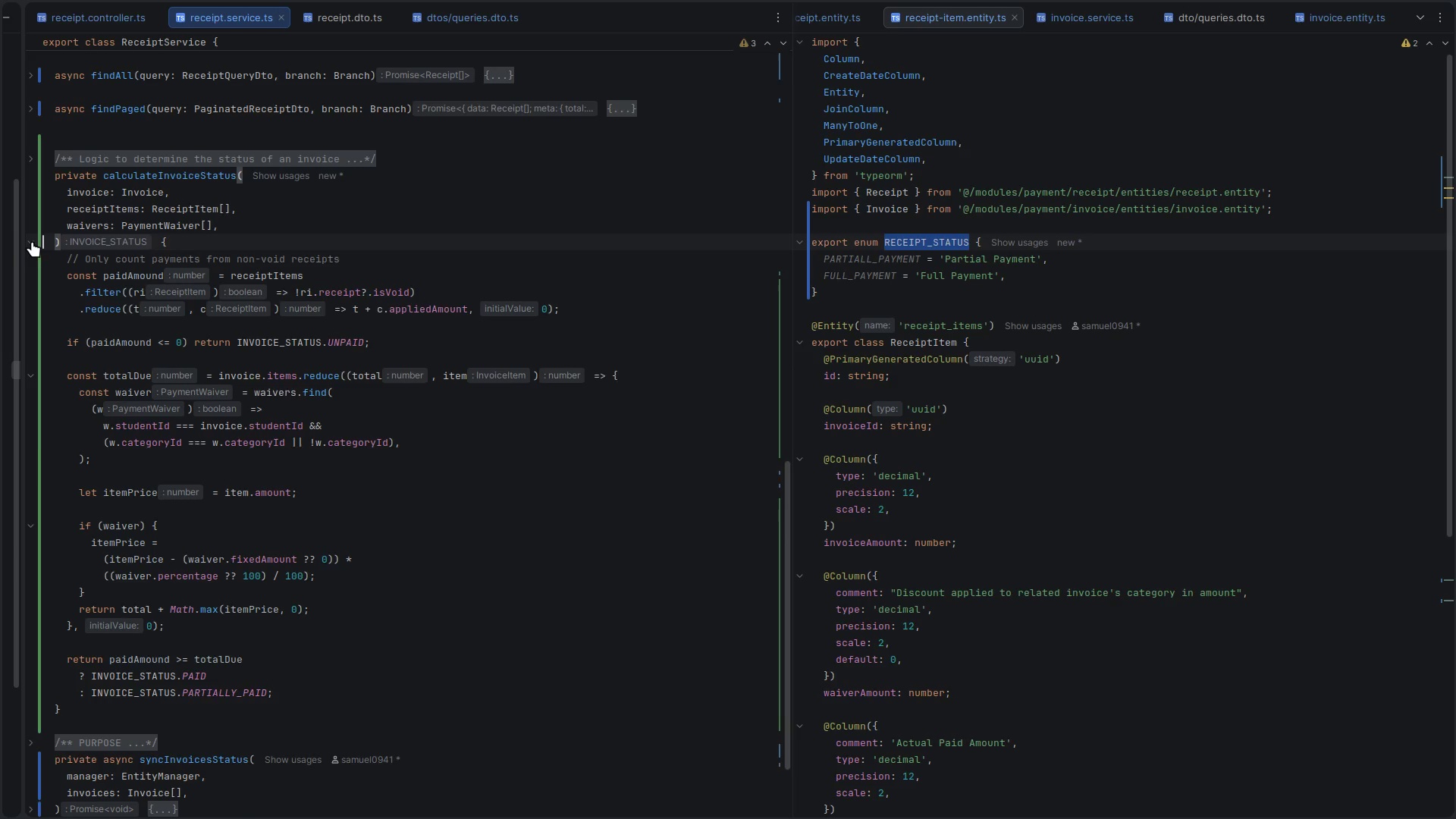 
left_click([30, 243])
 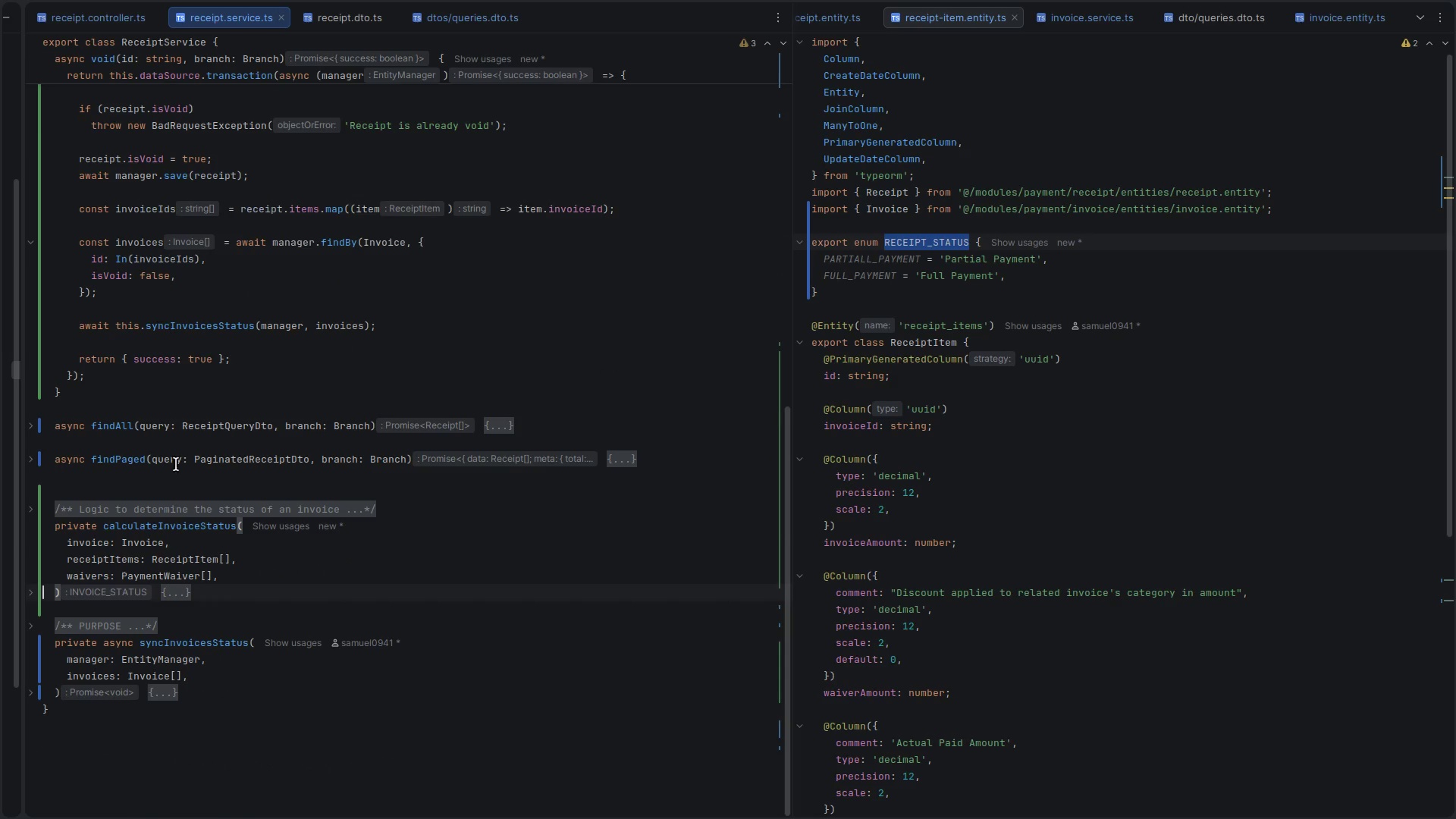 
scroll: coordinate [166, 481], scroll_direction: down, amount: 4.0
 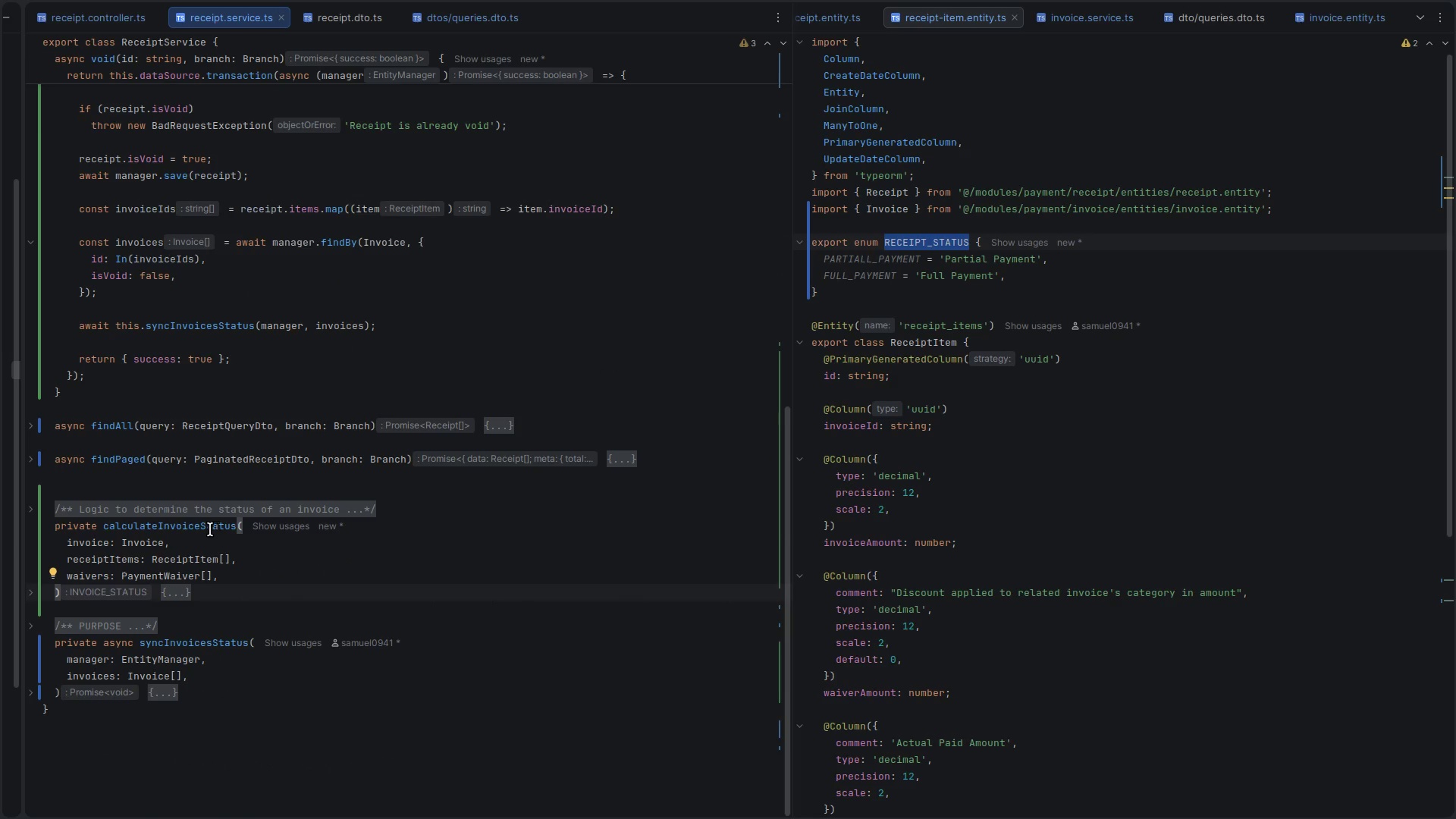 
scroll: coordinate [234, 543], scroll_direction: up, amount: 8.0
 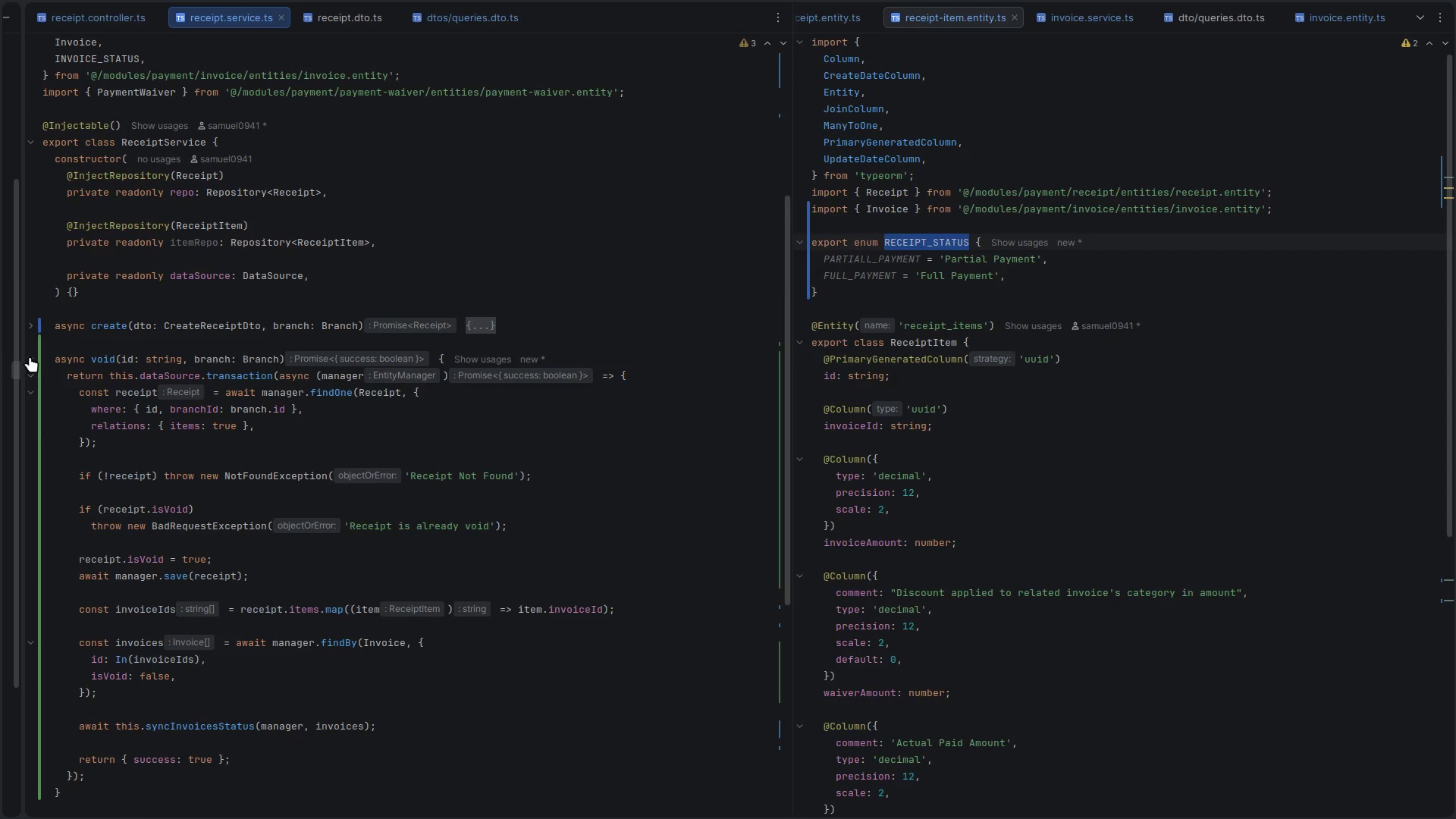 
left_click([32, 359])
 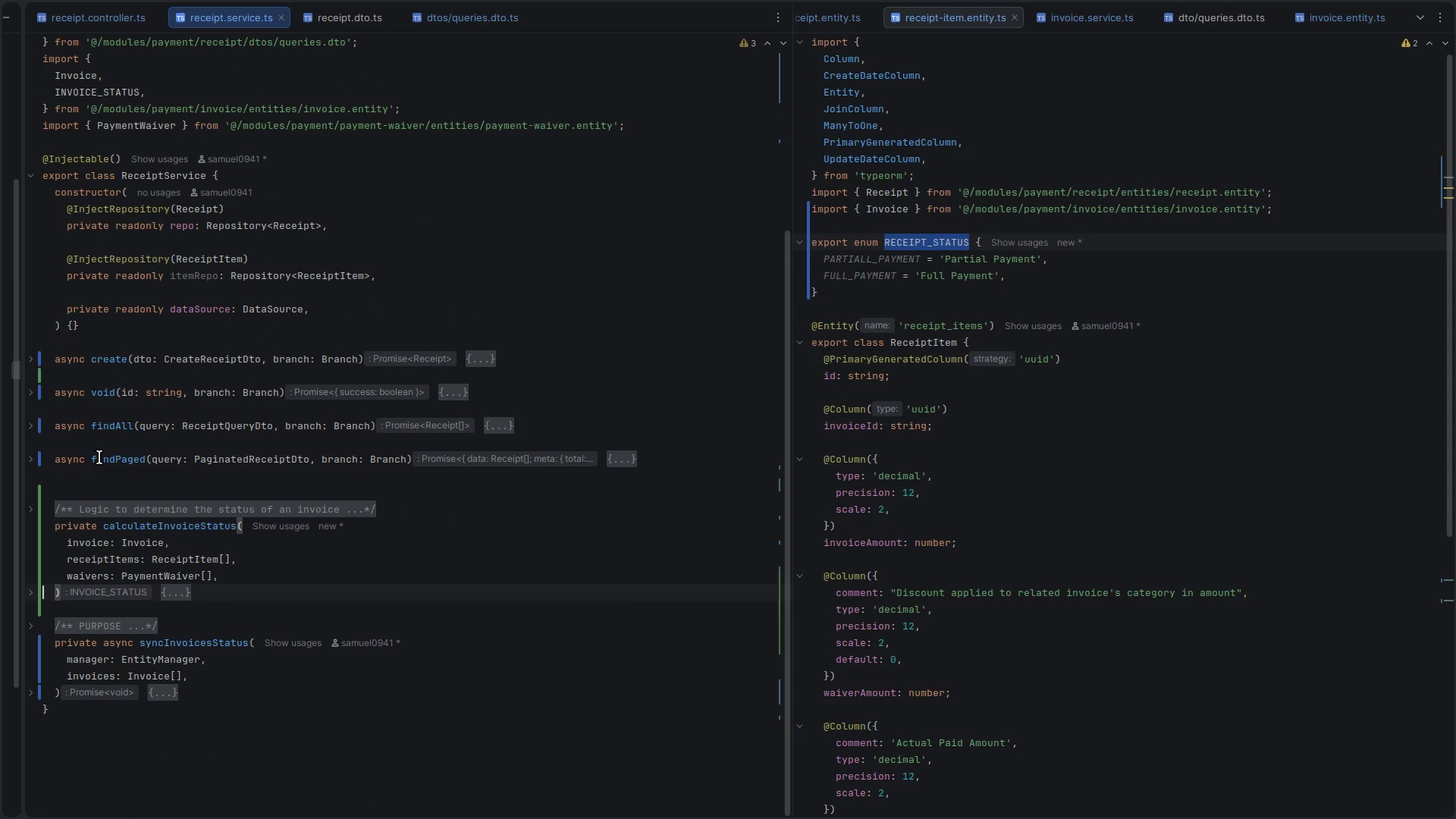 
left_click([96, 472])
 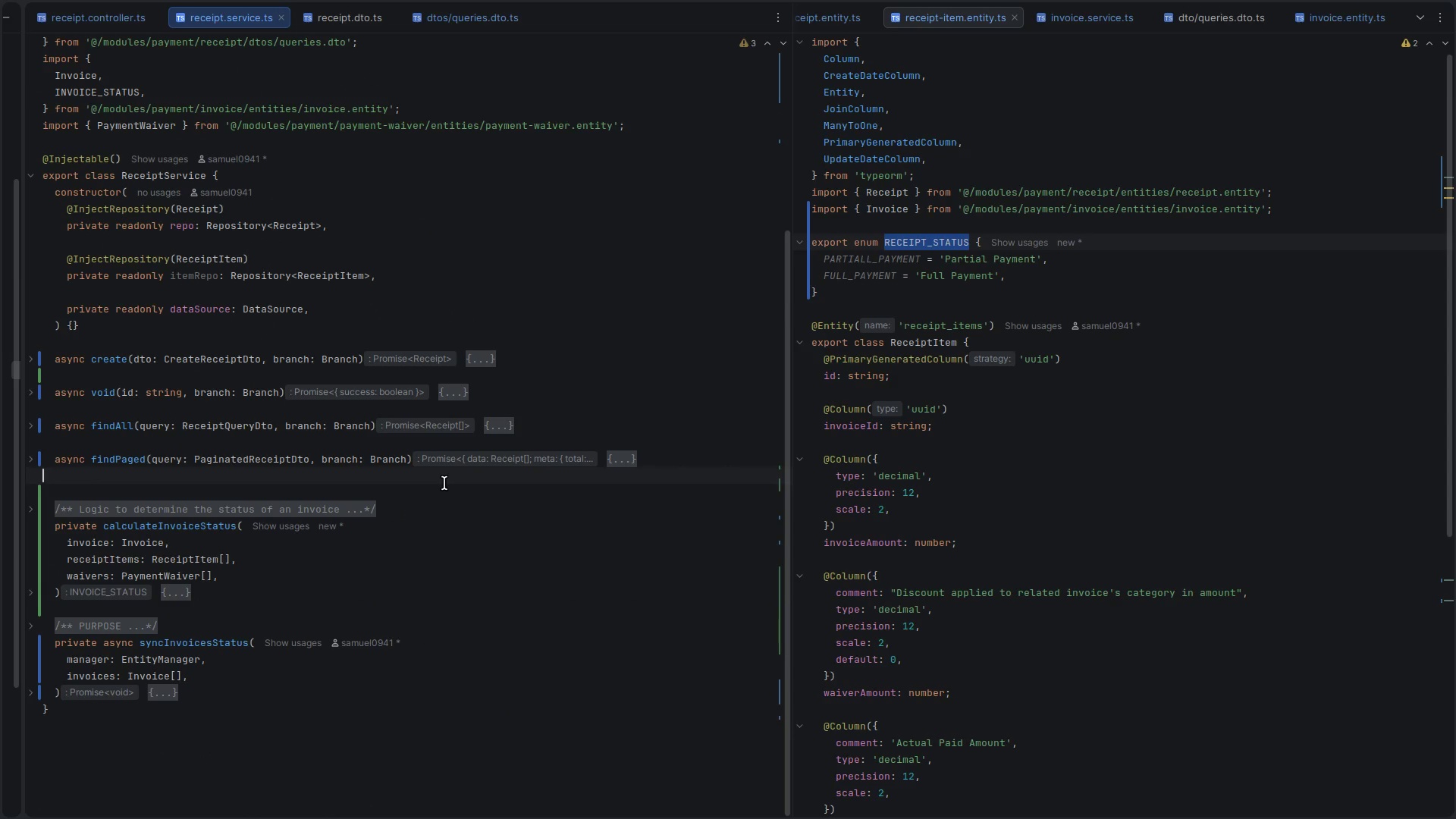 
scroll: coordinate [99, 457], scroll_direction: down, amount: 1.0
 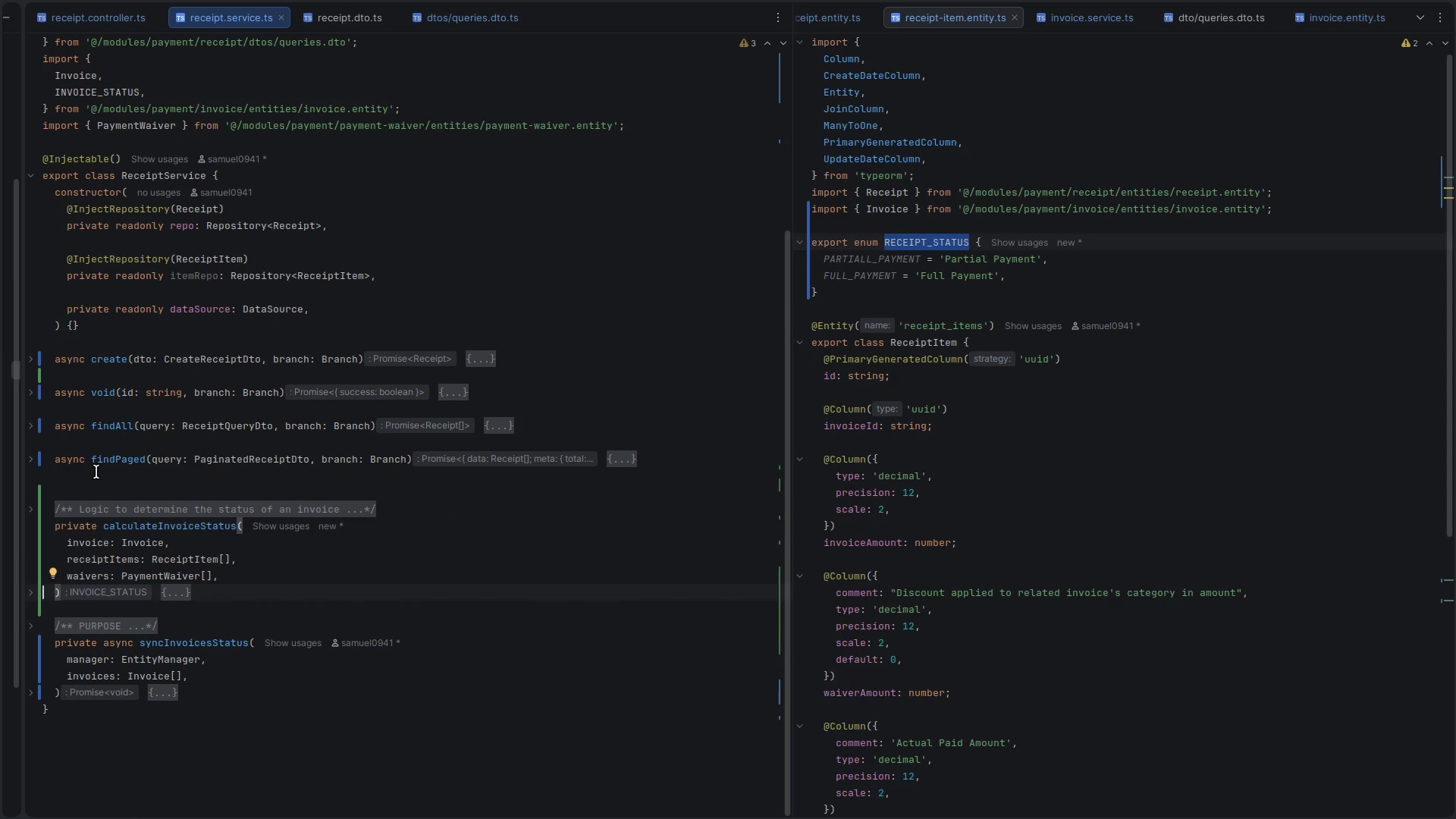 
key(Backspace)
 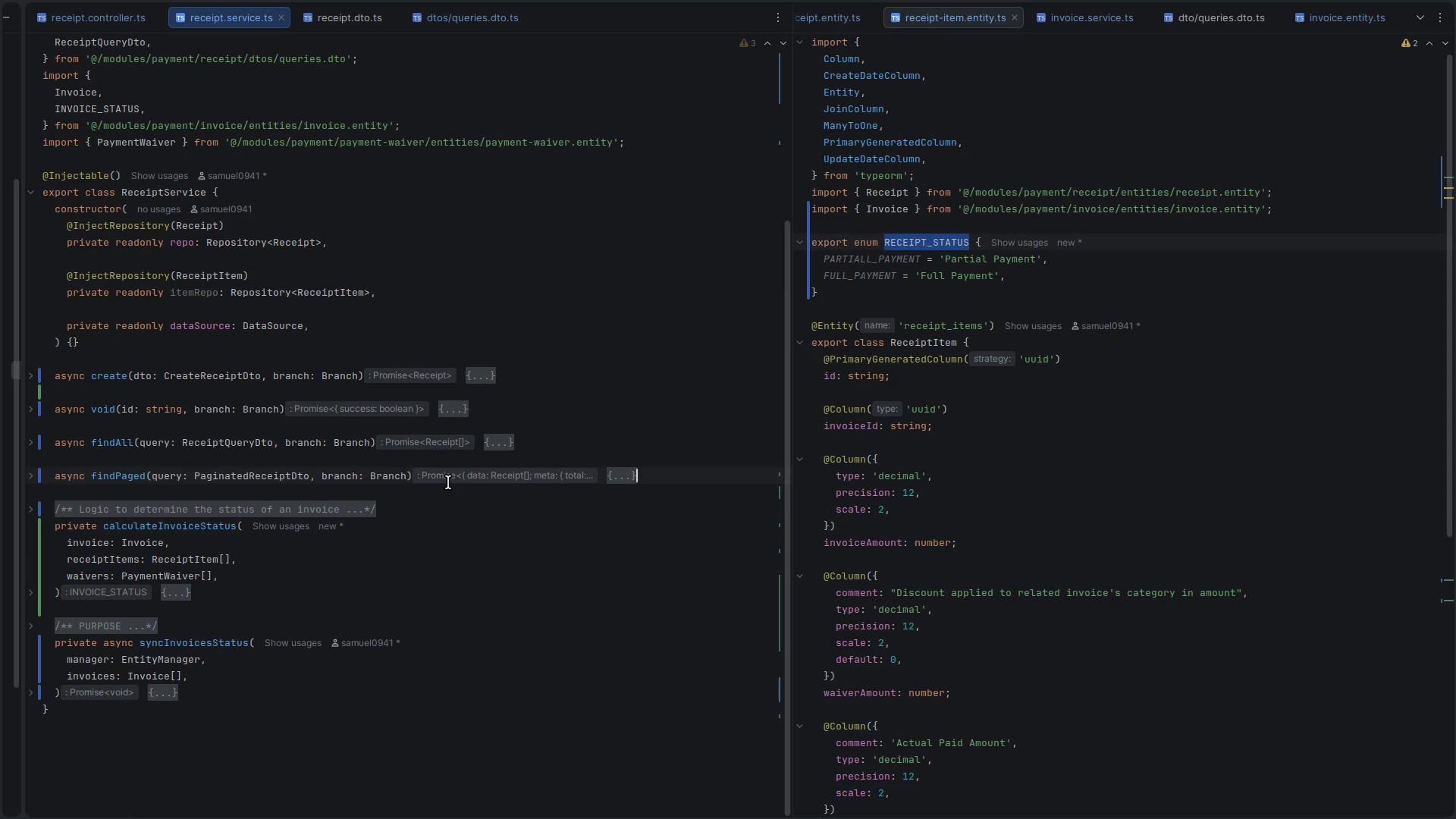 
scroll: coordinate [475, 491], scroll_direction: down, amount: 6.0
 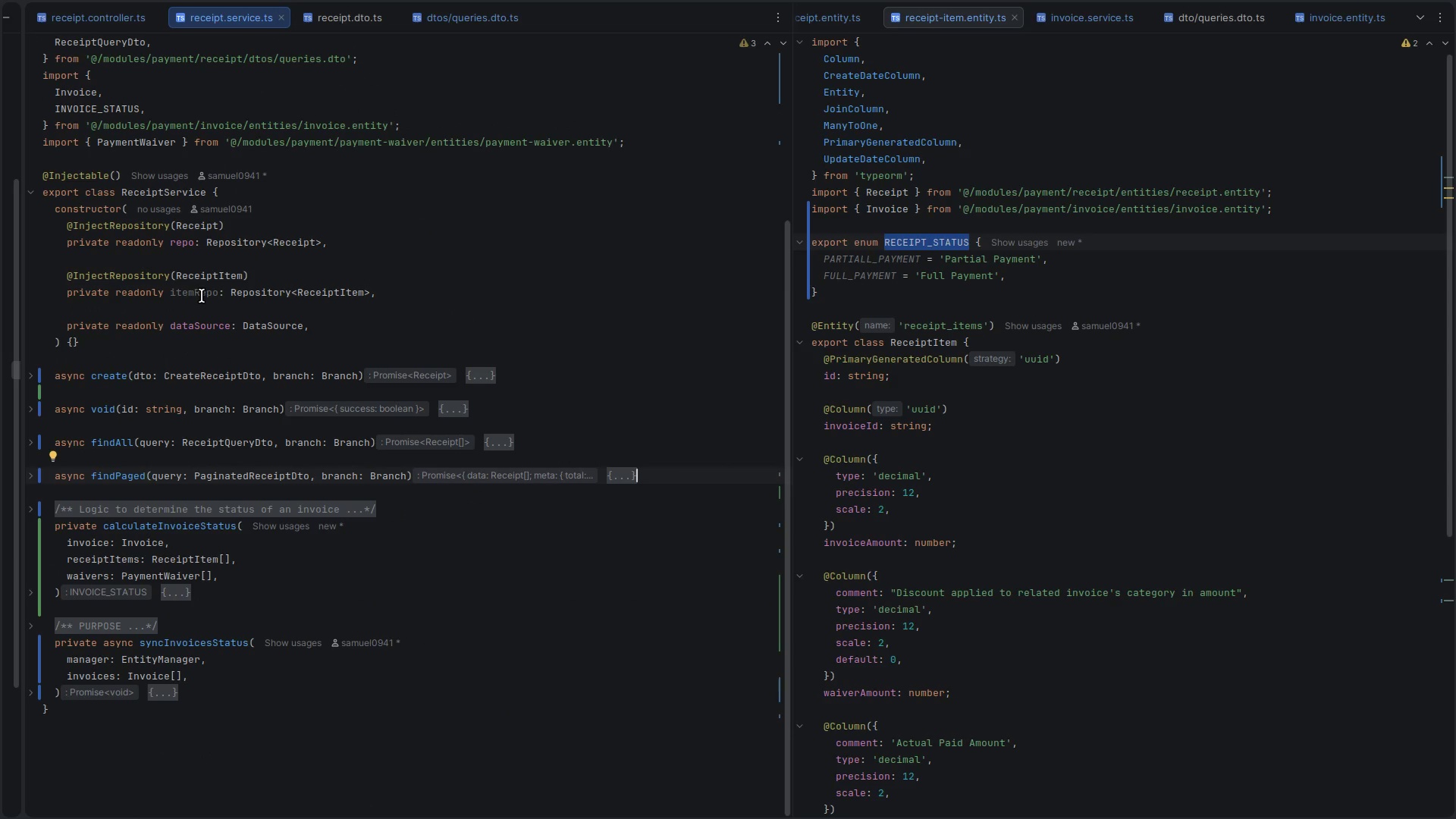 
double_click([202, 296])
 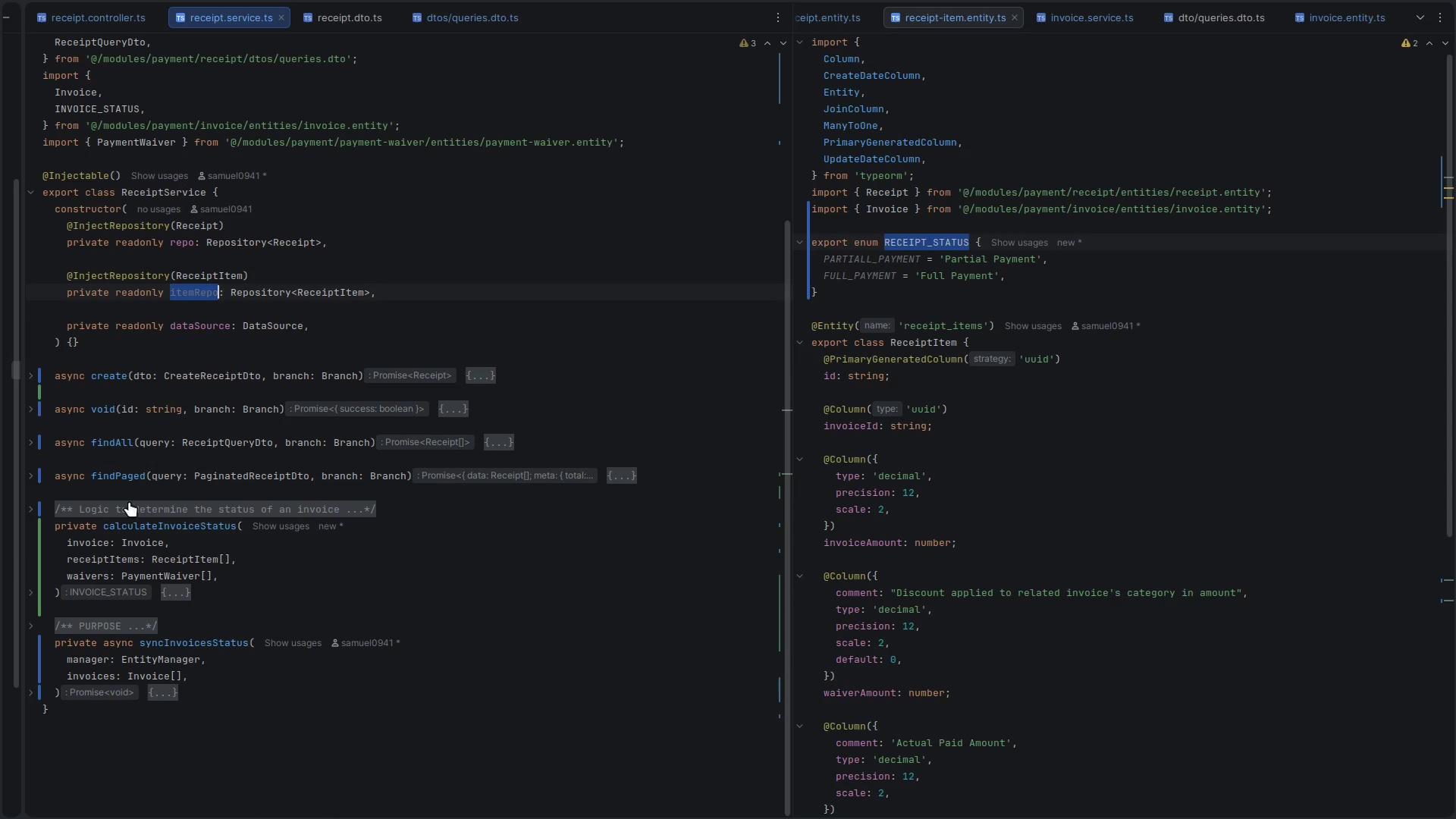 
scroll: coordinate [184, 573], scroll_direction: down, amount: 5.0
 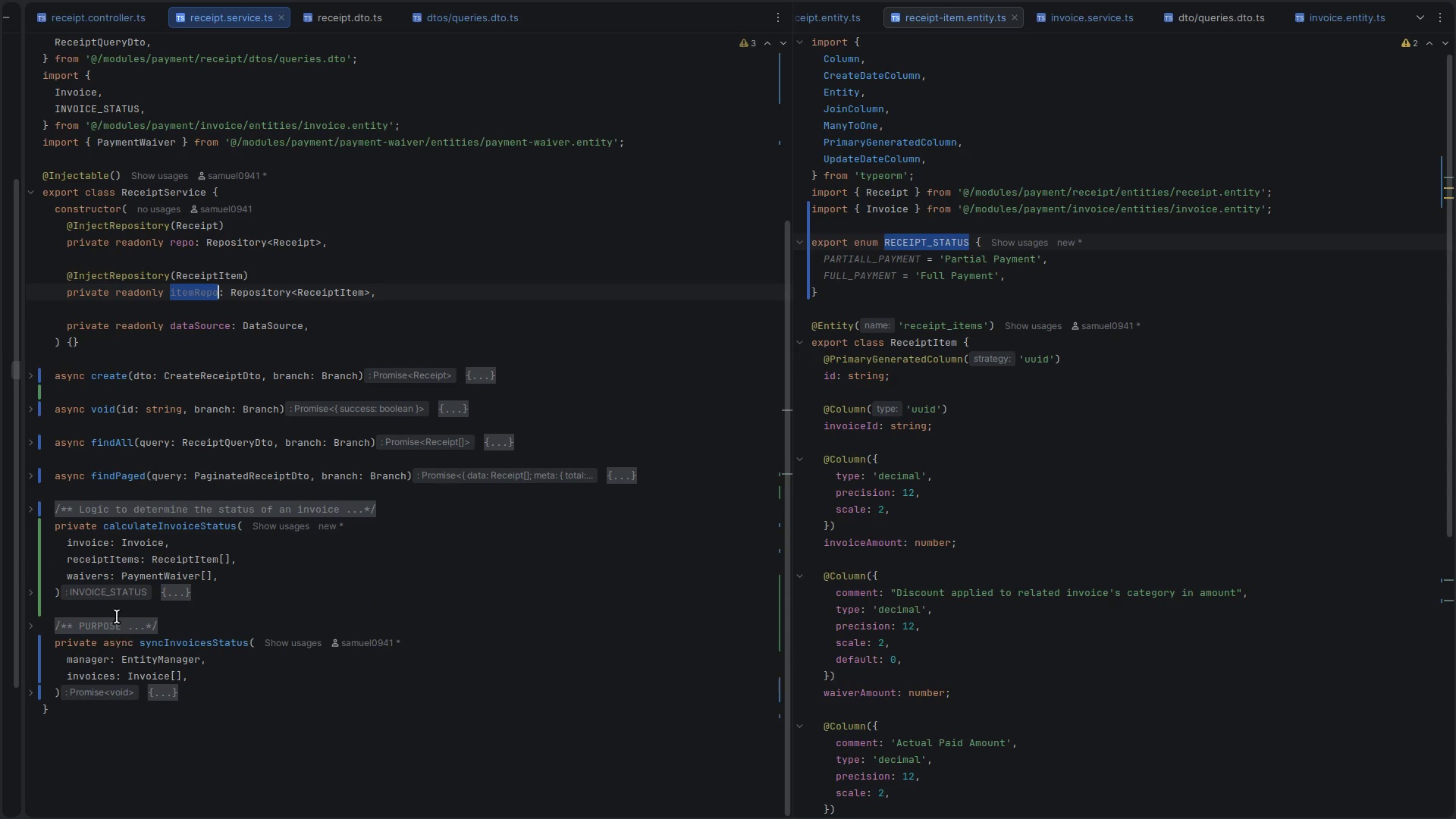 
mouse_move([215, 676])
 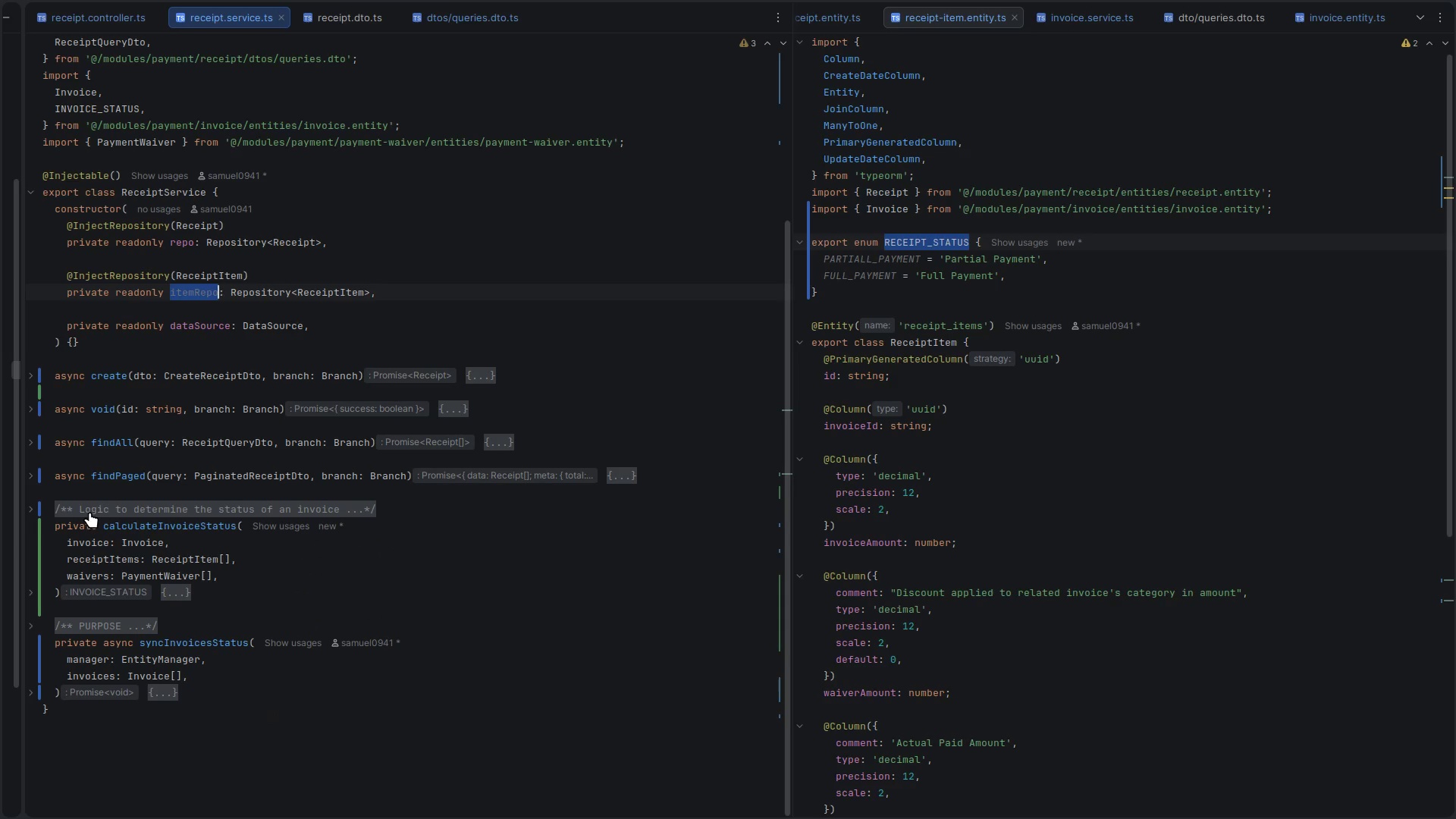 
wait(8.31)
 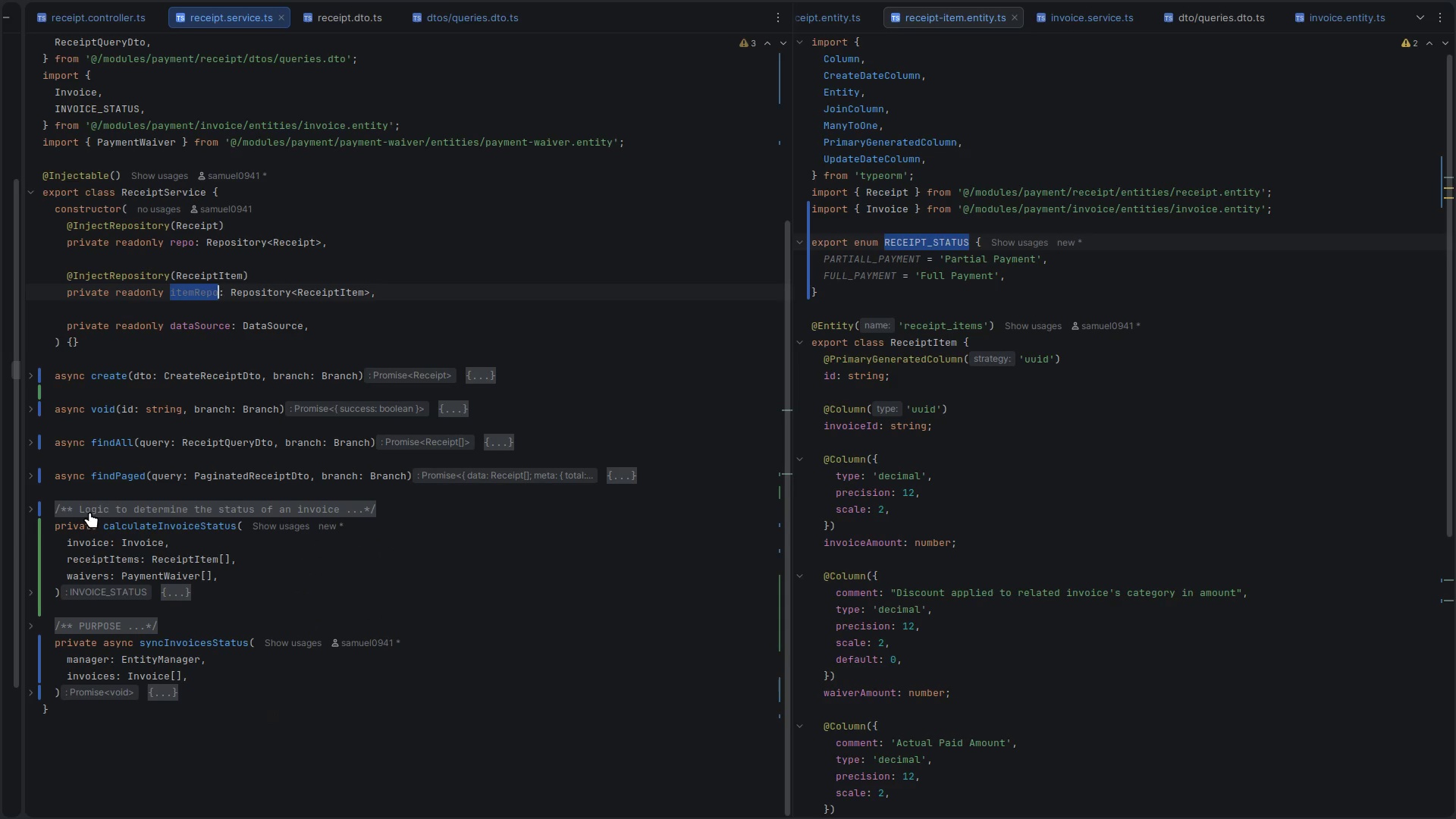 
left_click([32, 697])
 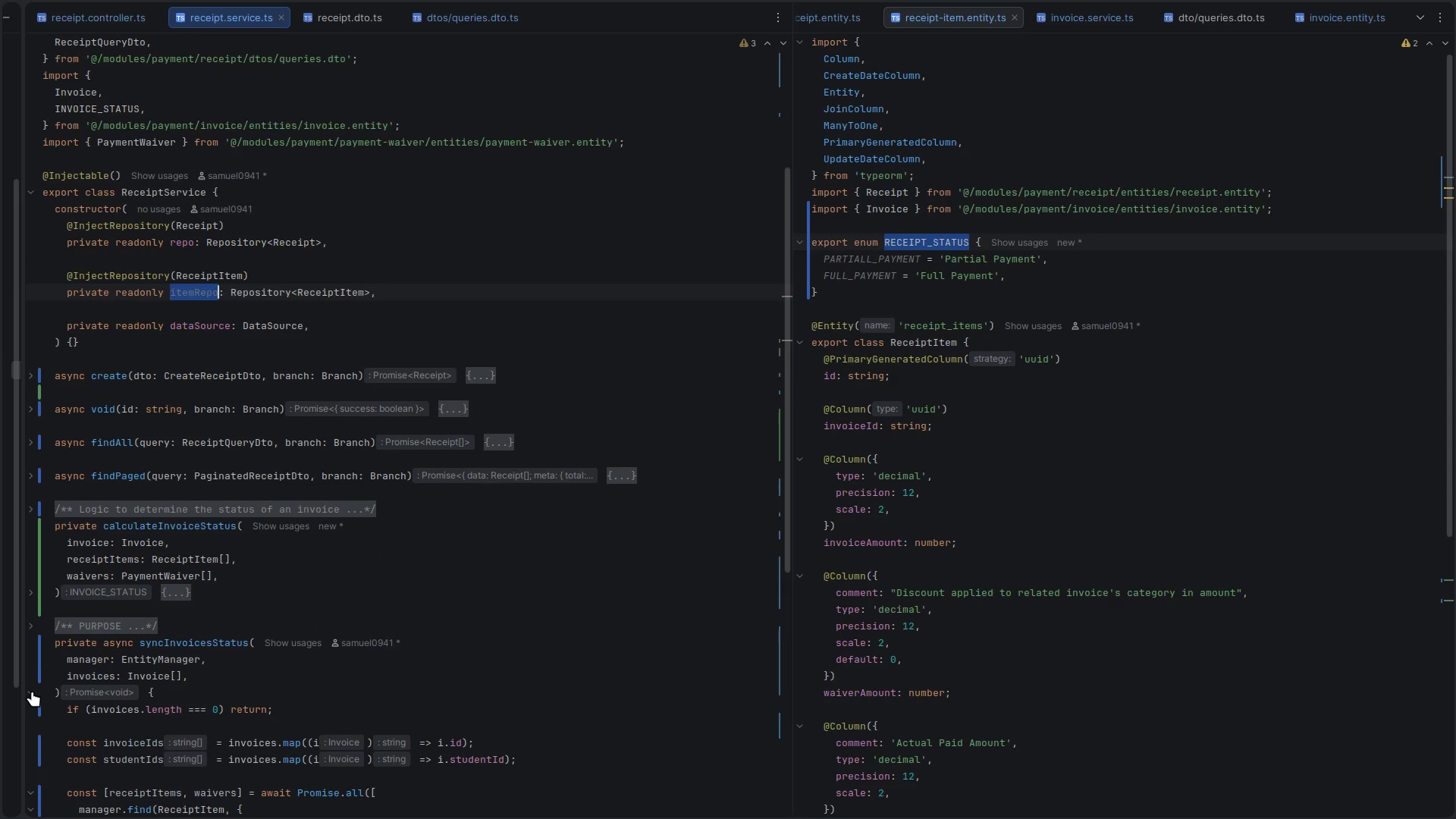 
scroll: coordinate [32, 685], scroll_direction: down, amount: 5.0
 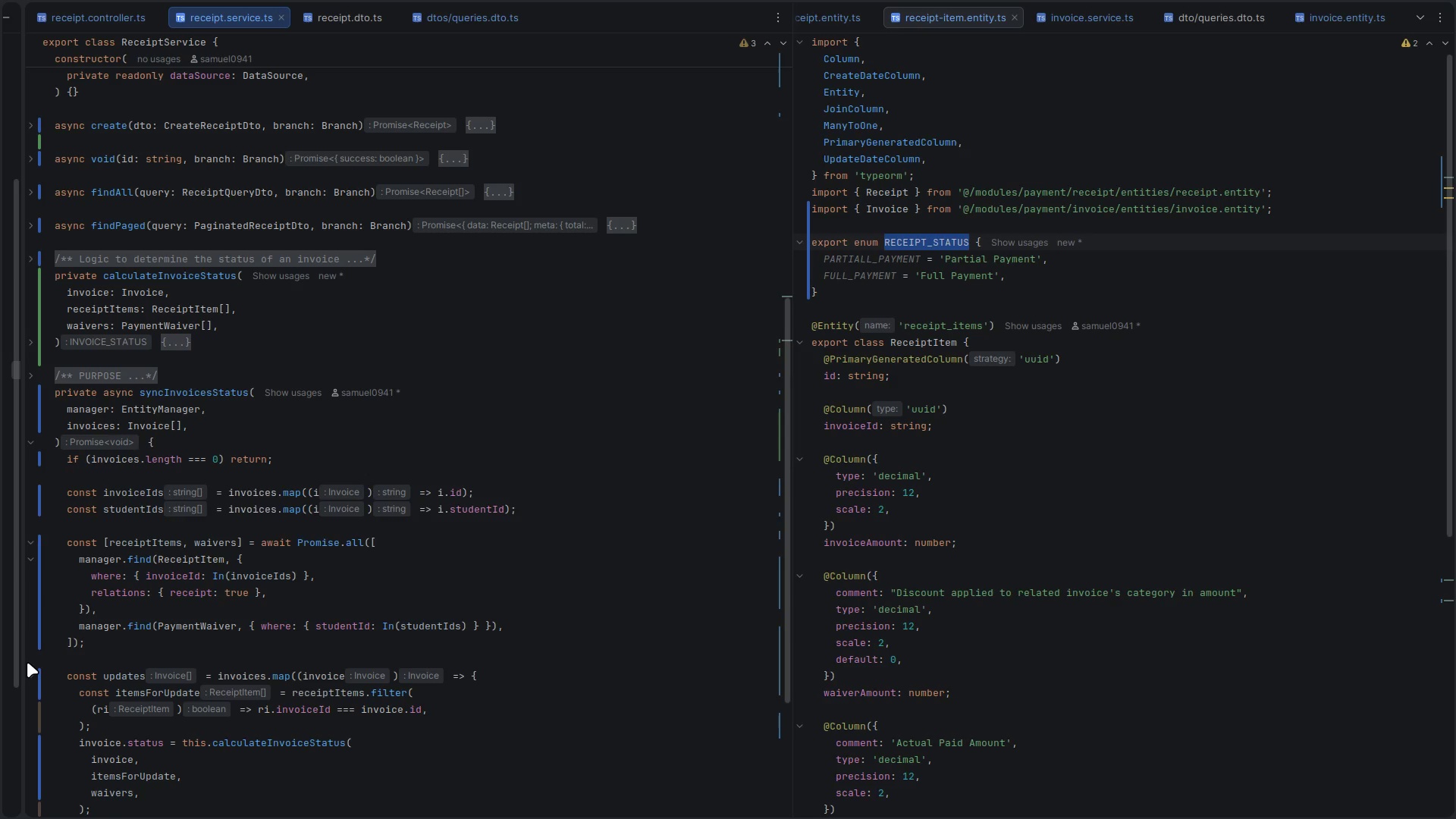 
scroll: coordinate [27, 661], scroll_direction: up, amount: 9.0
 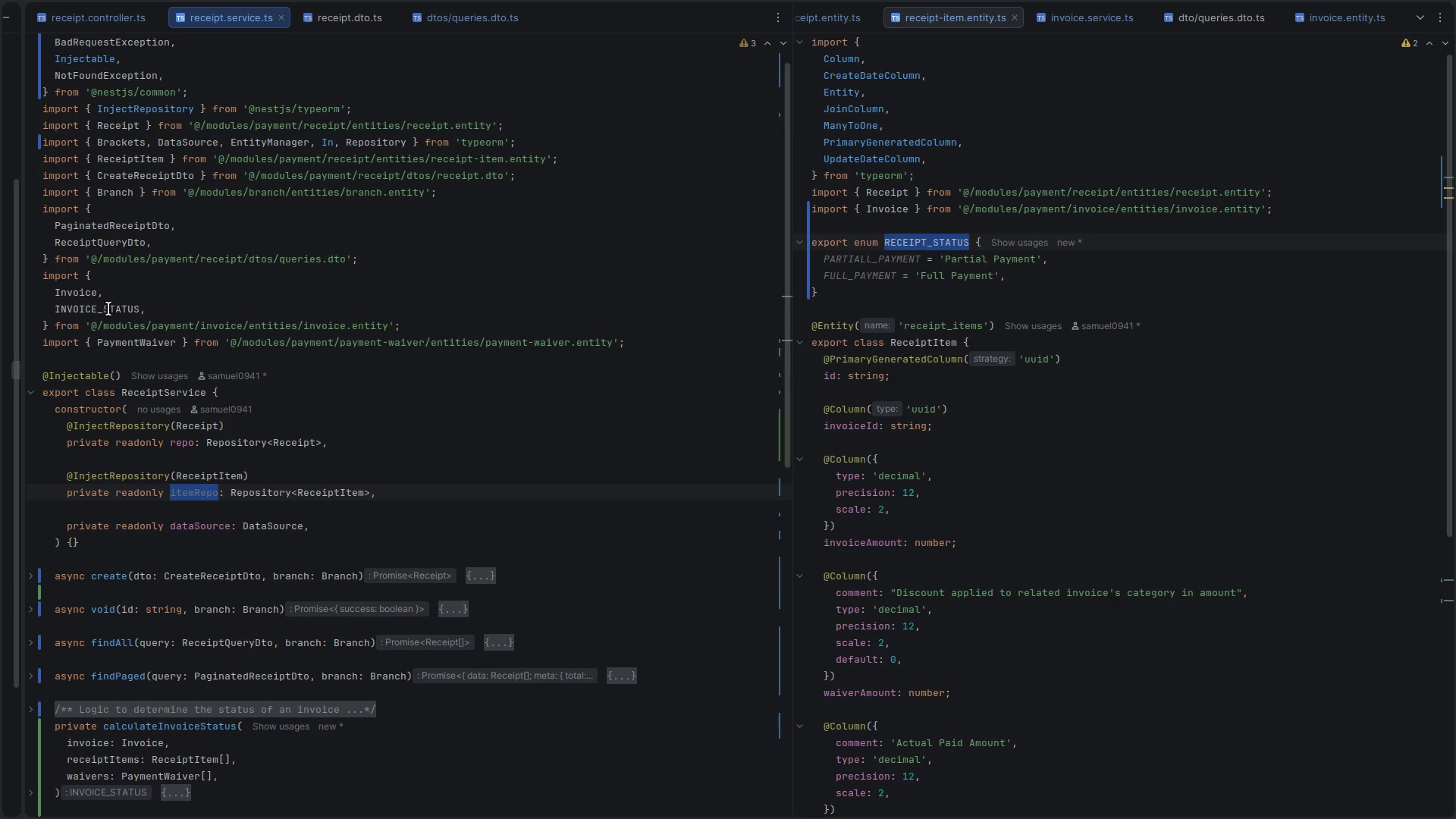 
double_click([107, 310])
 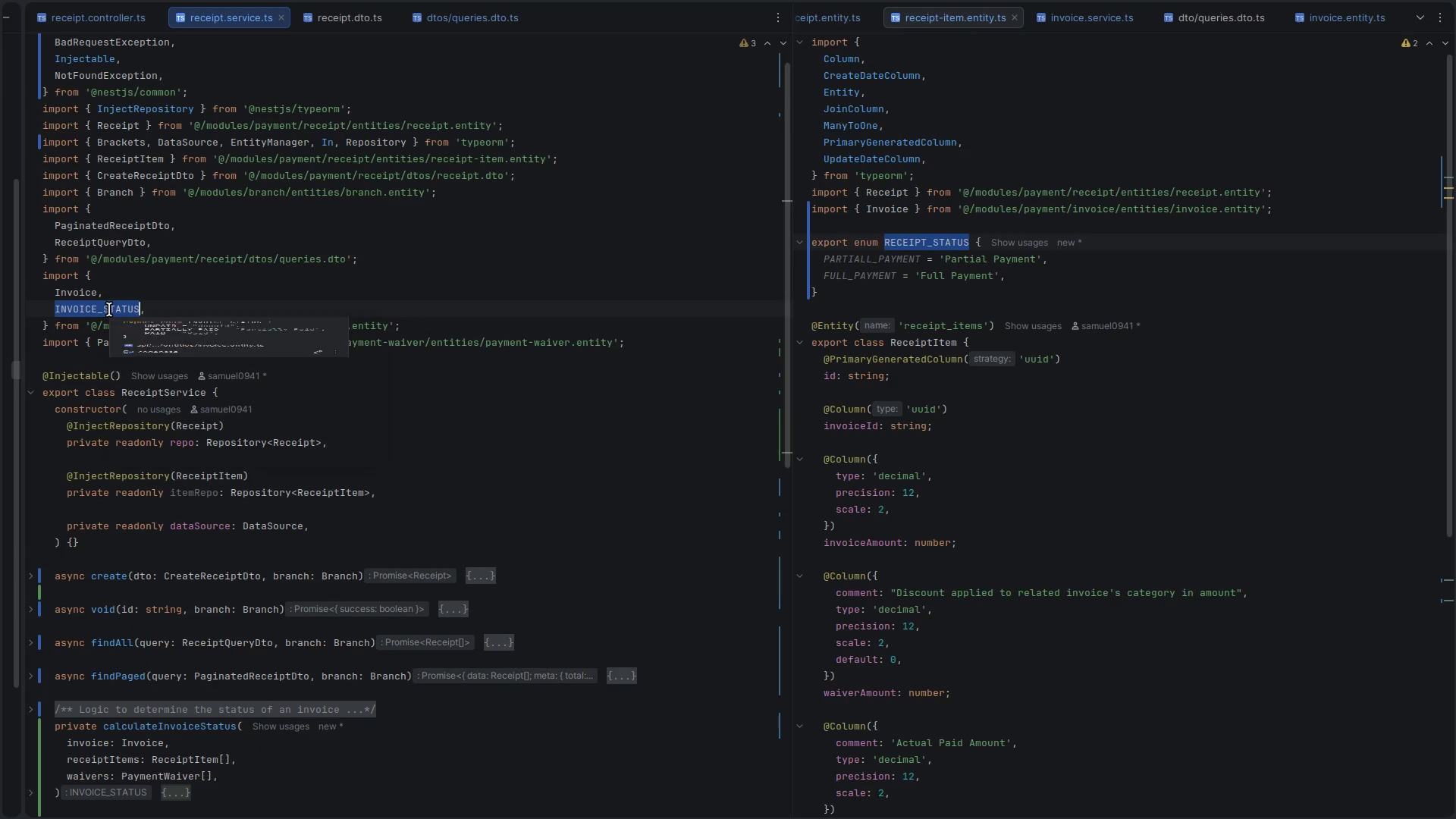 
key(Control+D)
 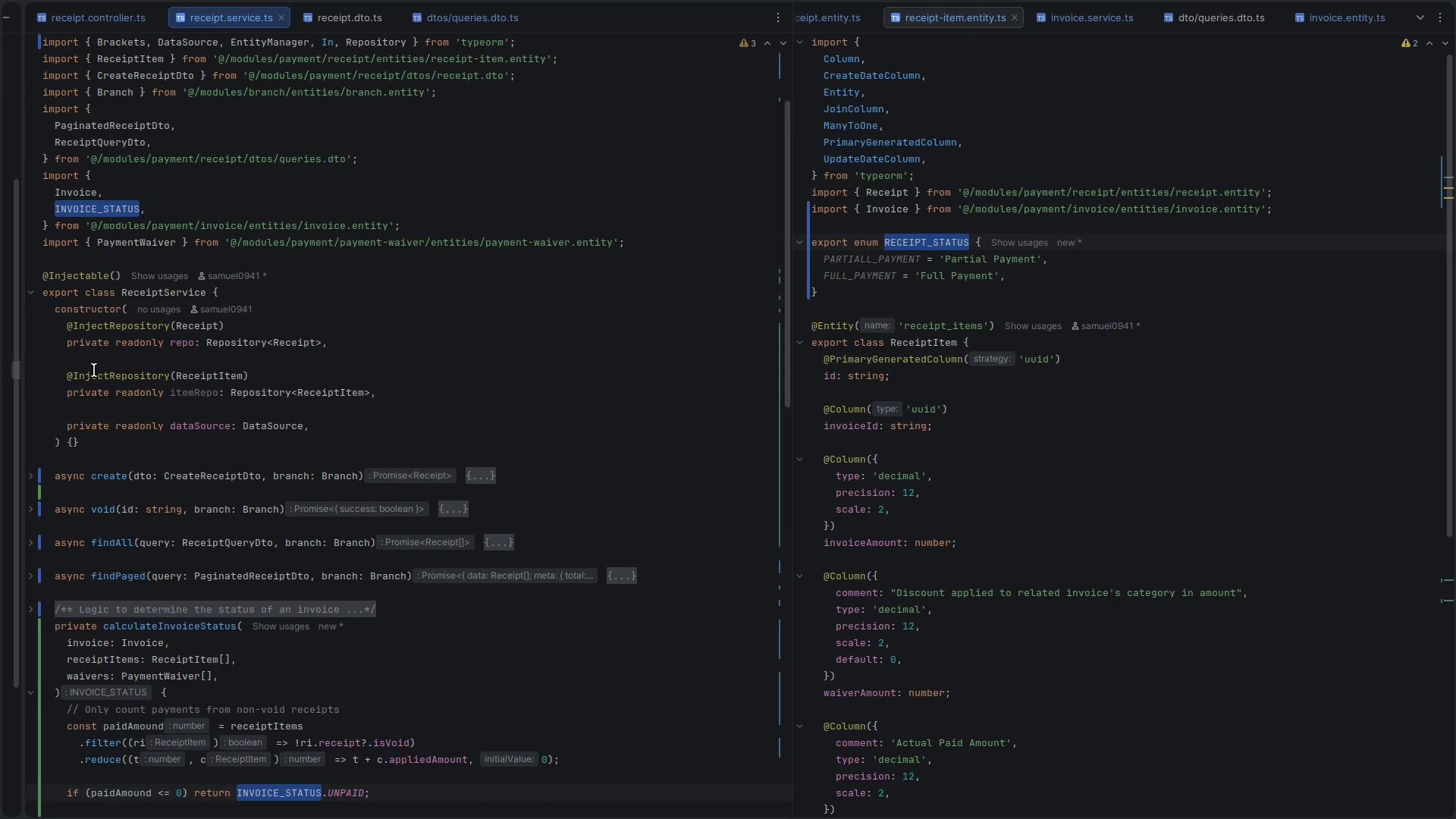 
scroll: coordinate [312, 583], scroll_direction: down, amount: 18.0
 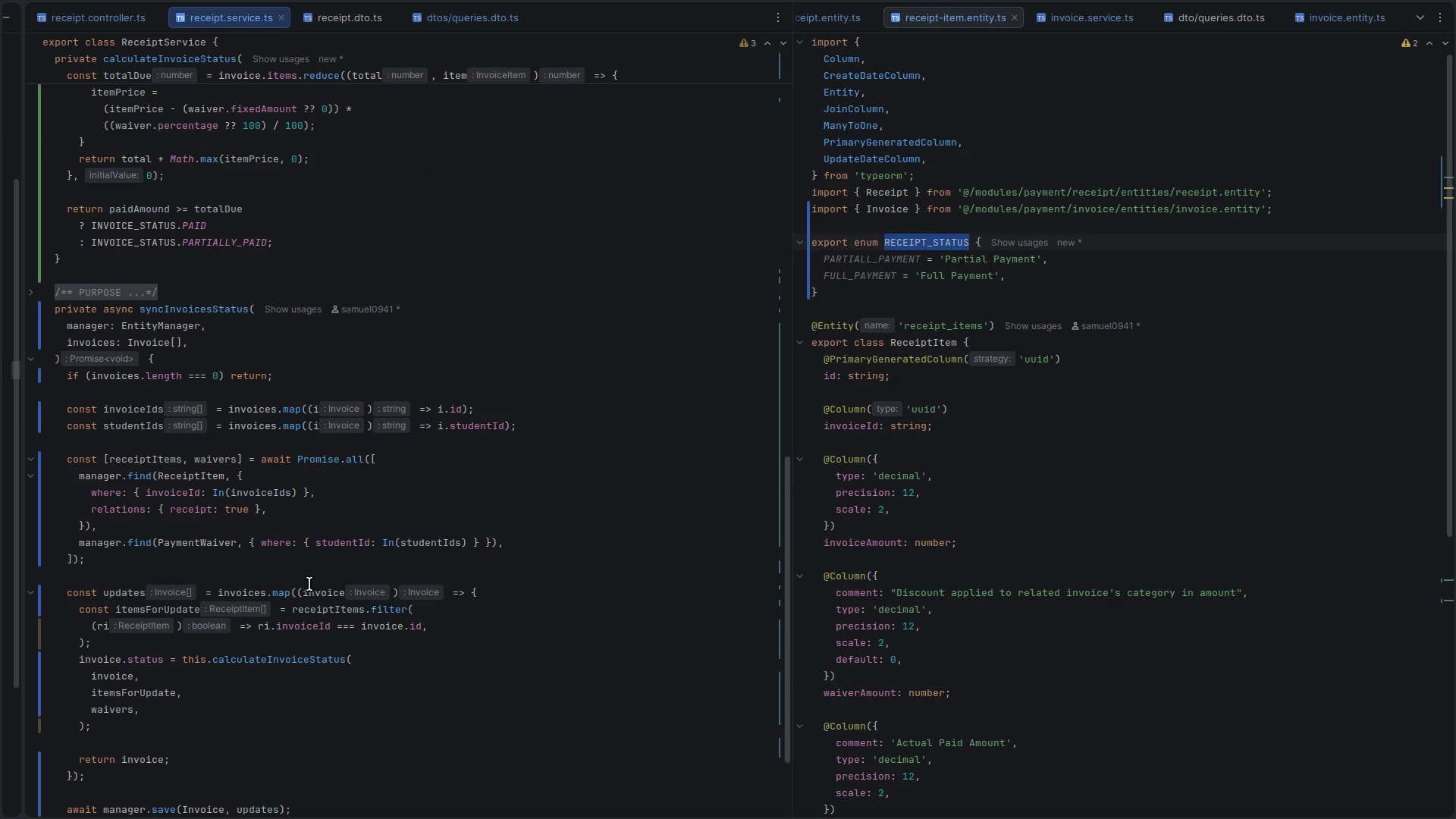 
scroll: coordinate [288, 590], scroll_direction: up, amount: 16.0
 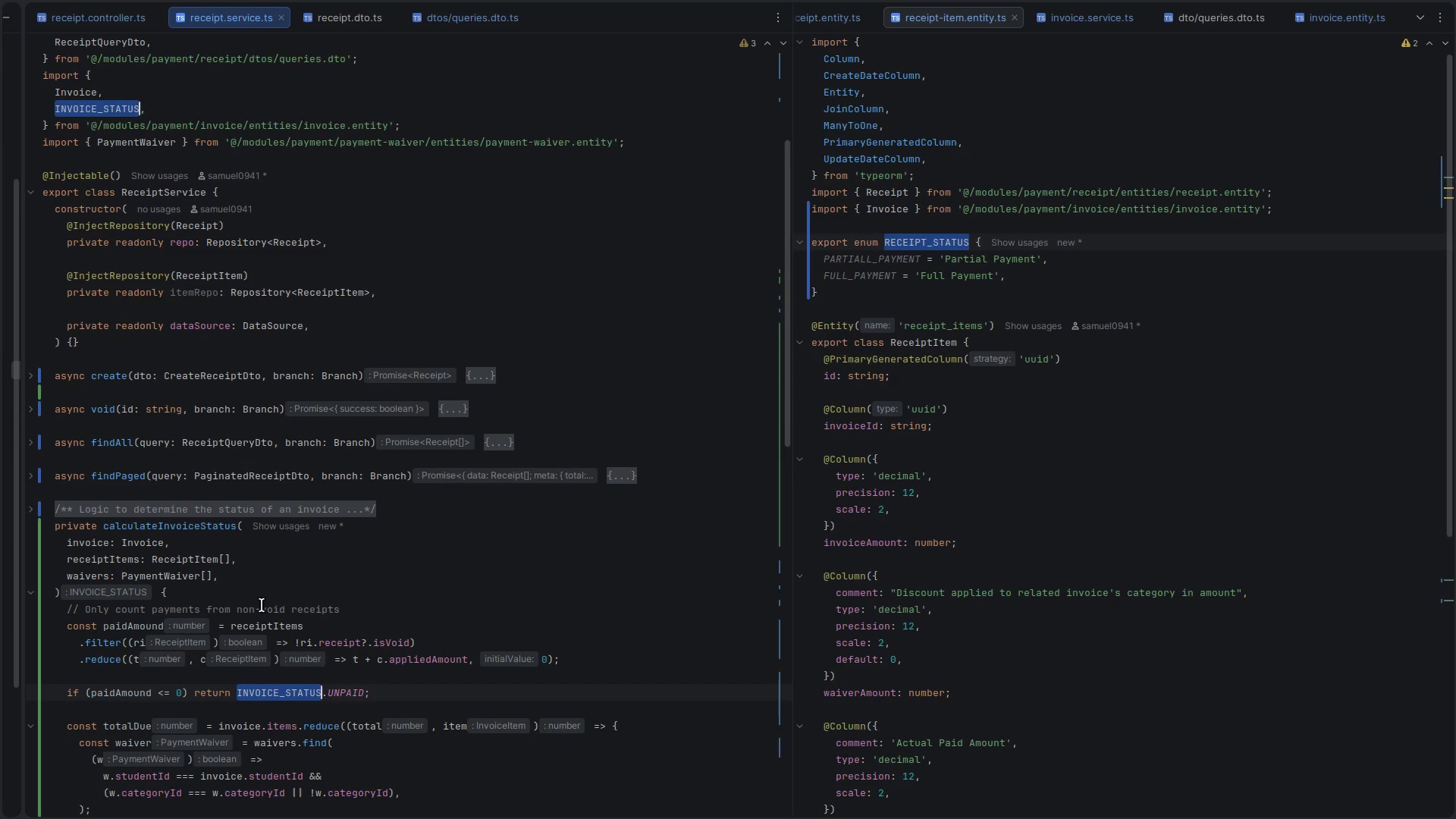 
key(Control+D)
 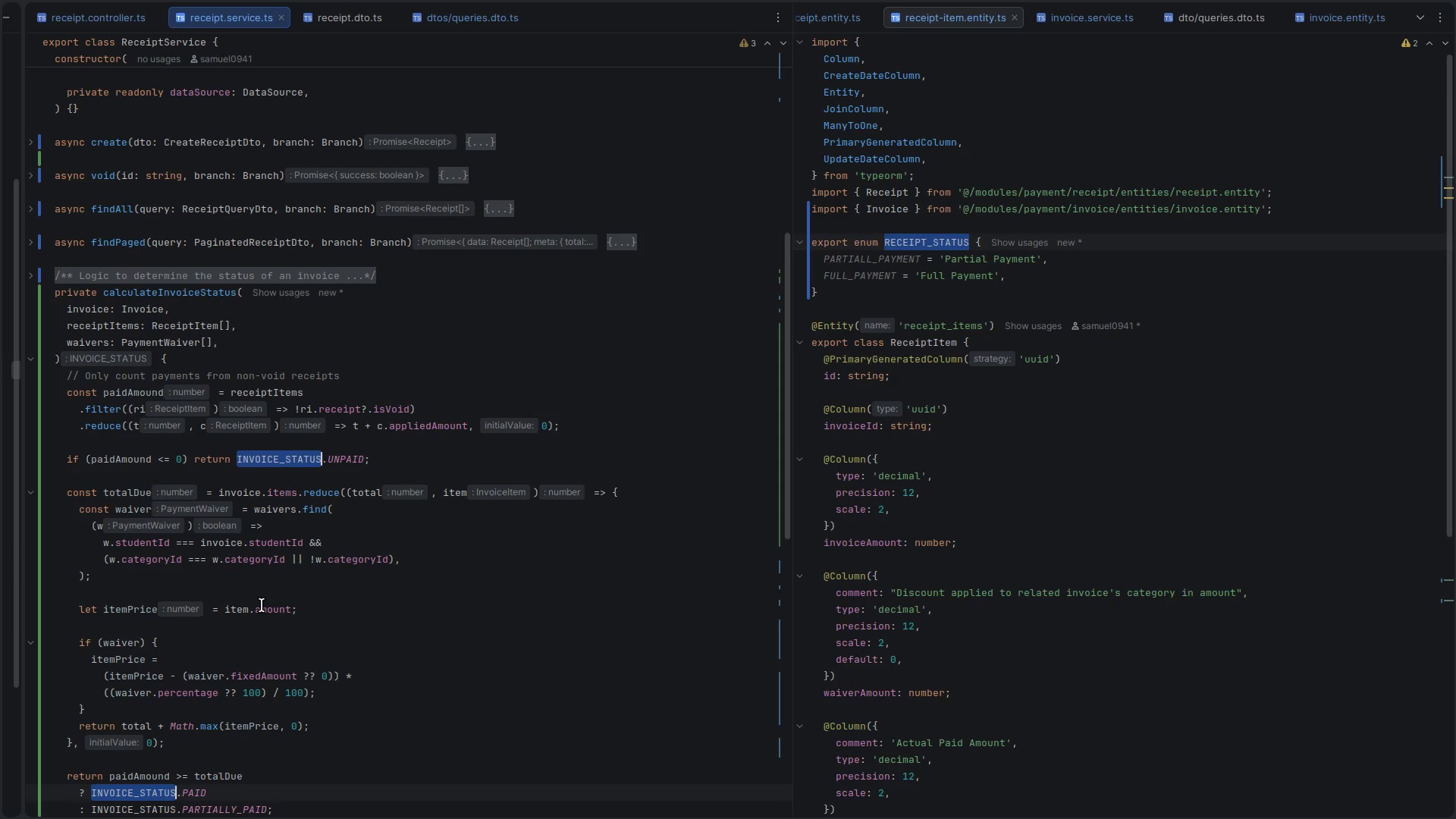 
key(Control+D)
 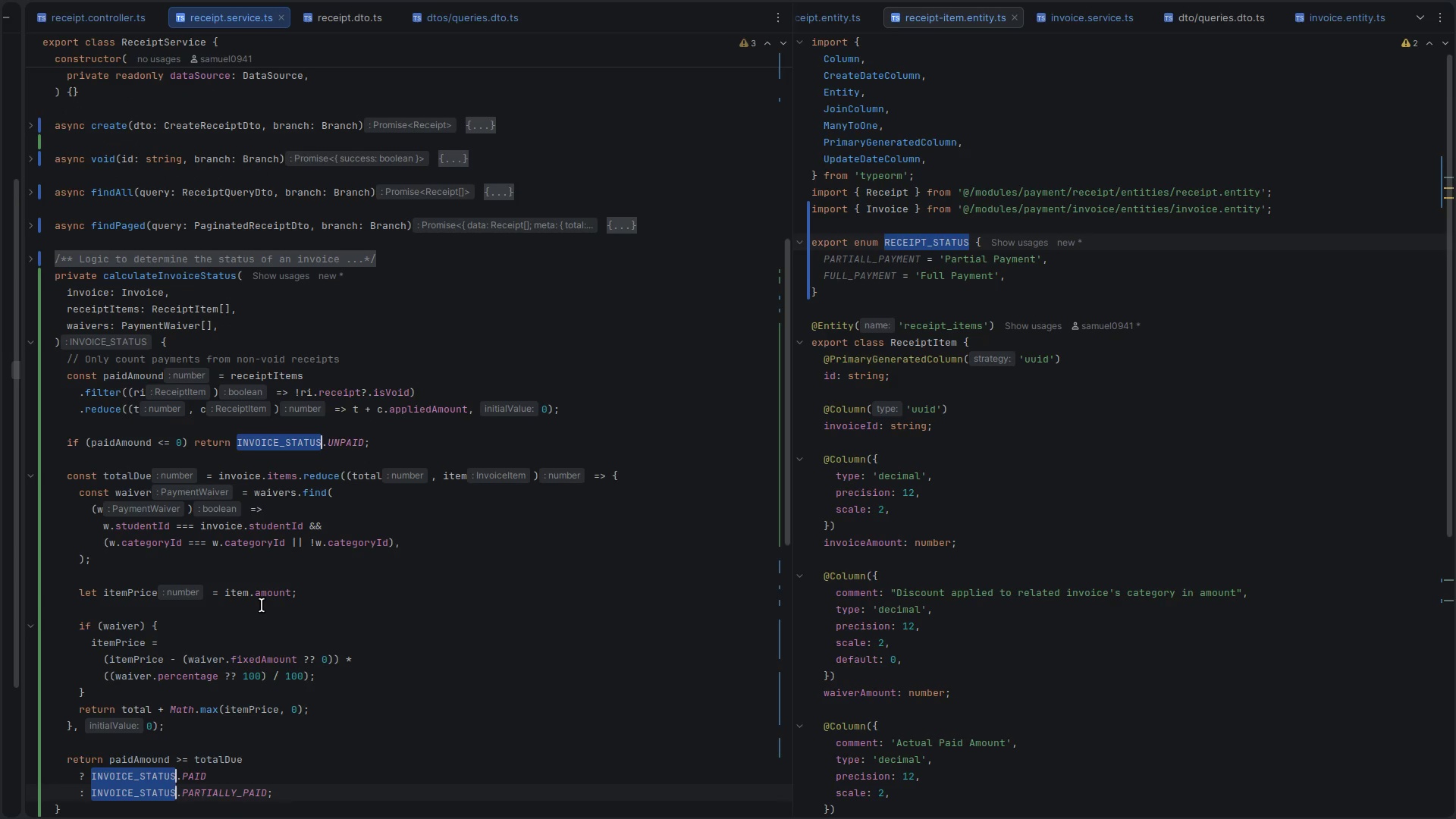 
key(Control+D)
 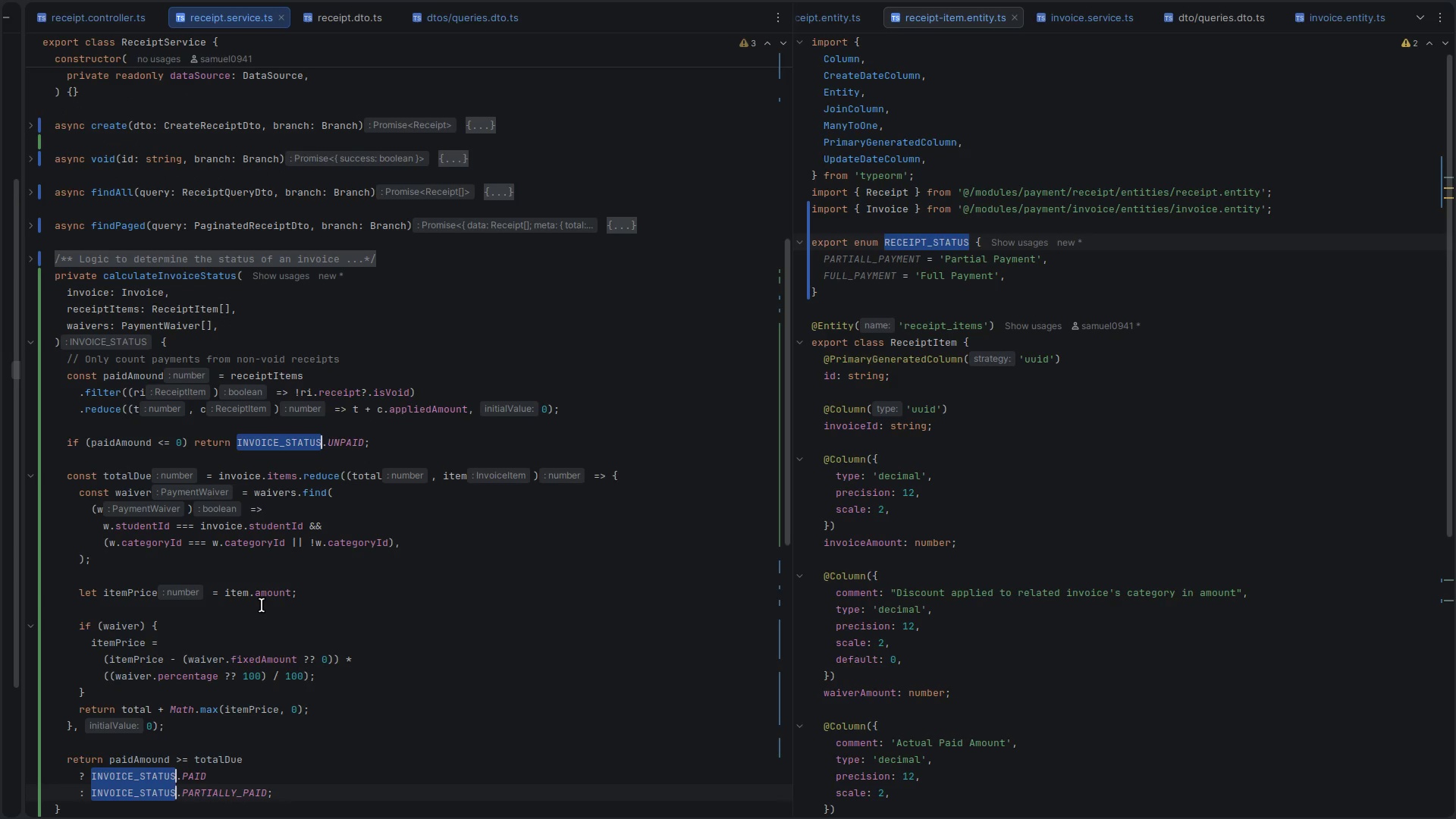 
key(Control+D)
 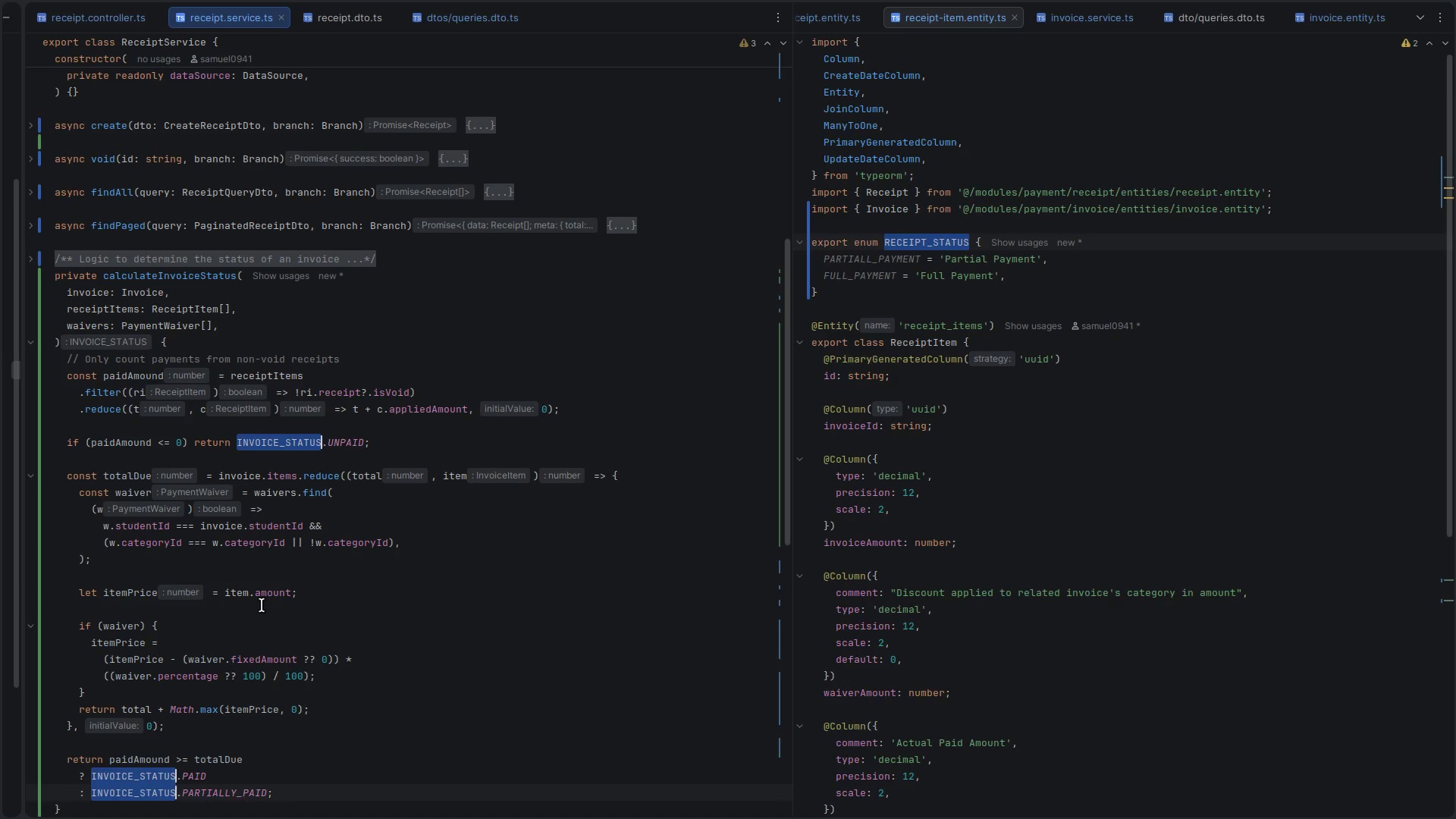 
scroll: coordinate [253, 616], scroll_direction: down, amount: 7.0
 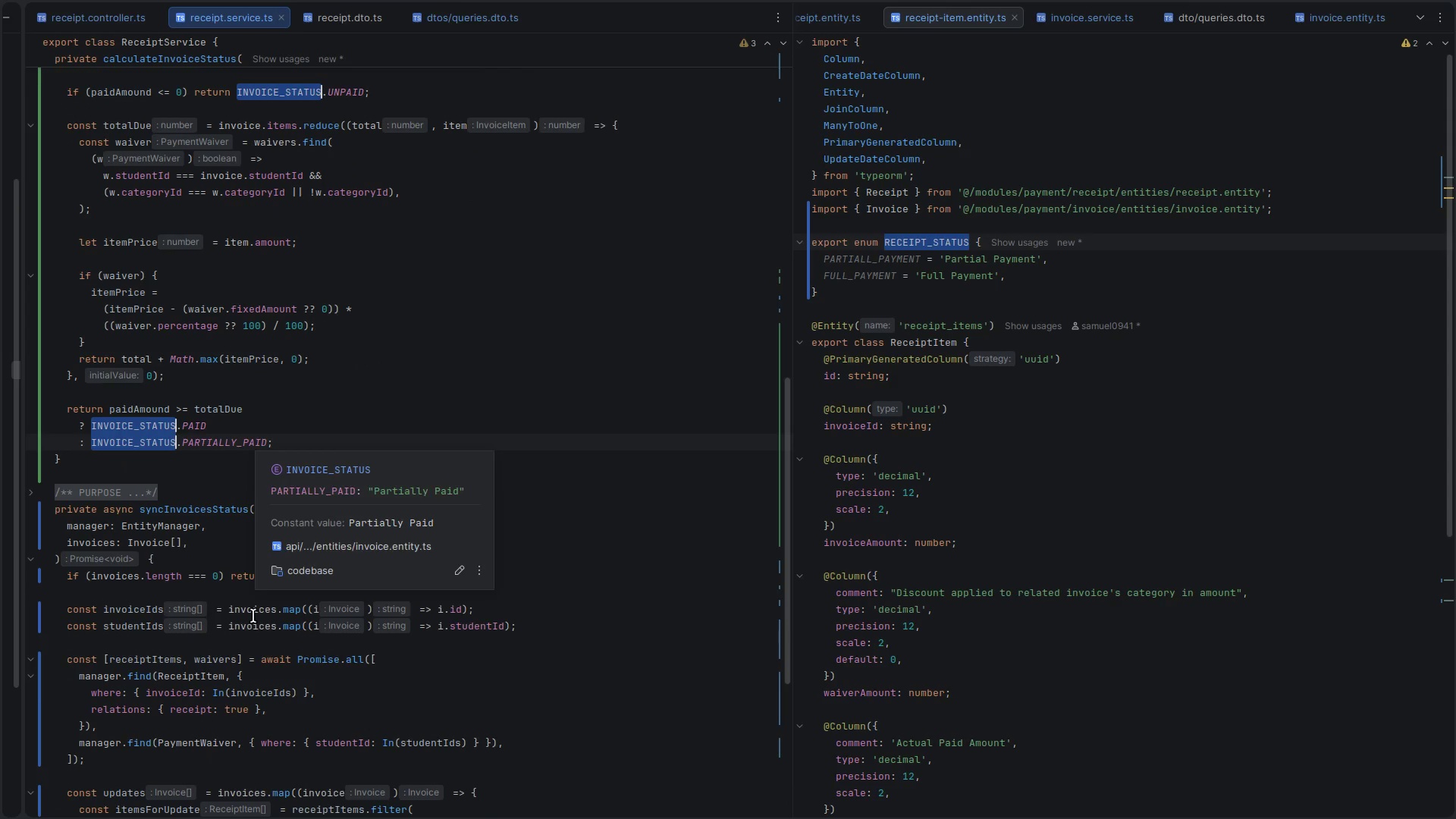 
scroll: coordinate [253, 616], scroll_direction: up, amount: 4.0
 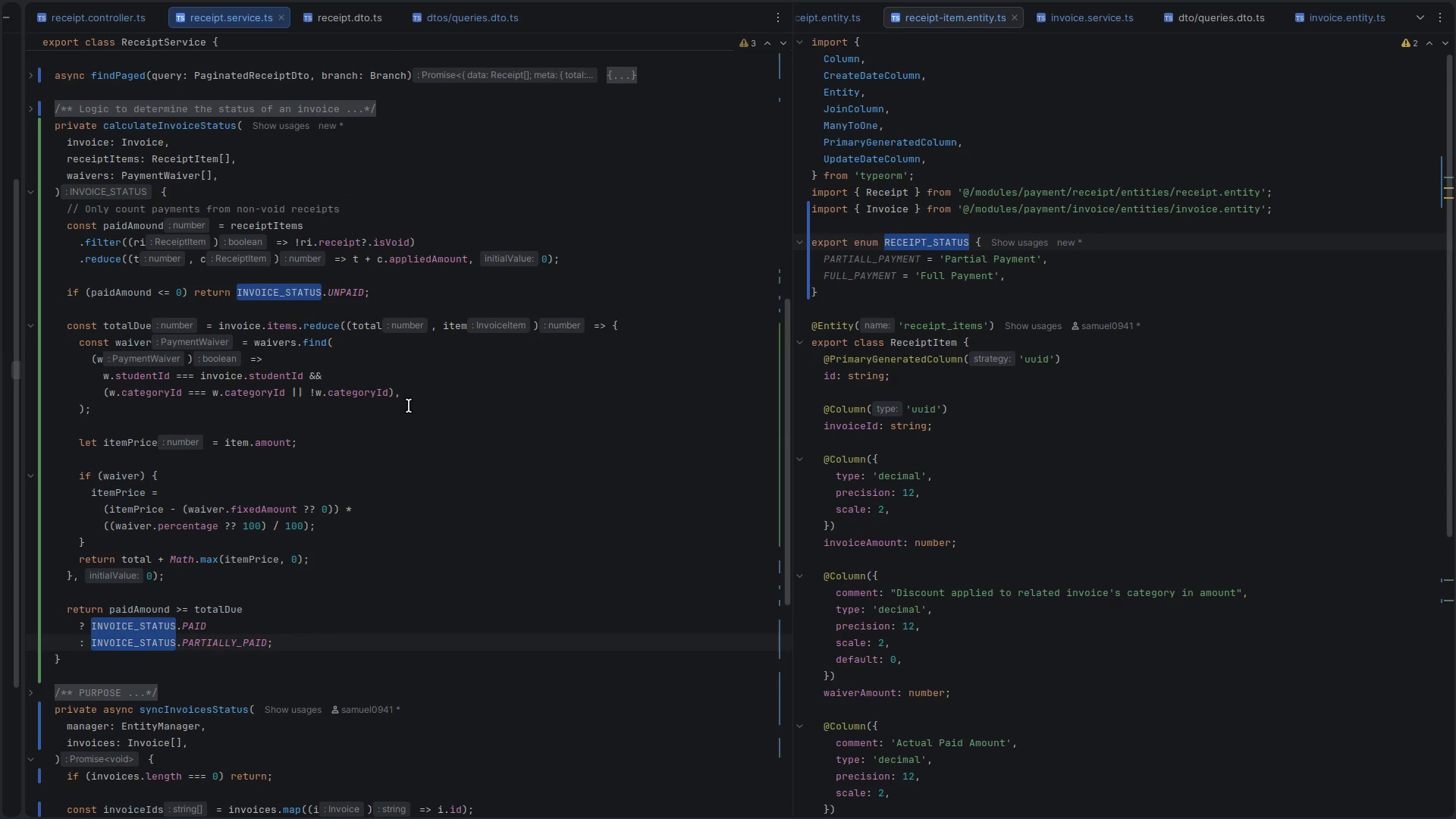 
scroll: coordinate [980, 689], scroll_direction: down, amount: 4.0
 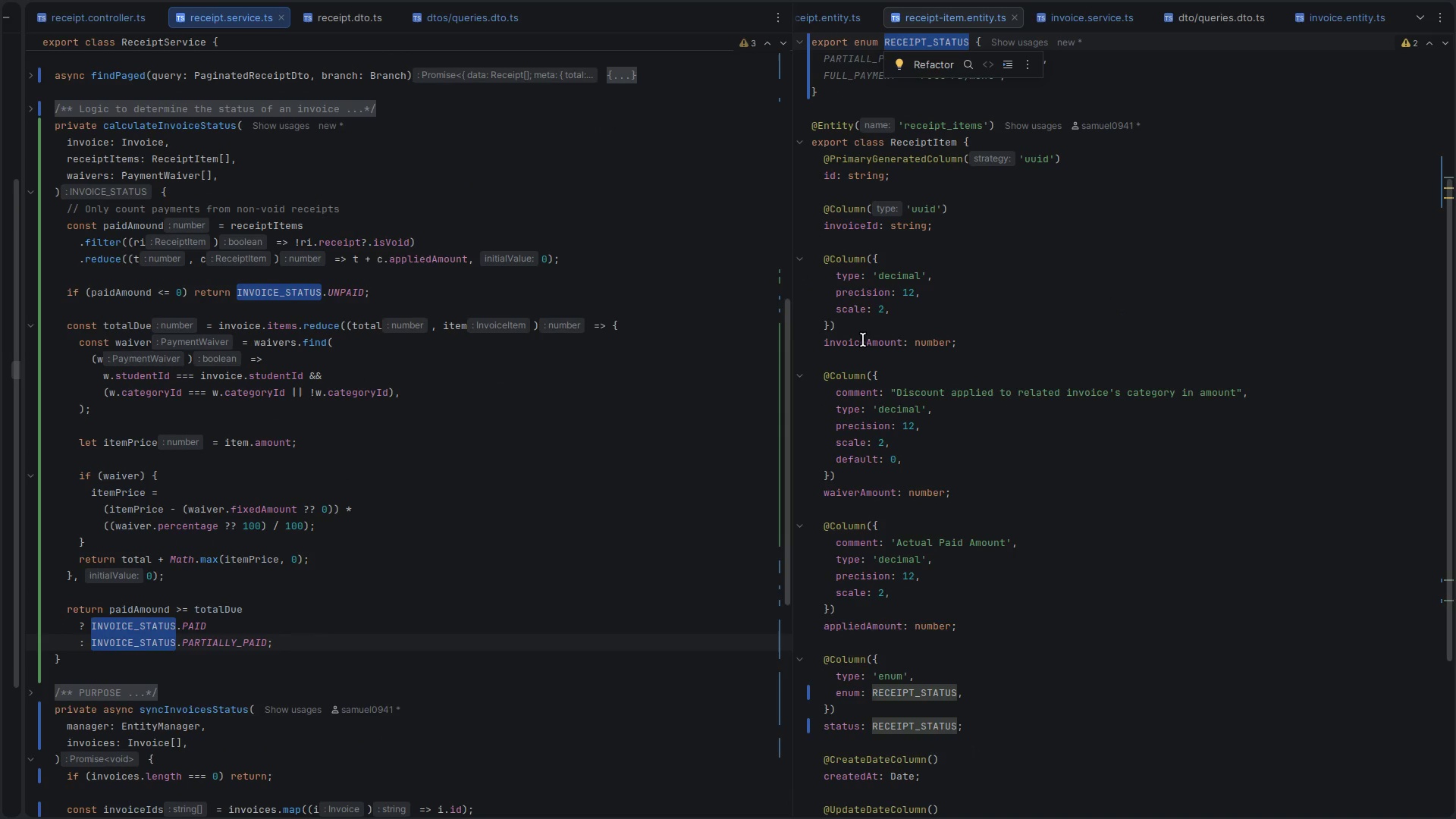 
left_click([862, 340])
 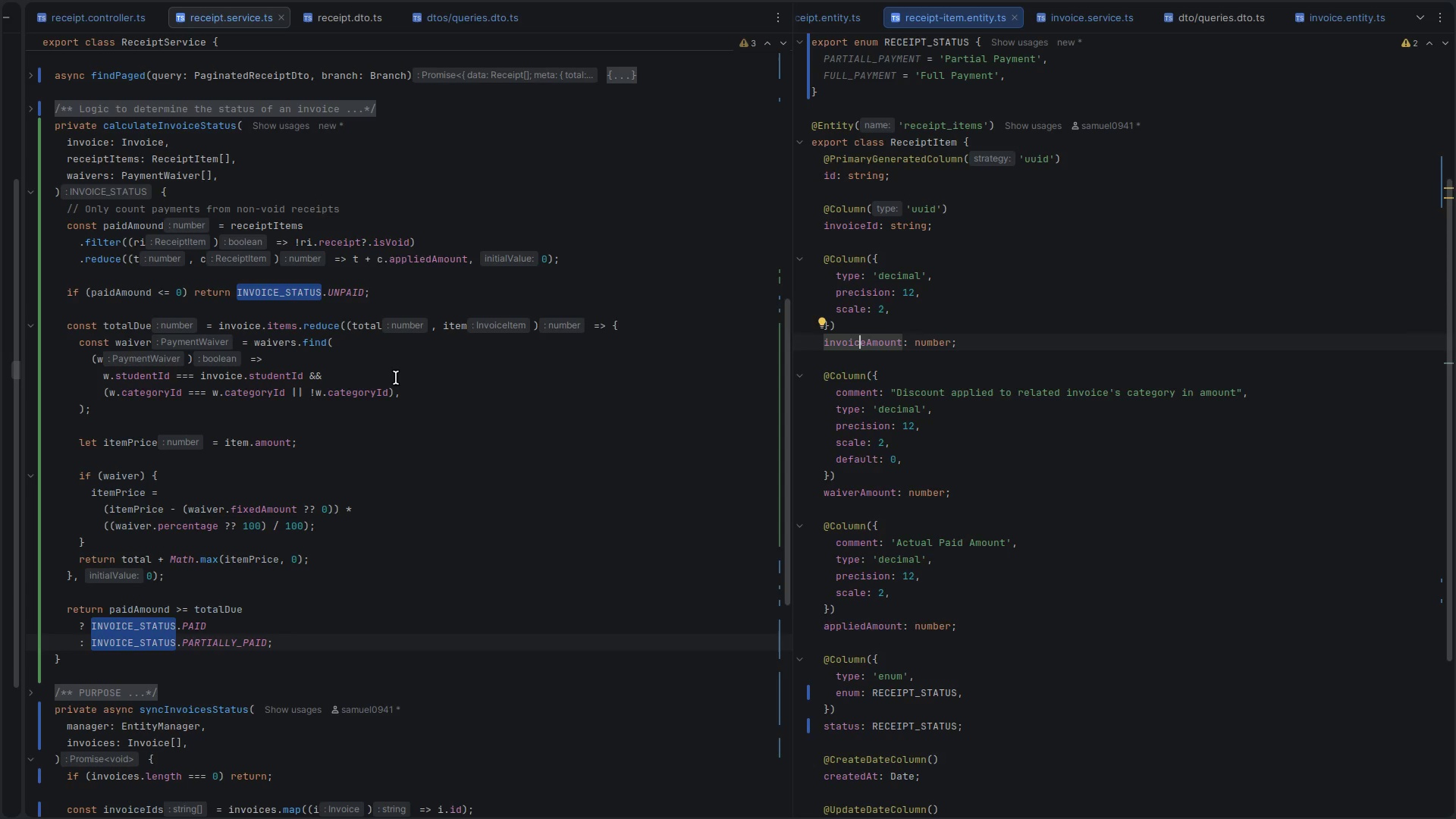 
scroll: coordinate [281, 407], scroll_direction: up, amount: 4.0
 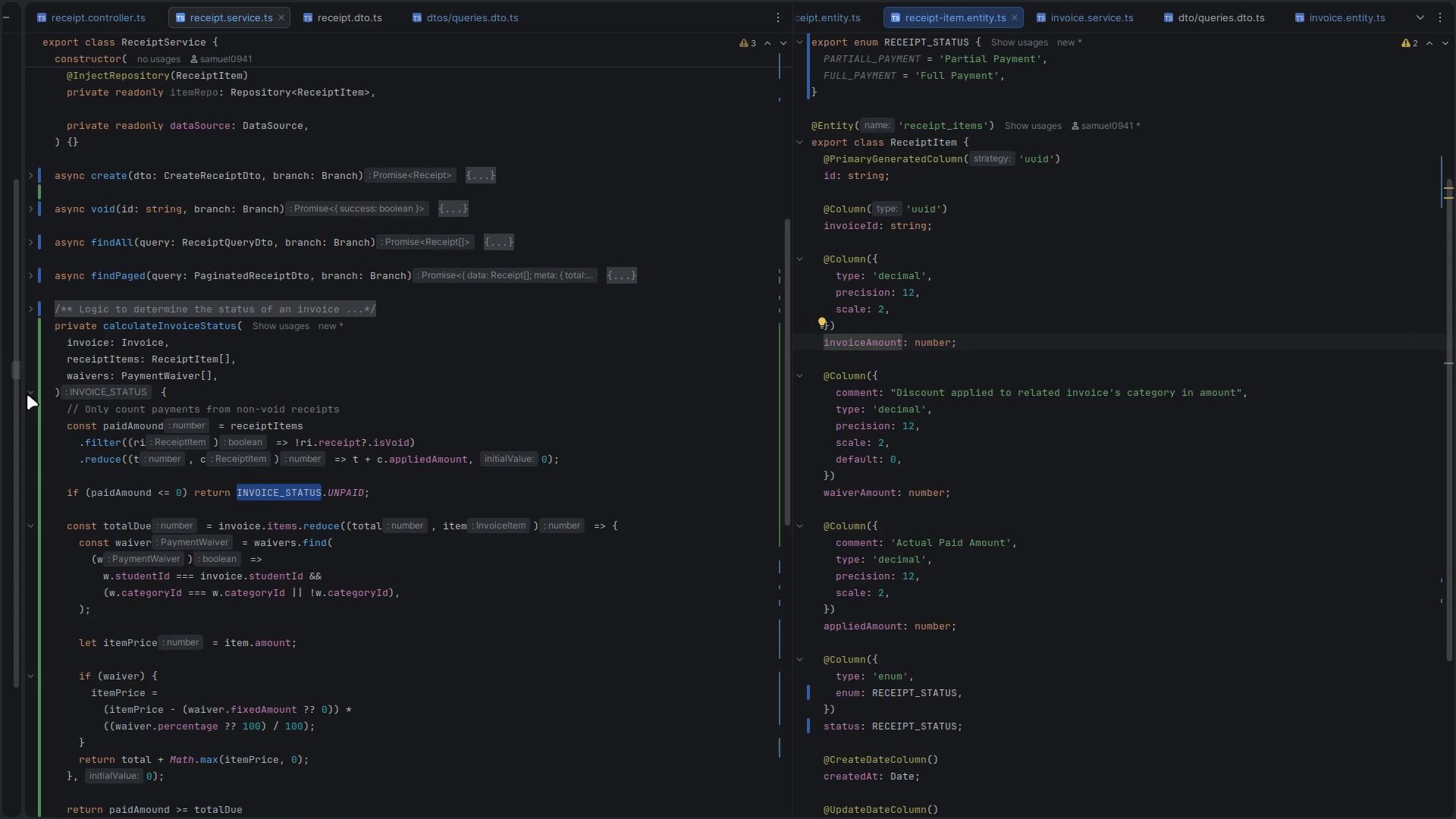 
left_click([29, 392])
 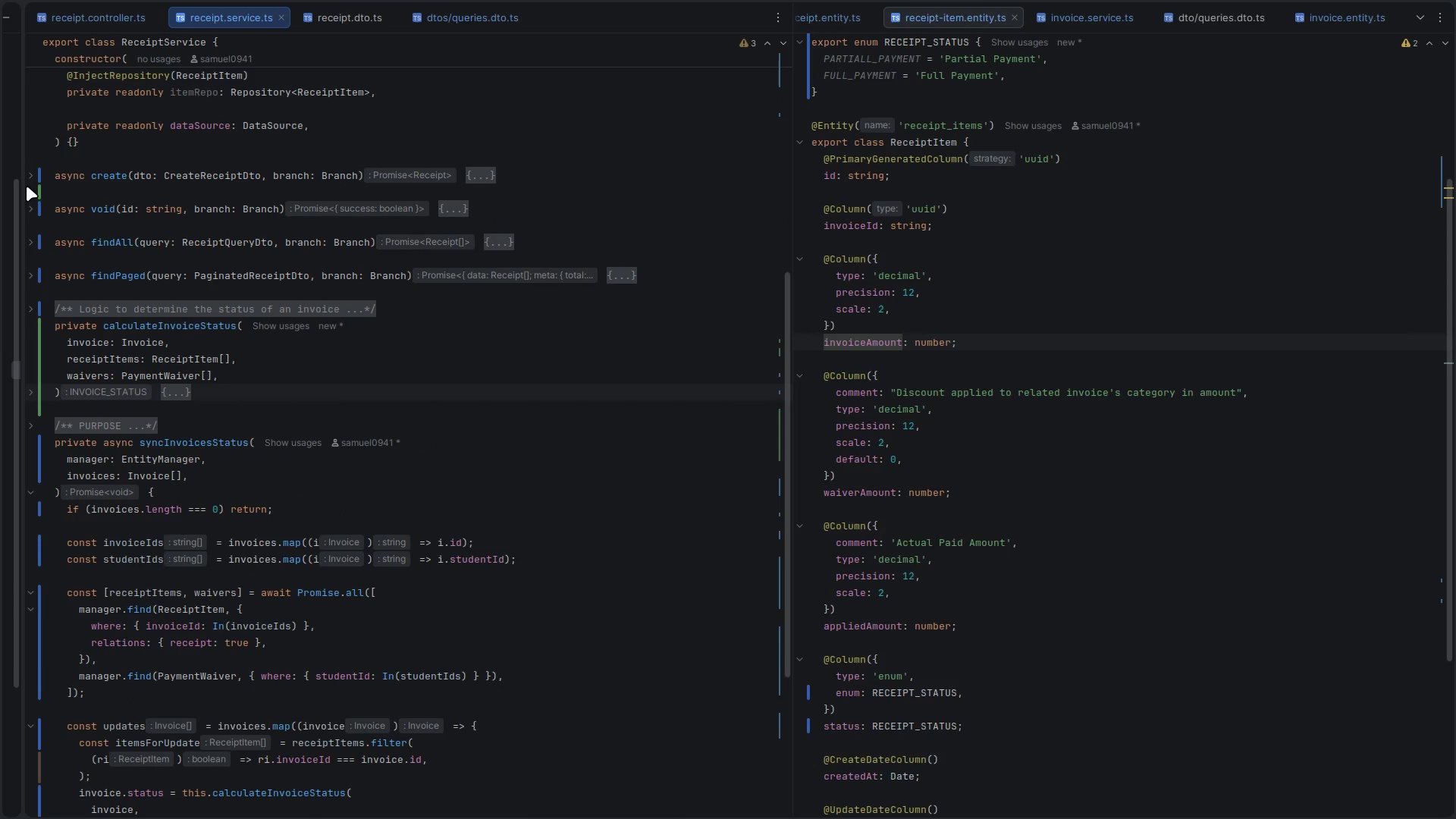 
left_click([30, 180])
 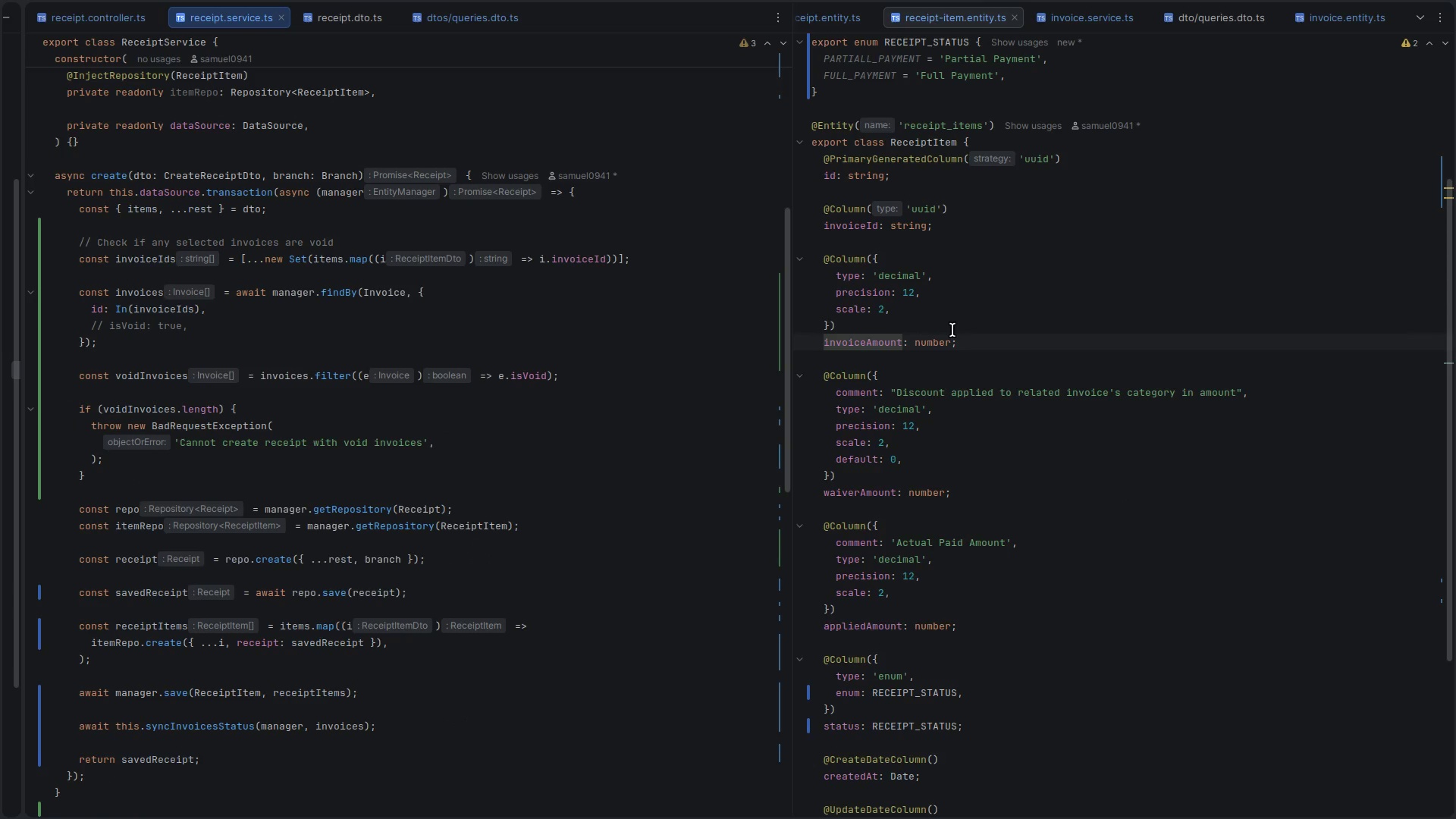 
wait(6.46)
 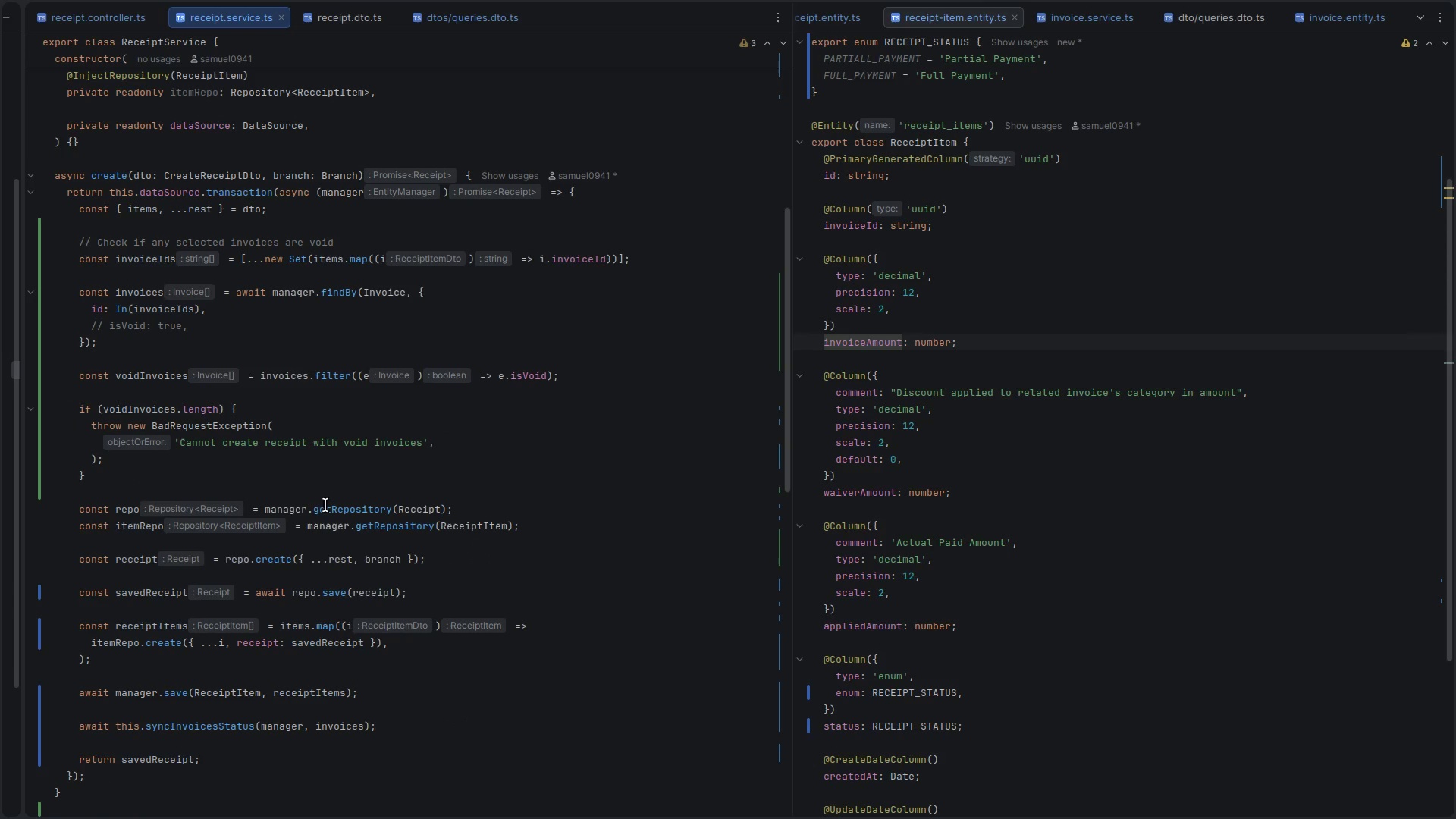 
left_click([836, 362])
 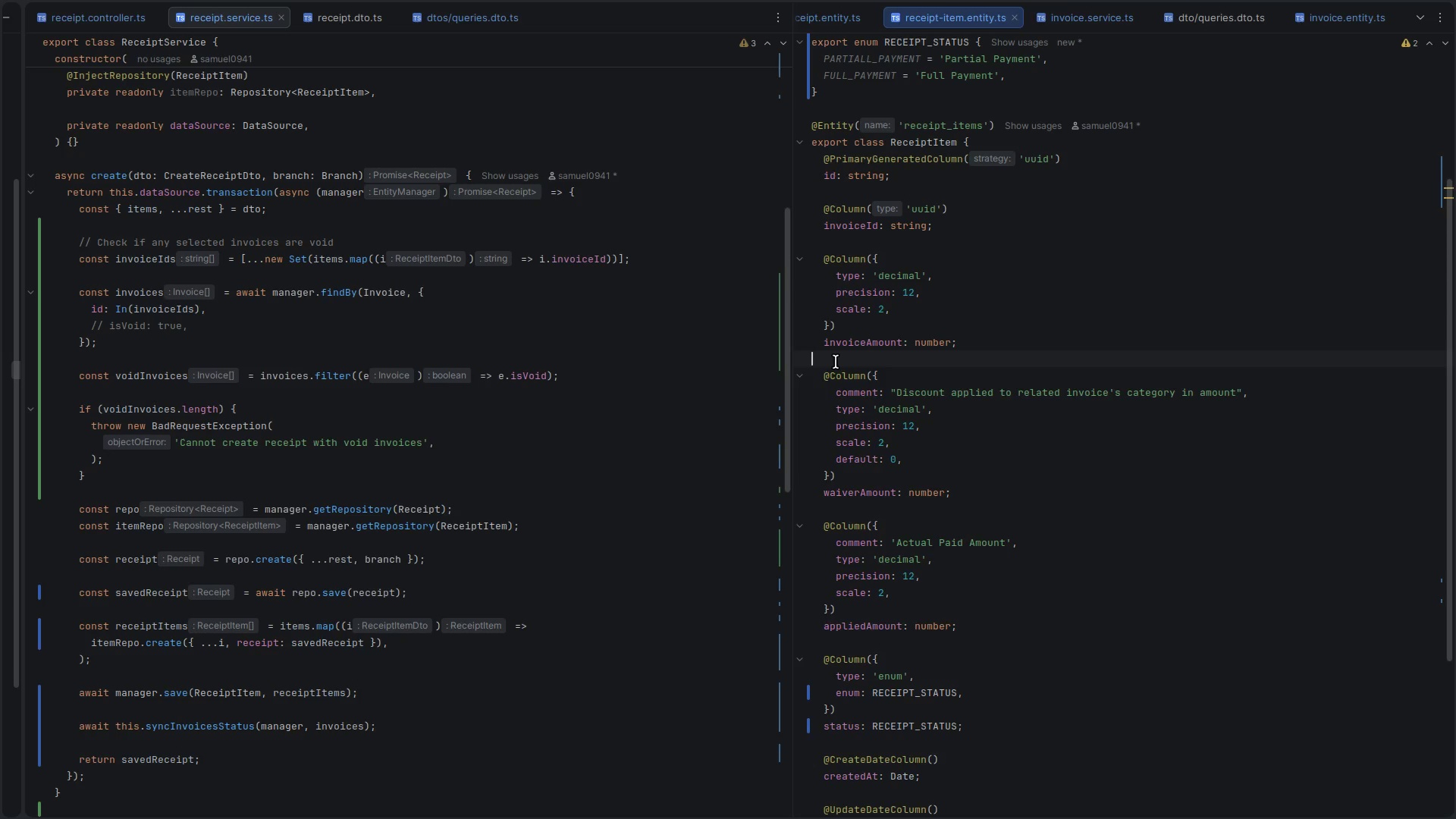 
left_click_drag(start_coordinate=[836, 362], to_coordinate=[824, 306])
 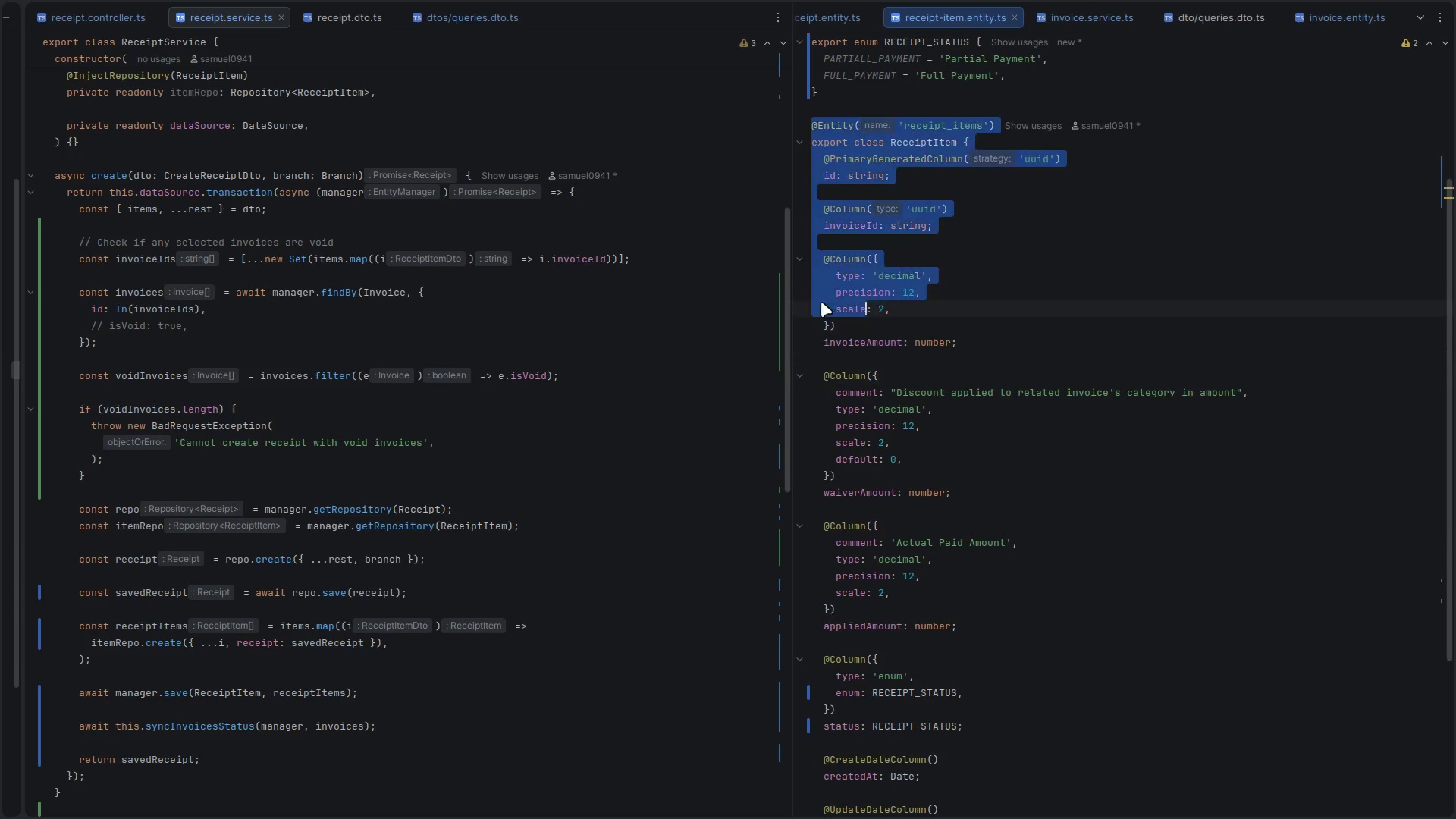 
left_click_drag(start_coordinate=[821, 296], to_coordinate=[817, 283])
 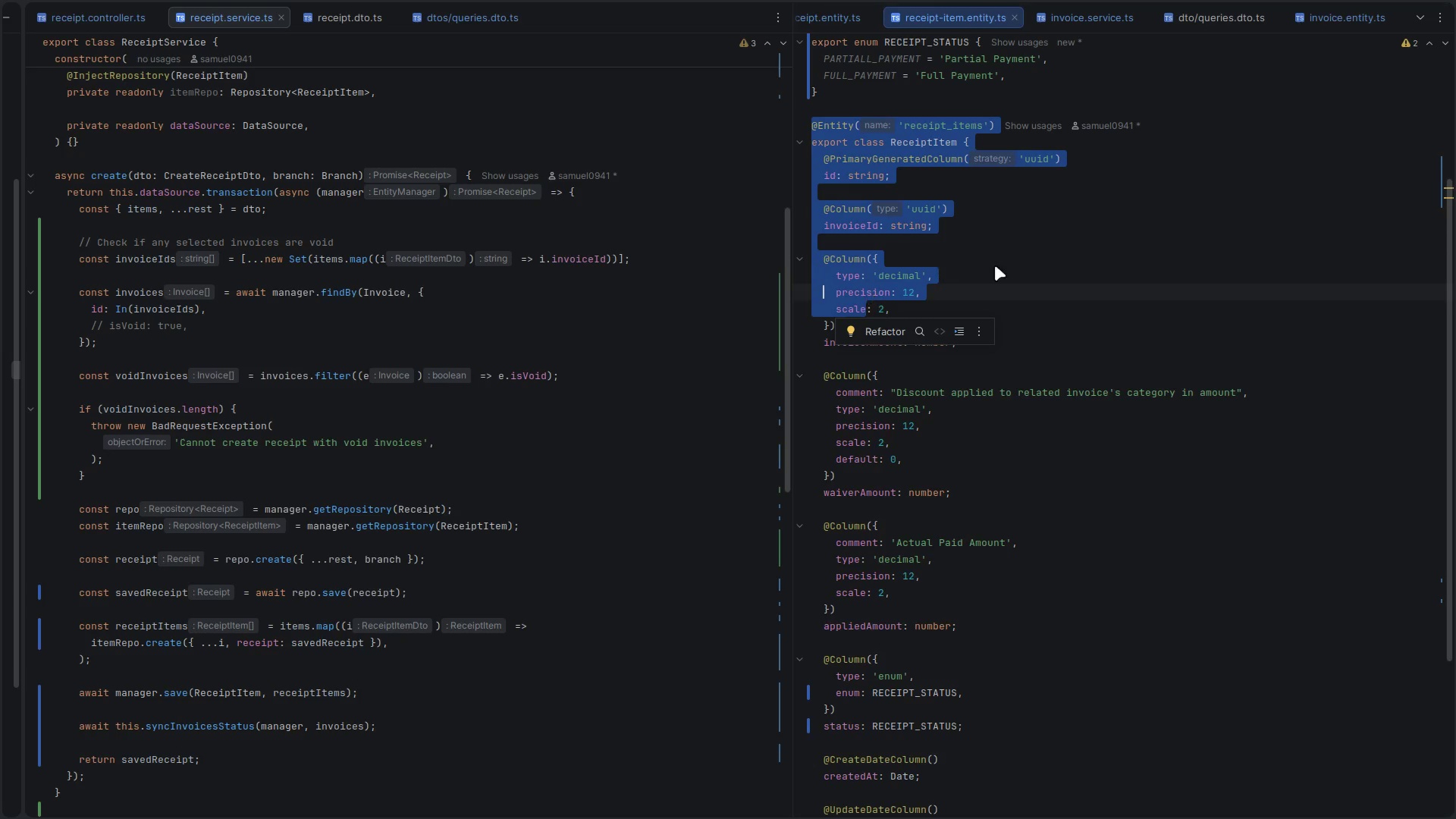 
left_click([1056, 253])
 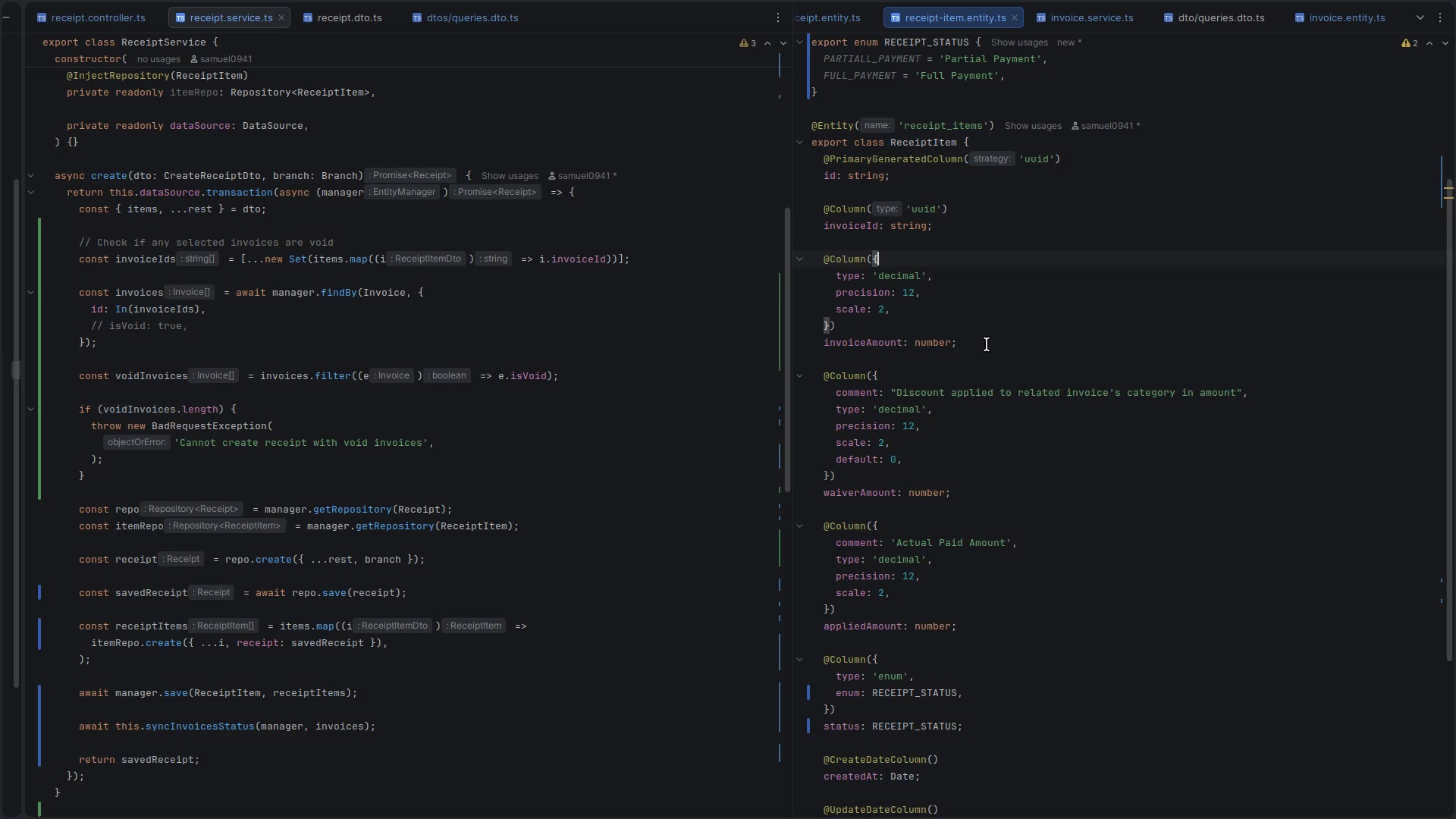 
left_click_drag(start_coordinate=[981, 354], to_coordinate=[809, 265])
 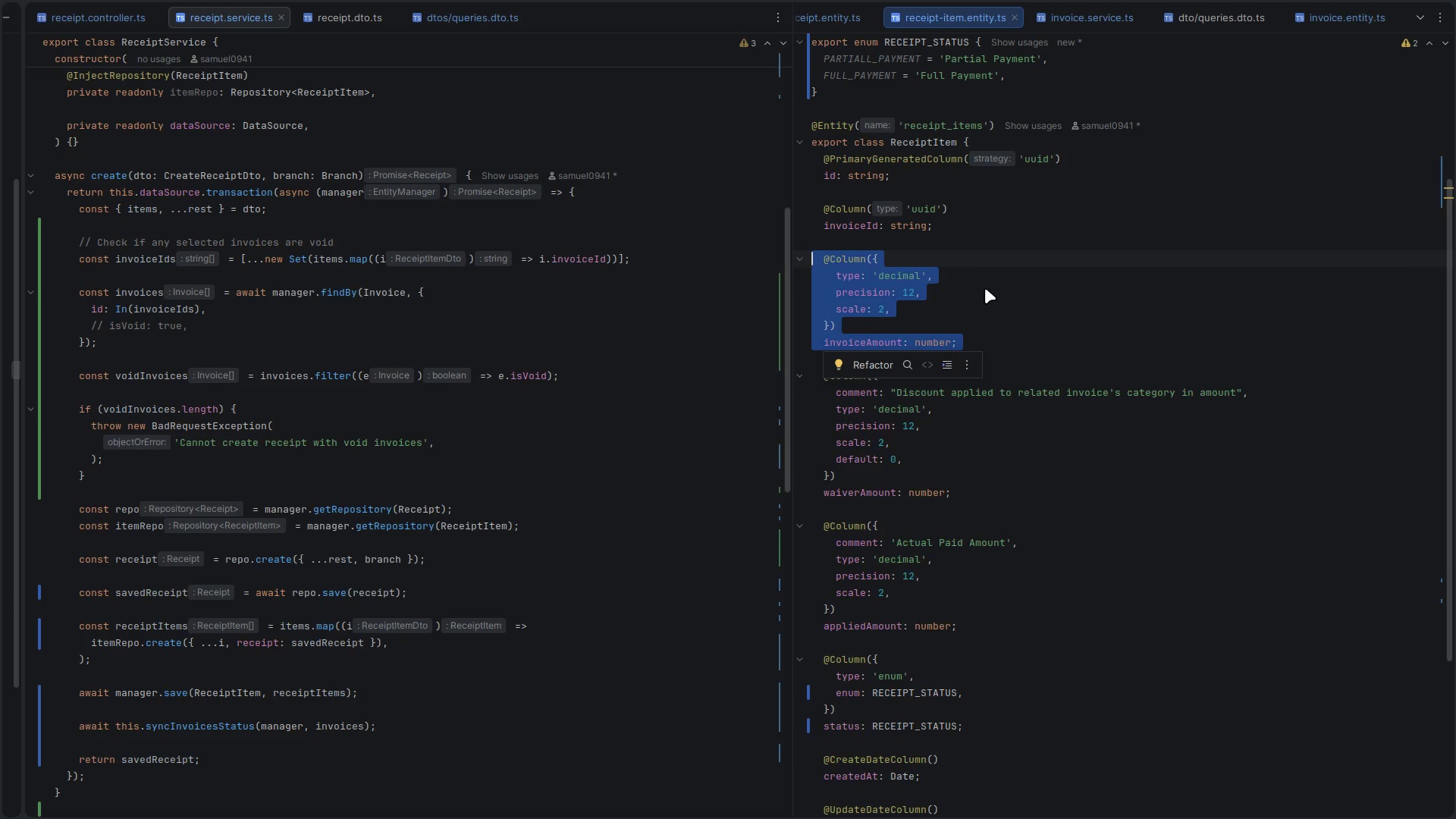 
wait(36.45)
 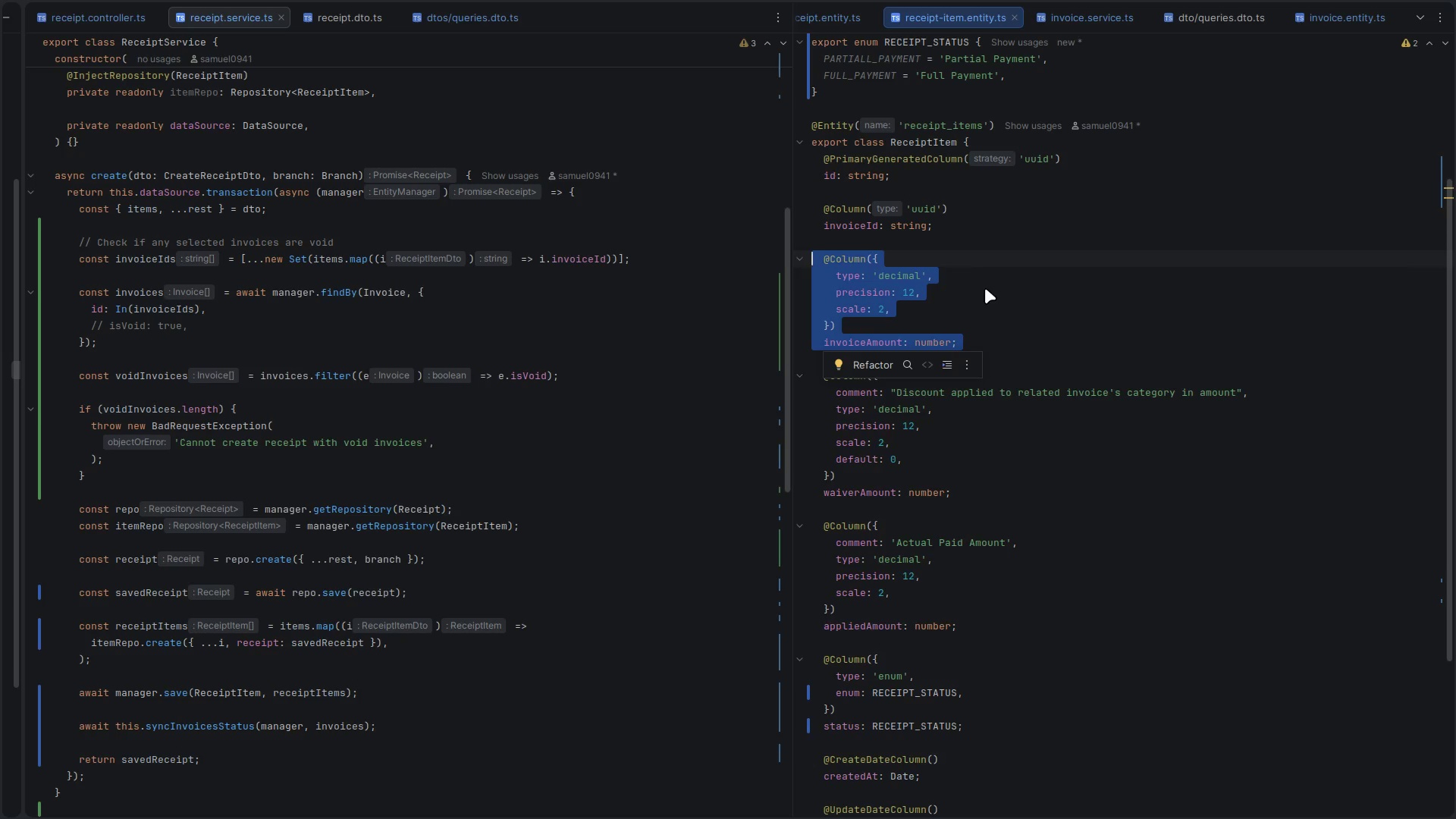 
scroll: coordinate [43, 344], scroll_direction: up, amount: 4.0
 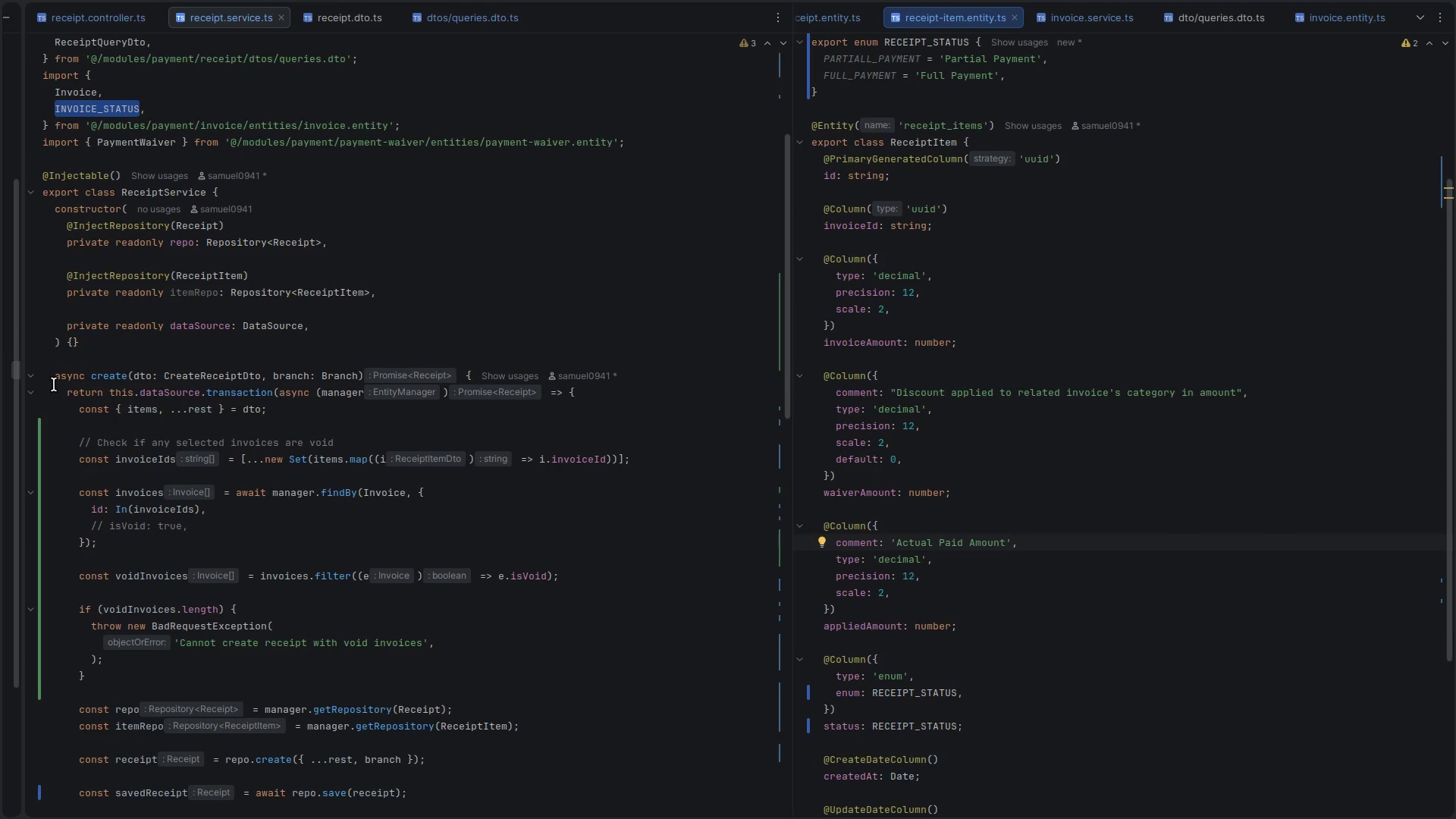 
left_click([191, 522])
 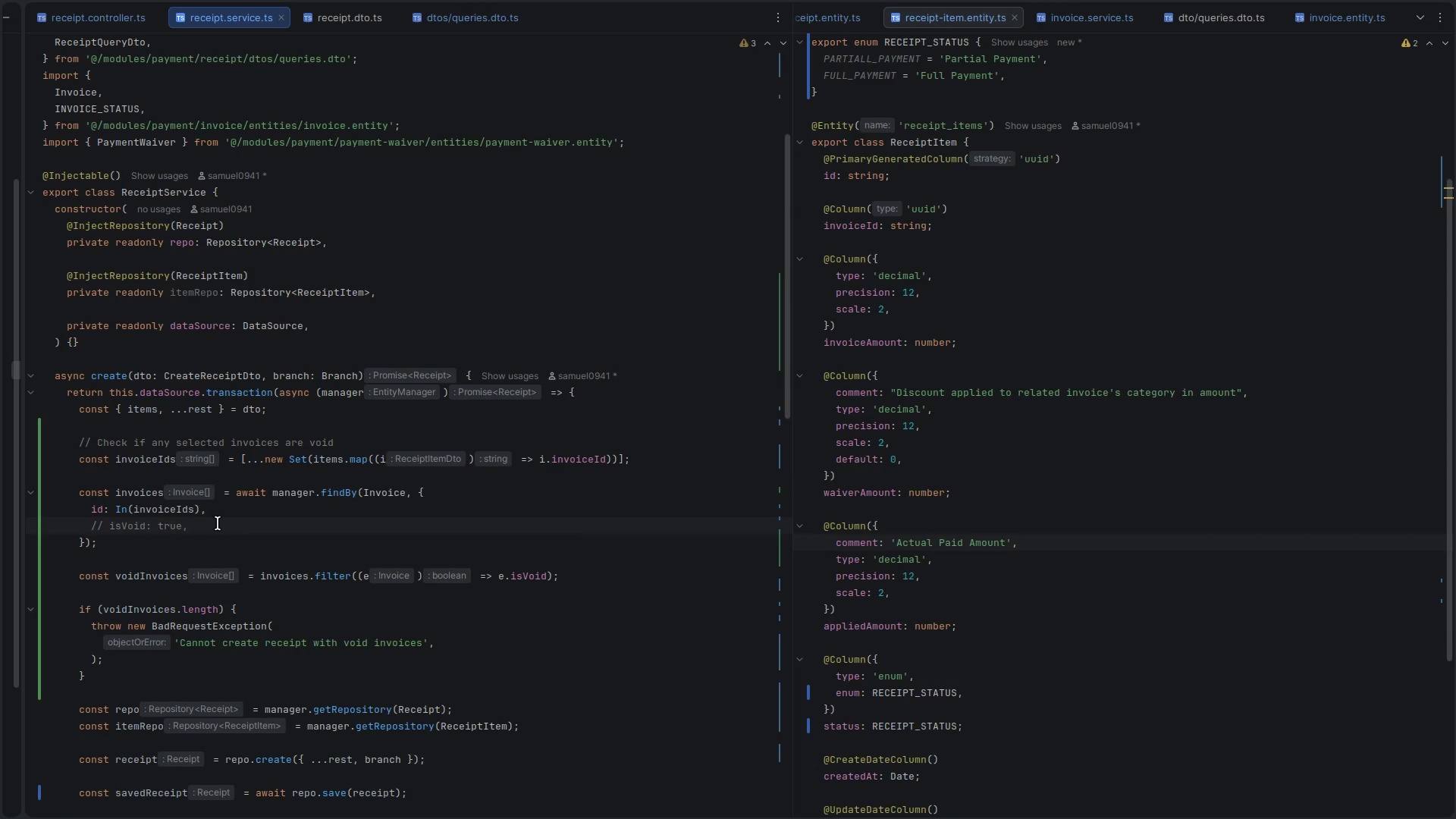 
key(Control+X)
 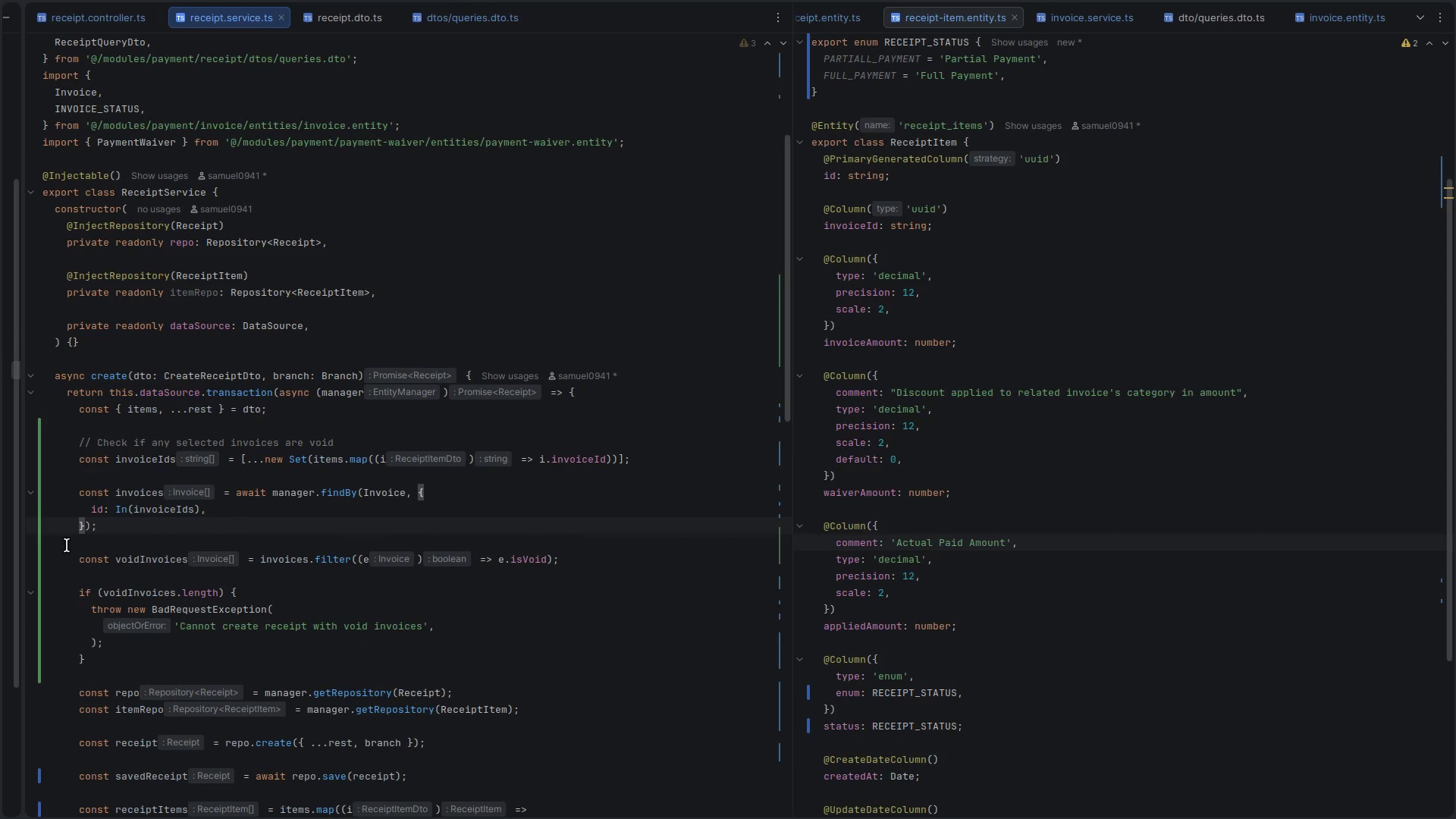 
scroll: coordinate [49, 550], scroll_direction: down, amount: 15.0
 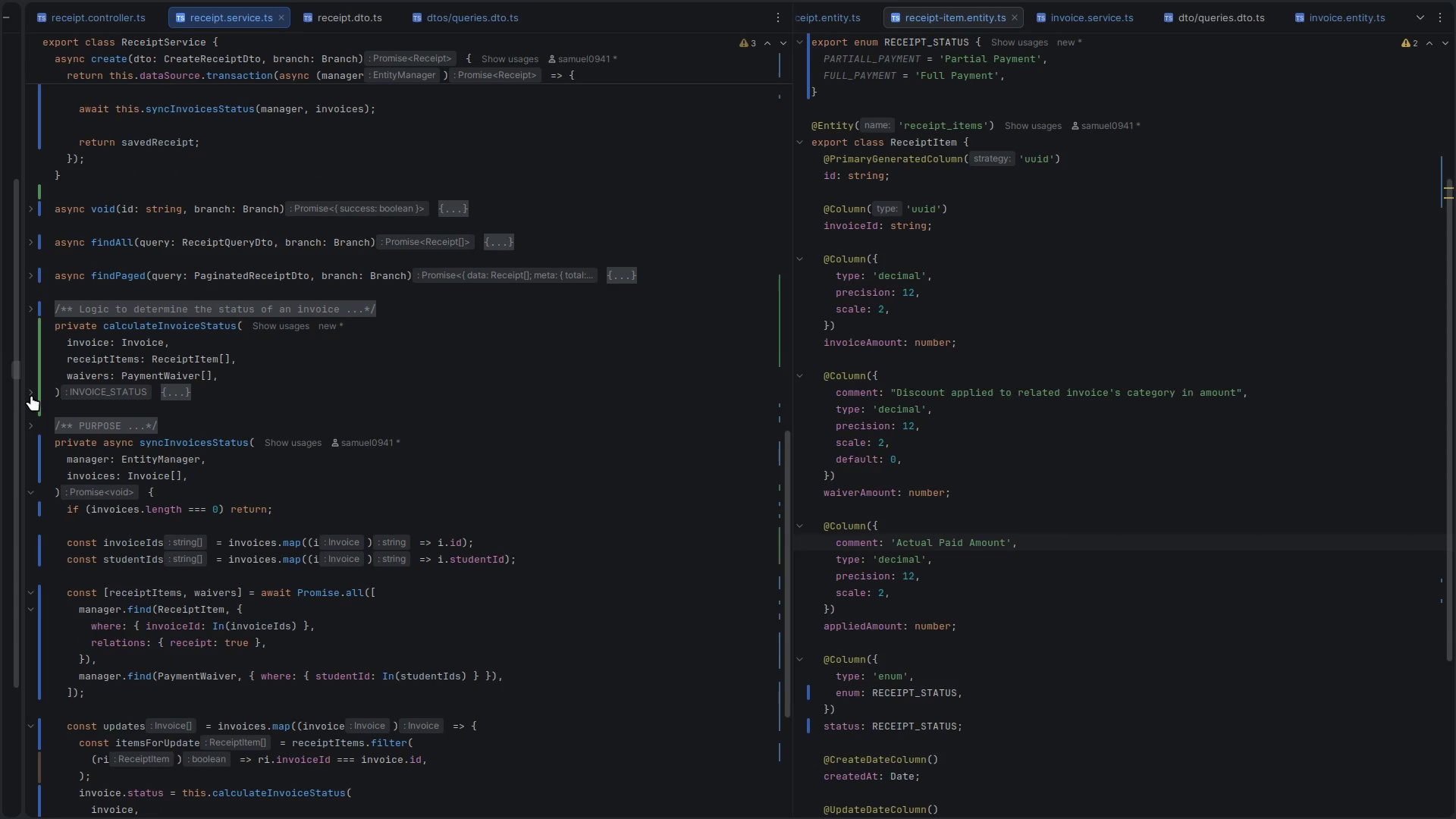 
left_click([32, 391])
 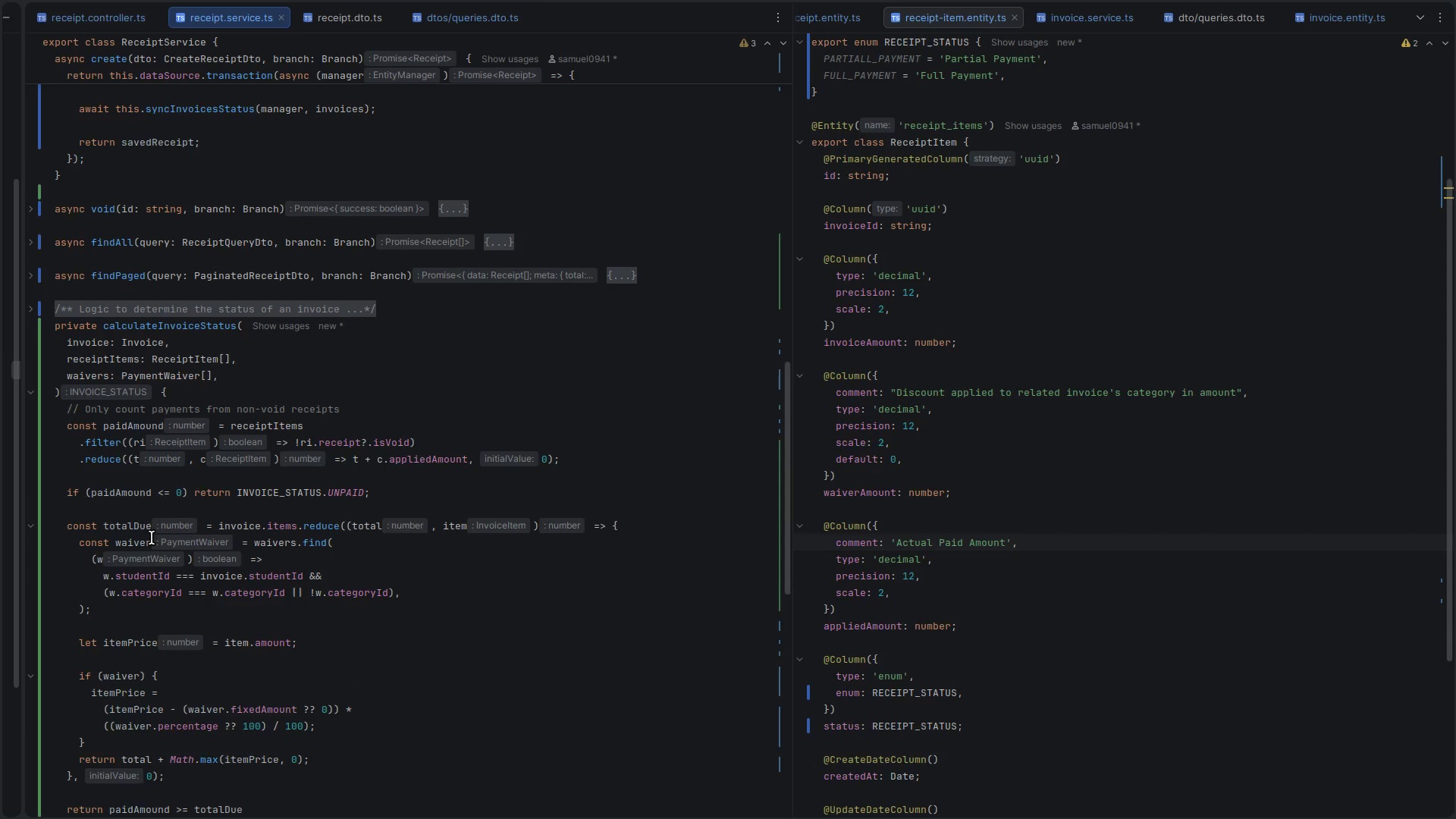 
scroll: coordinate [136, 501], scroll_direction: down, amount: 15.0
 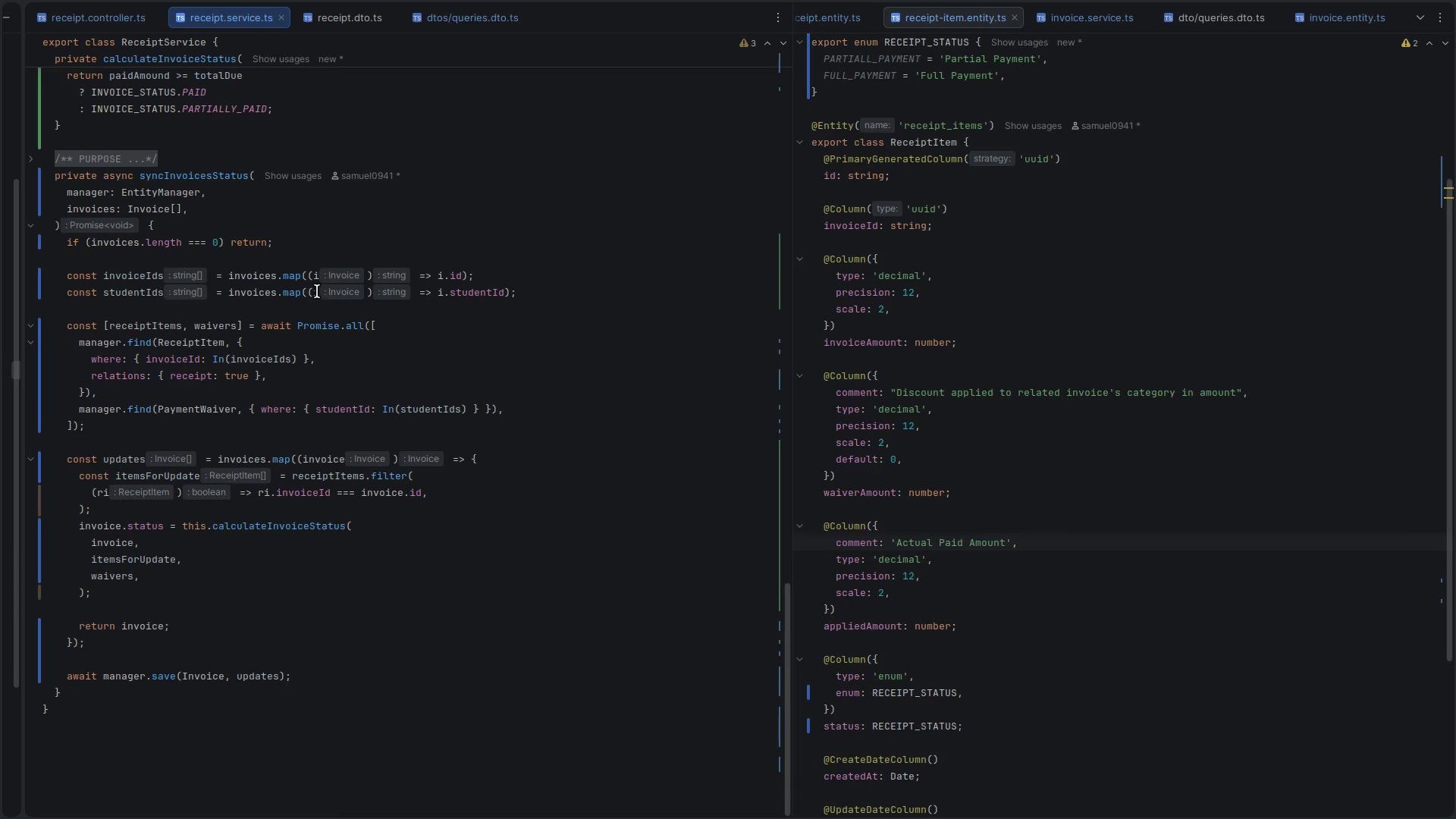 
double_click([140, 275])
 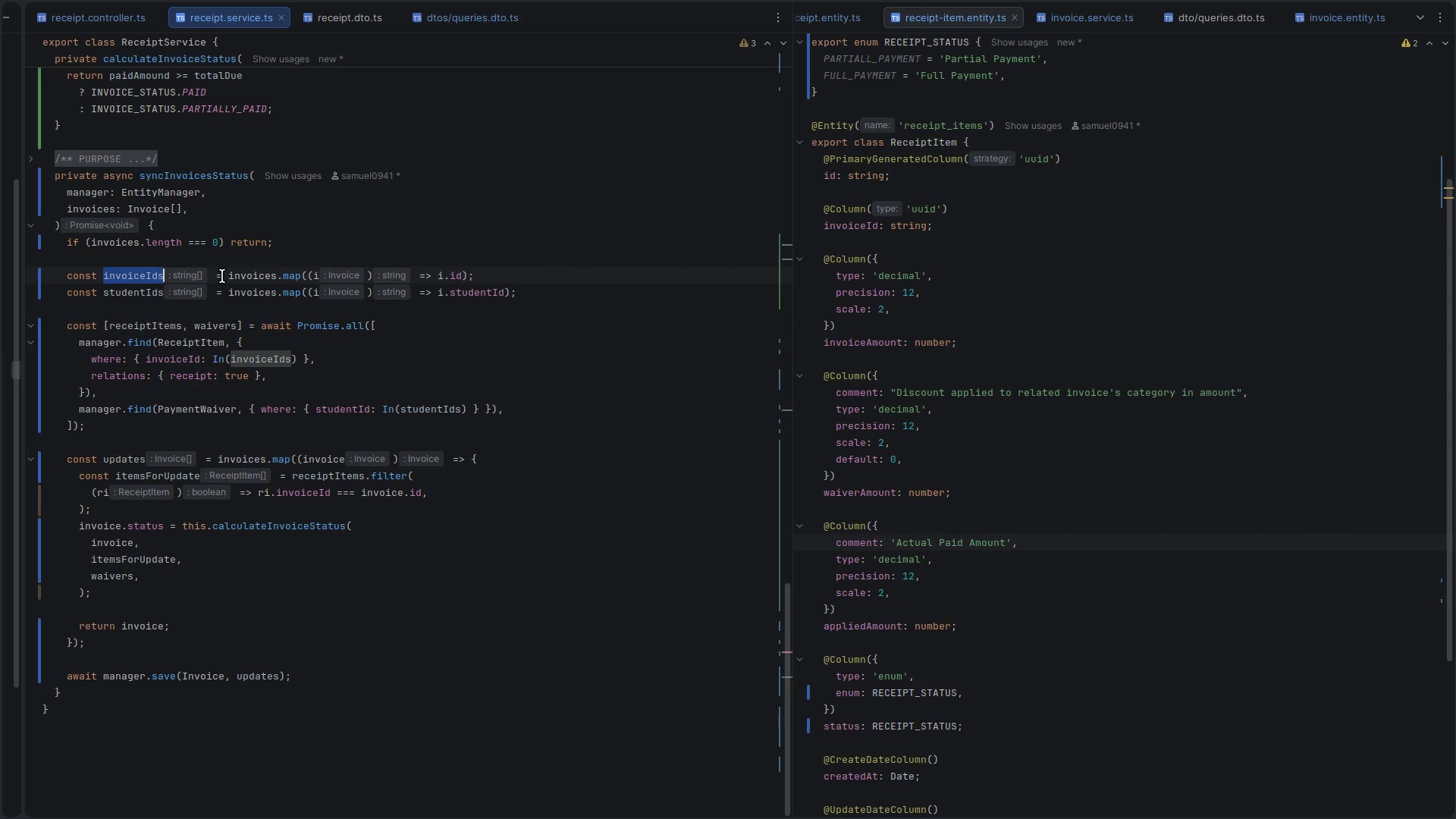 
left_click_drag(start_coordinate=[231, 276], to_coordinate=[366, 276])
 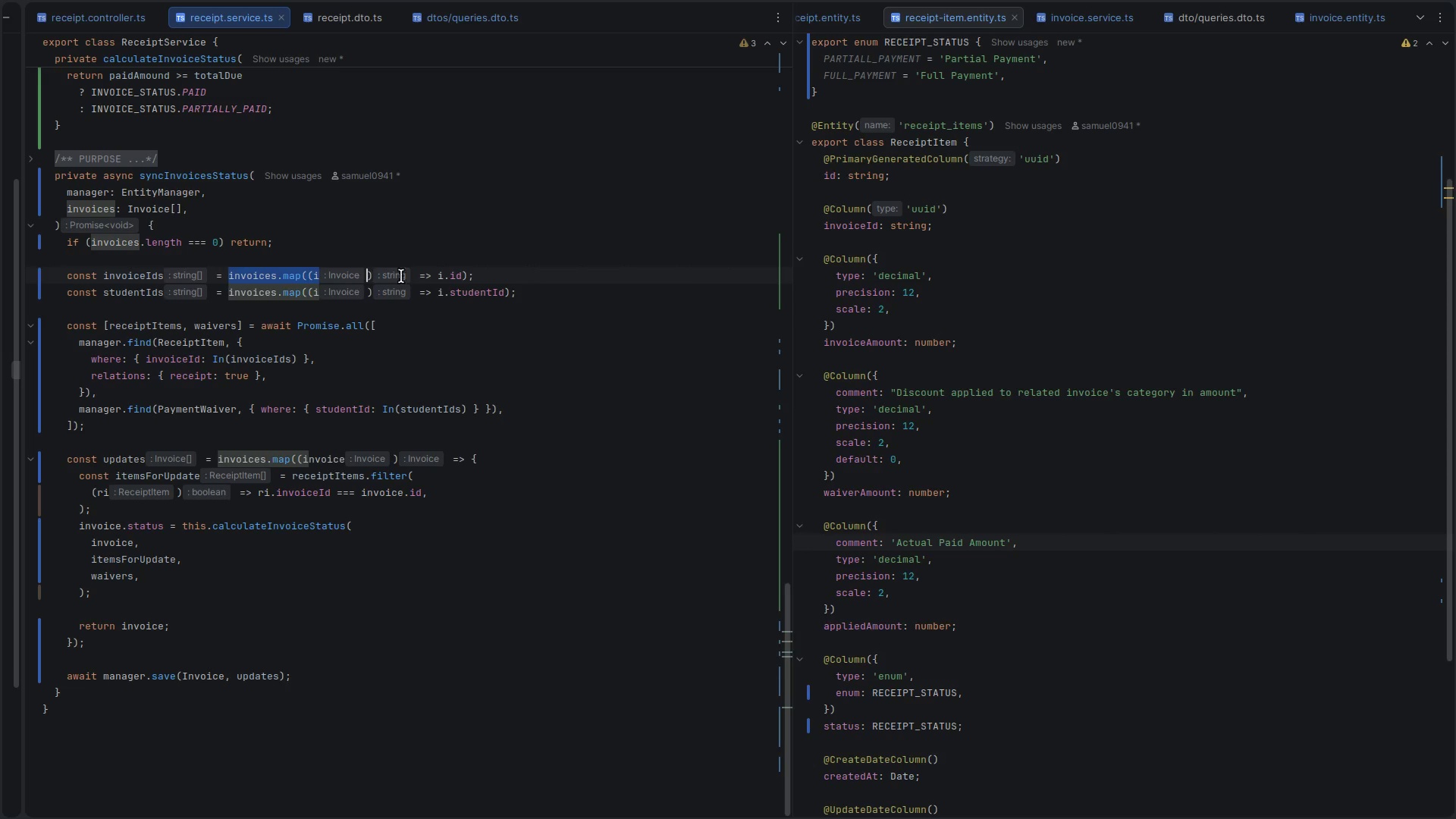 
left_click_drag(start_coordinate=[449, 275], to_coordinate=[472, 275])
 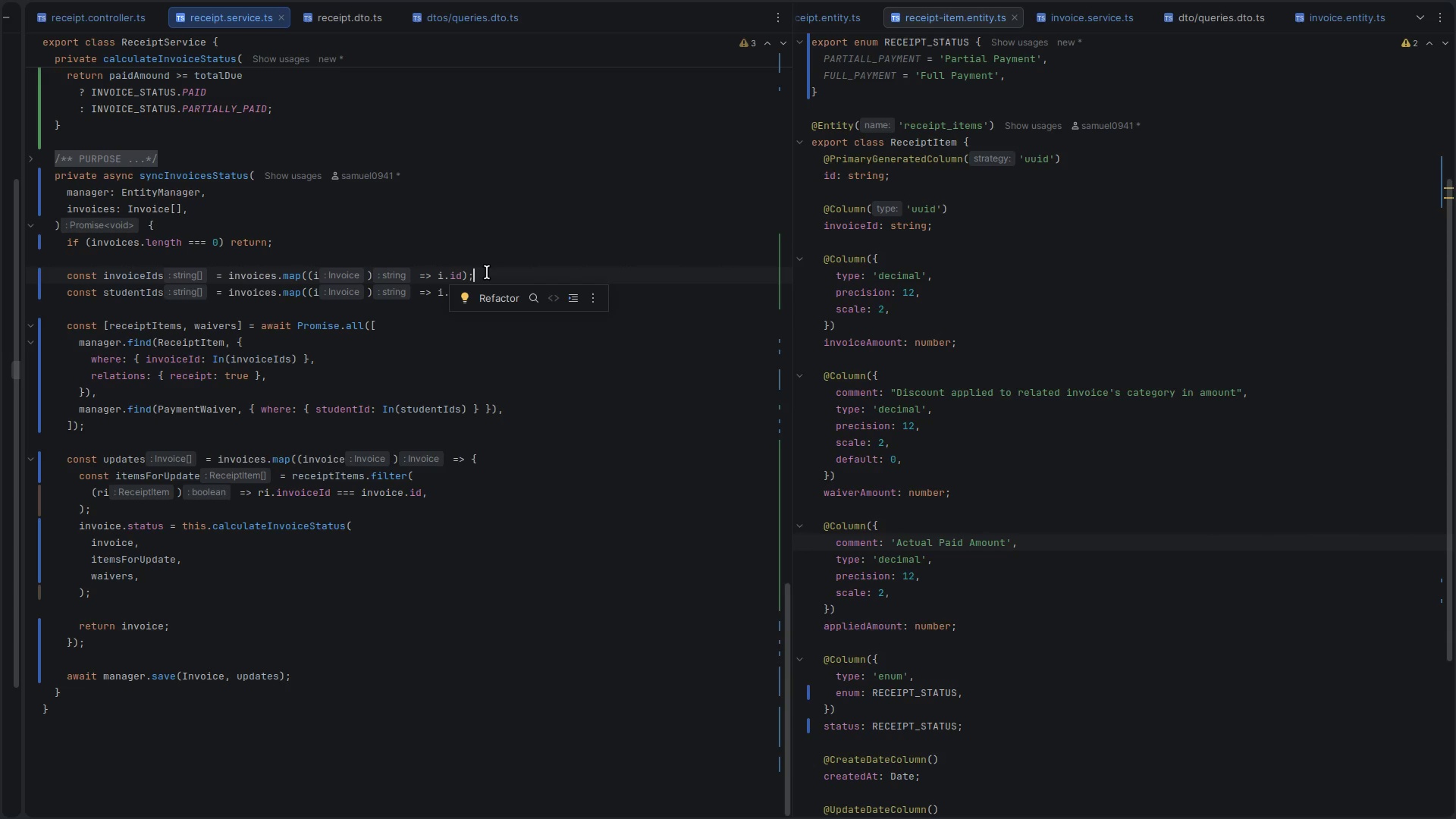 
left_click_drag(start_coordinate=[487, 272], to_coordinate=[227, 276])
 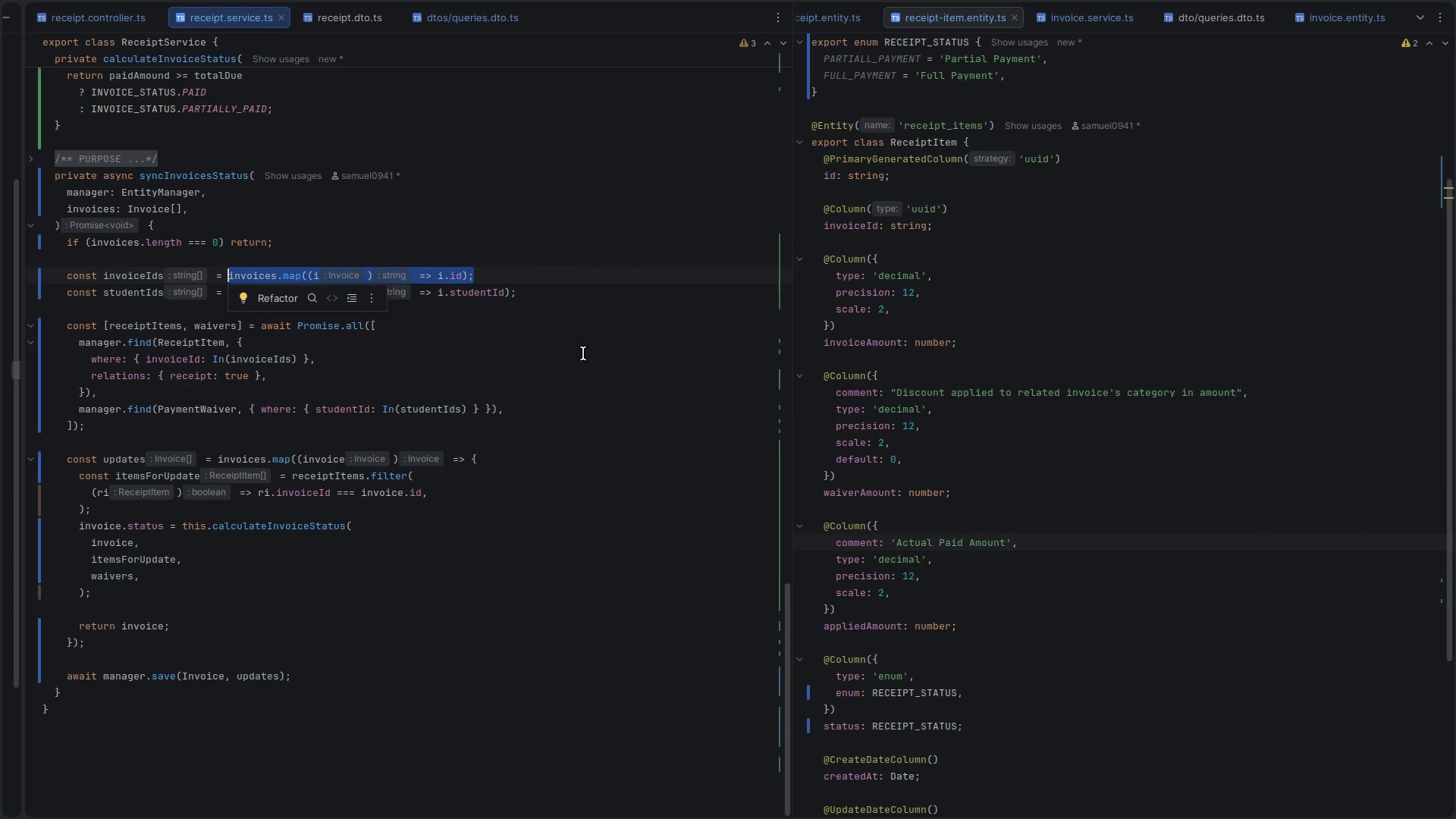 
key(Control+X)
 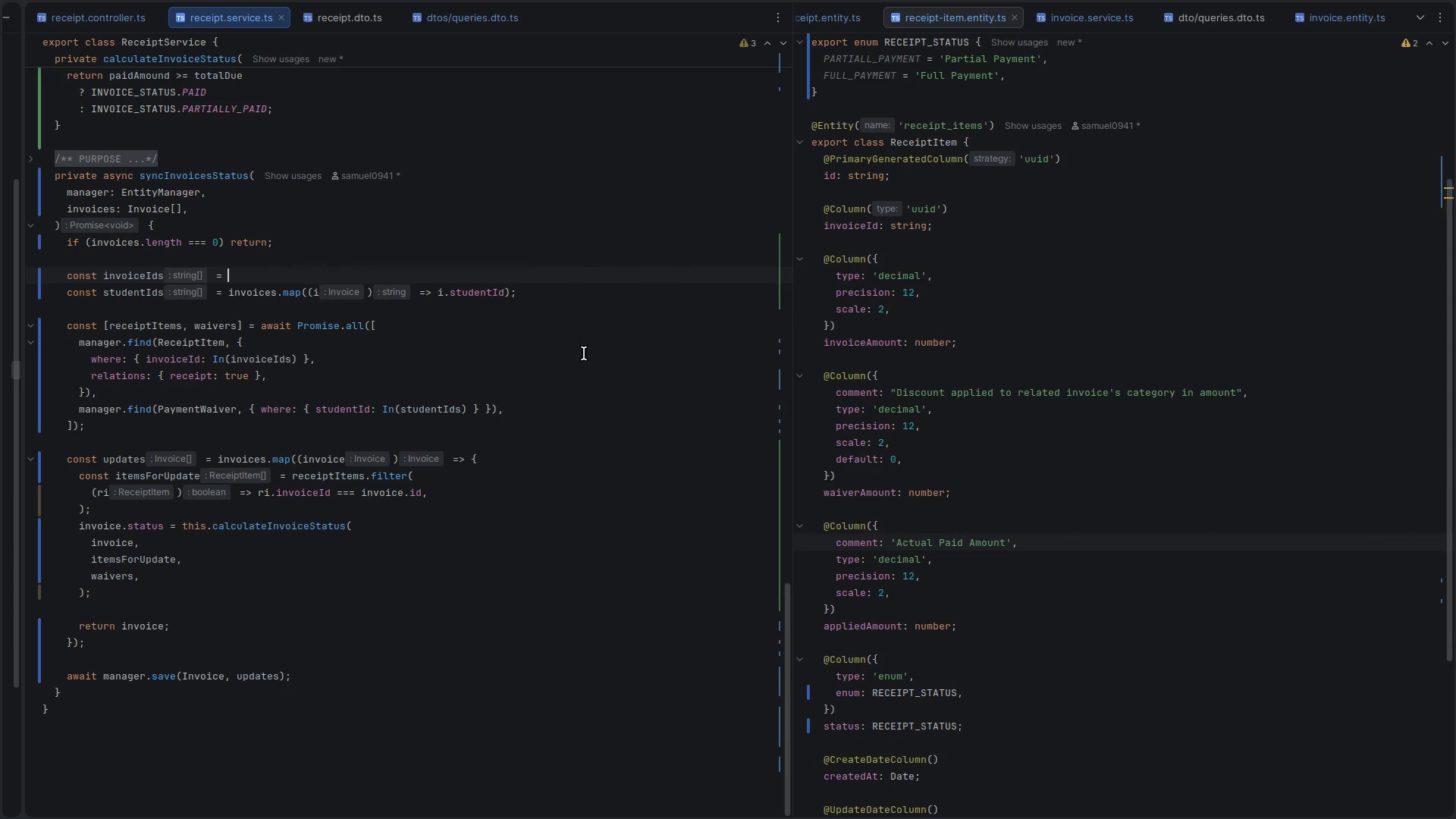 
type([...NEW)
key(Backspace)
key(Backspace)
key(Backspace)
type(new St)
key(Backspace)
type(et()
 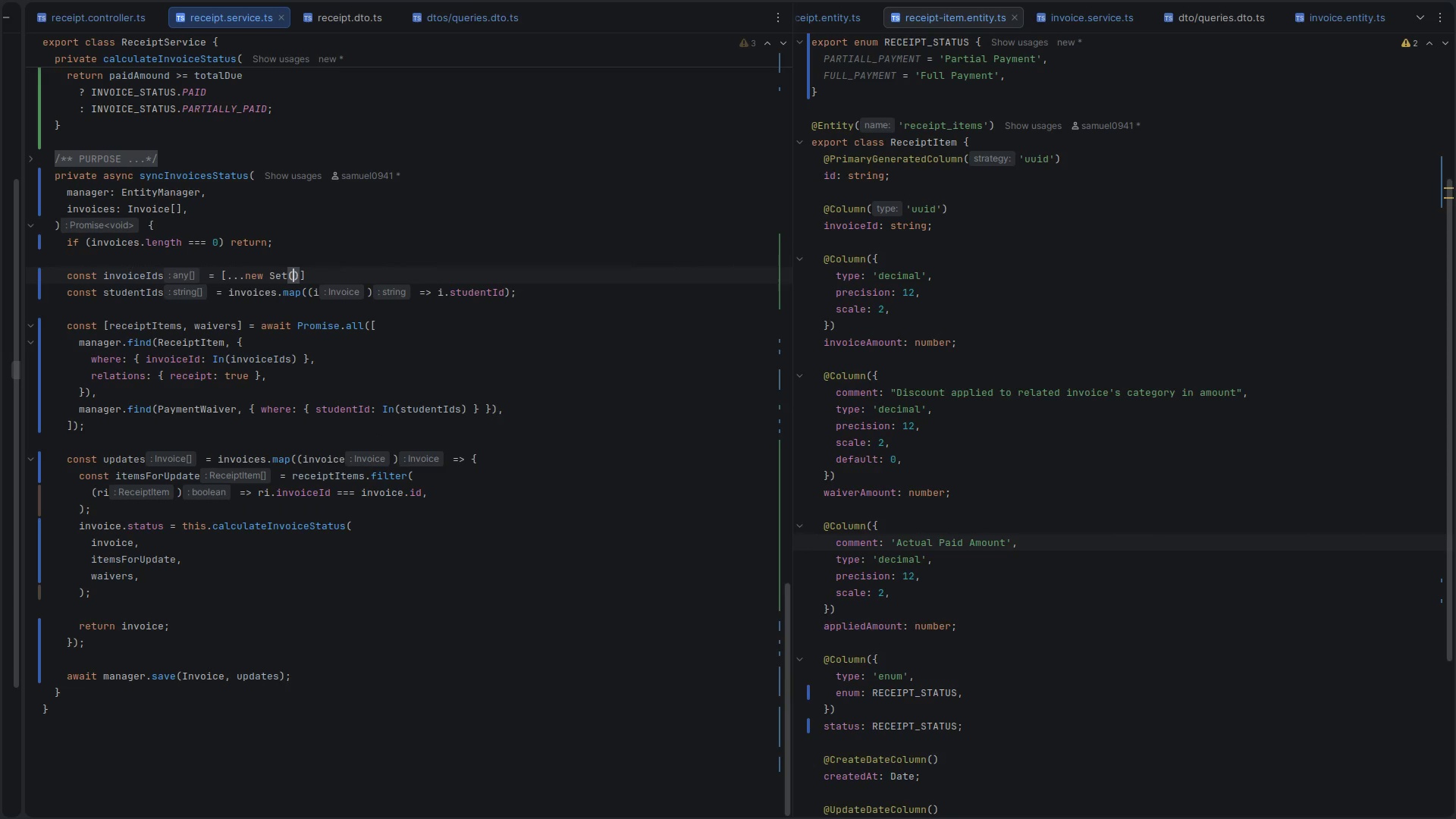 
key(Control+V)
 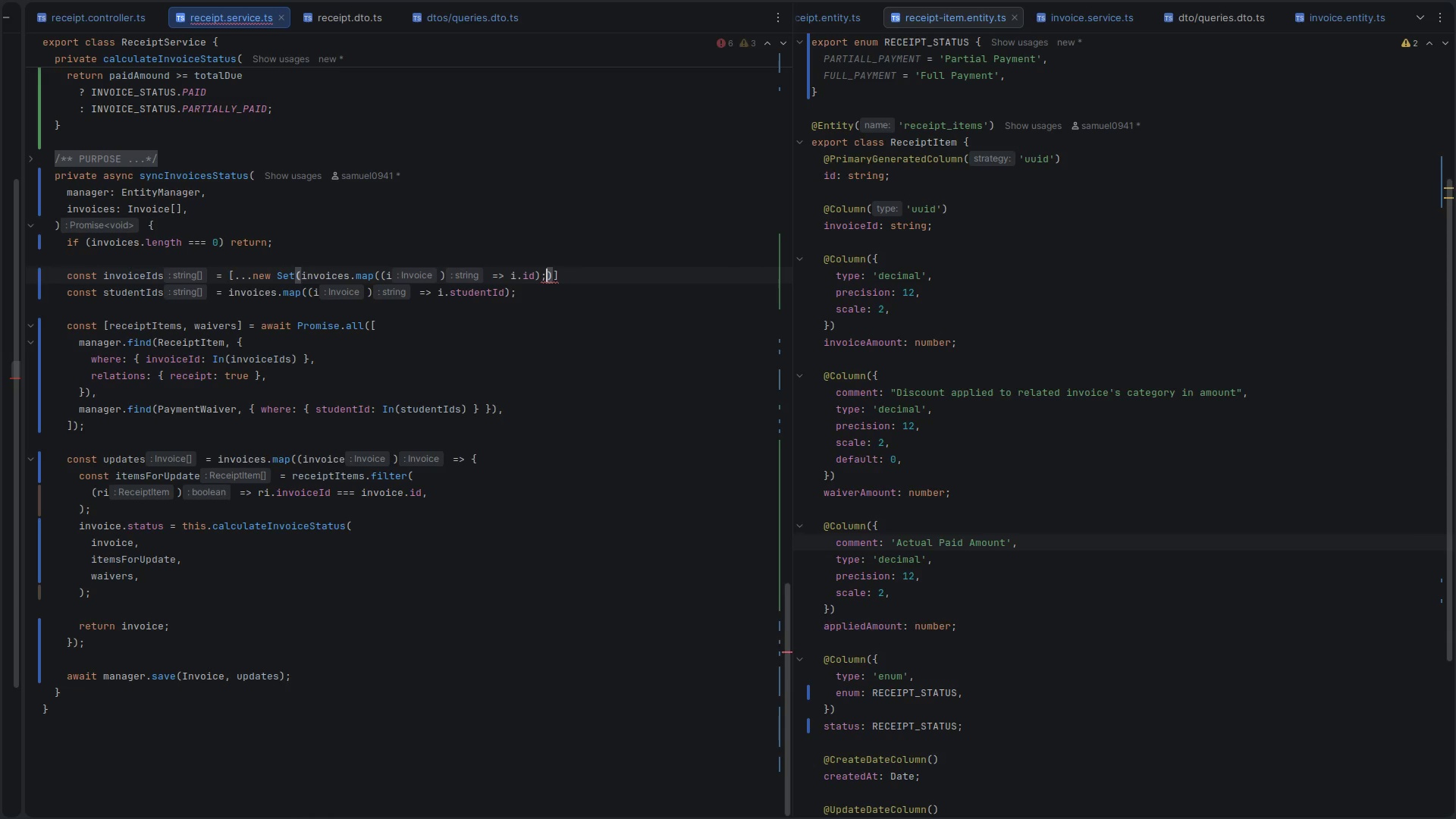 
key(Backspace)
 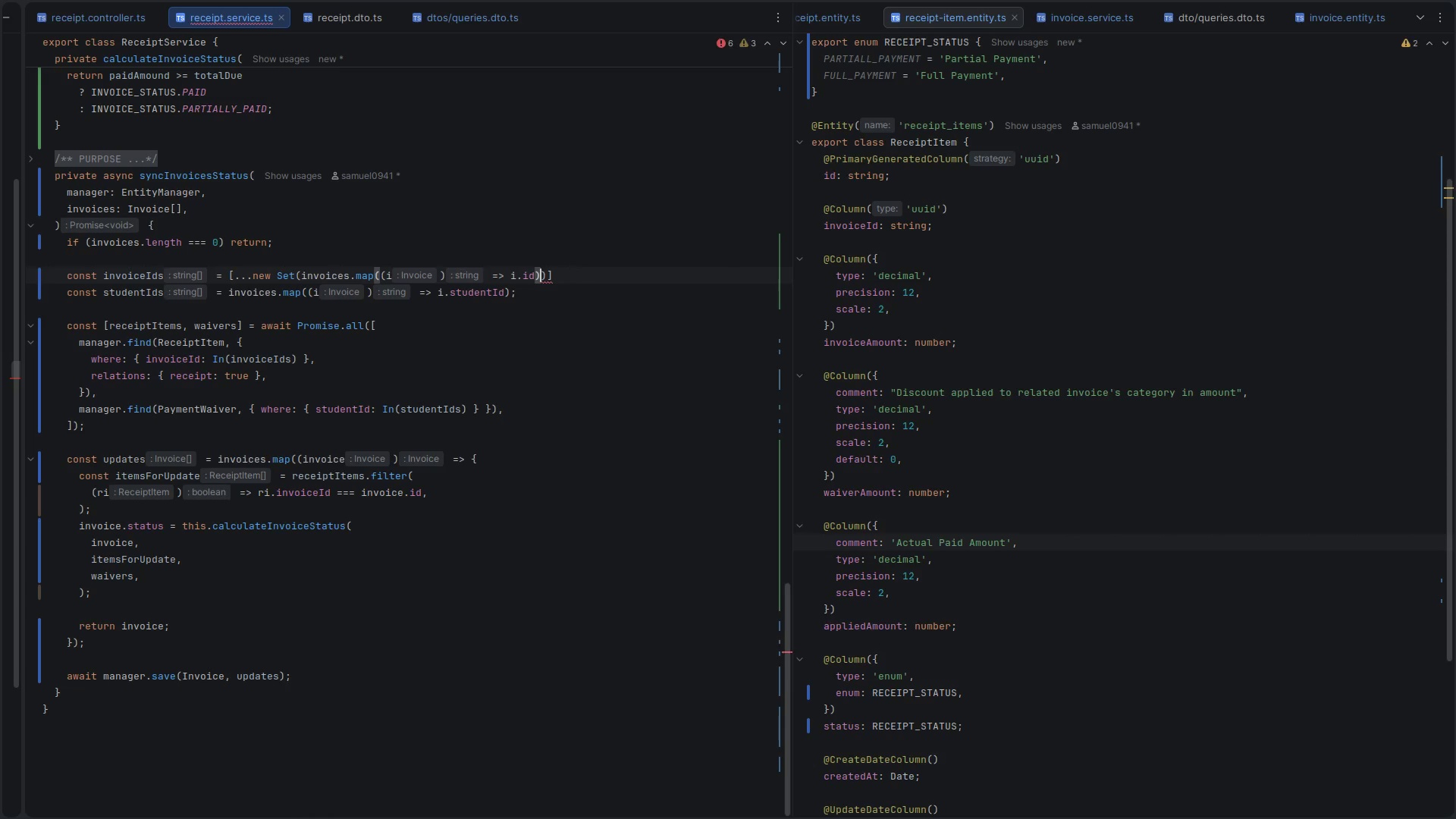 
key(ArrowDown)
 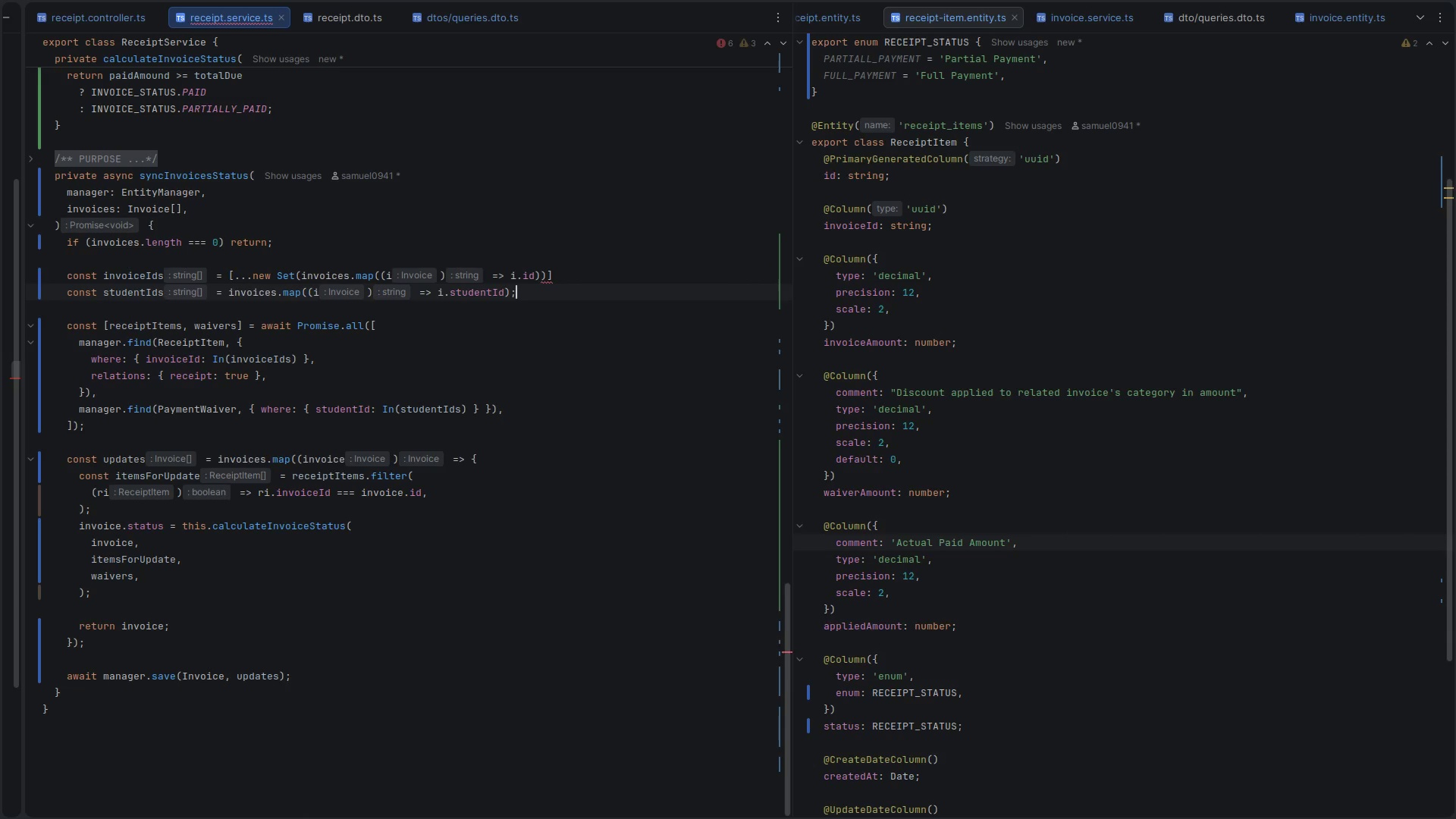 
key(ArrowLeft)
 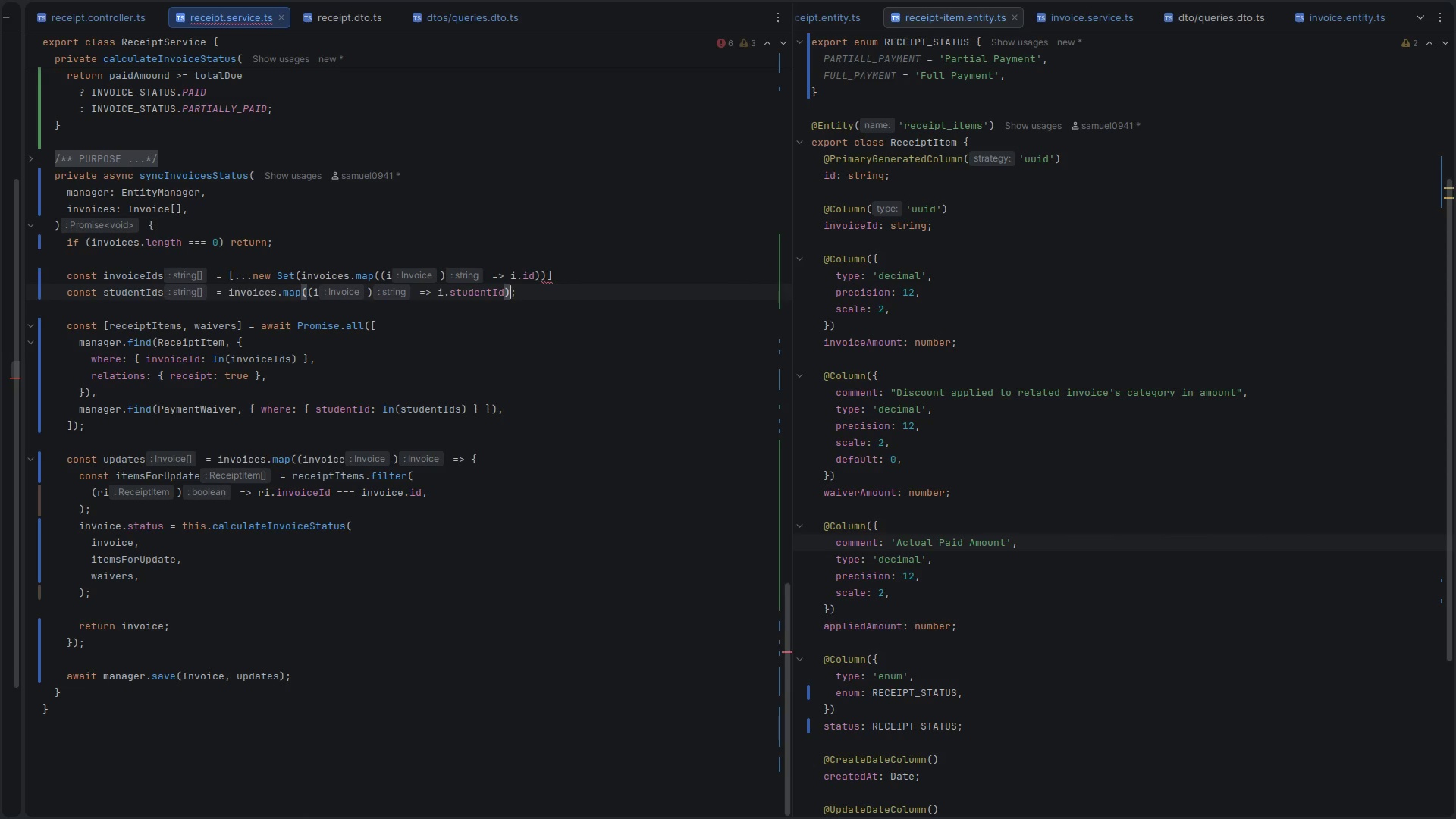 
hold_key(key=ShiftRight, duration=1.94)
 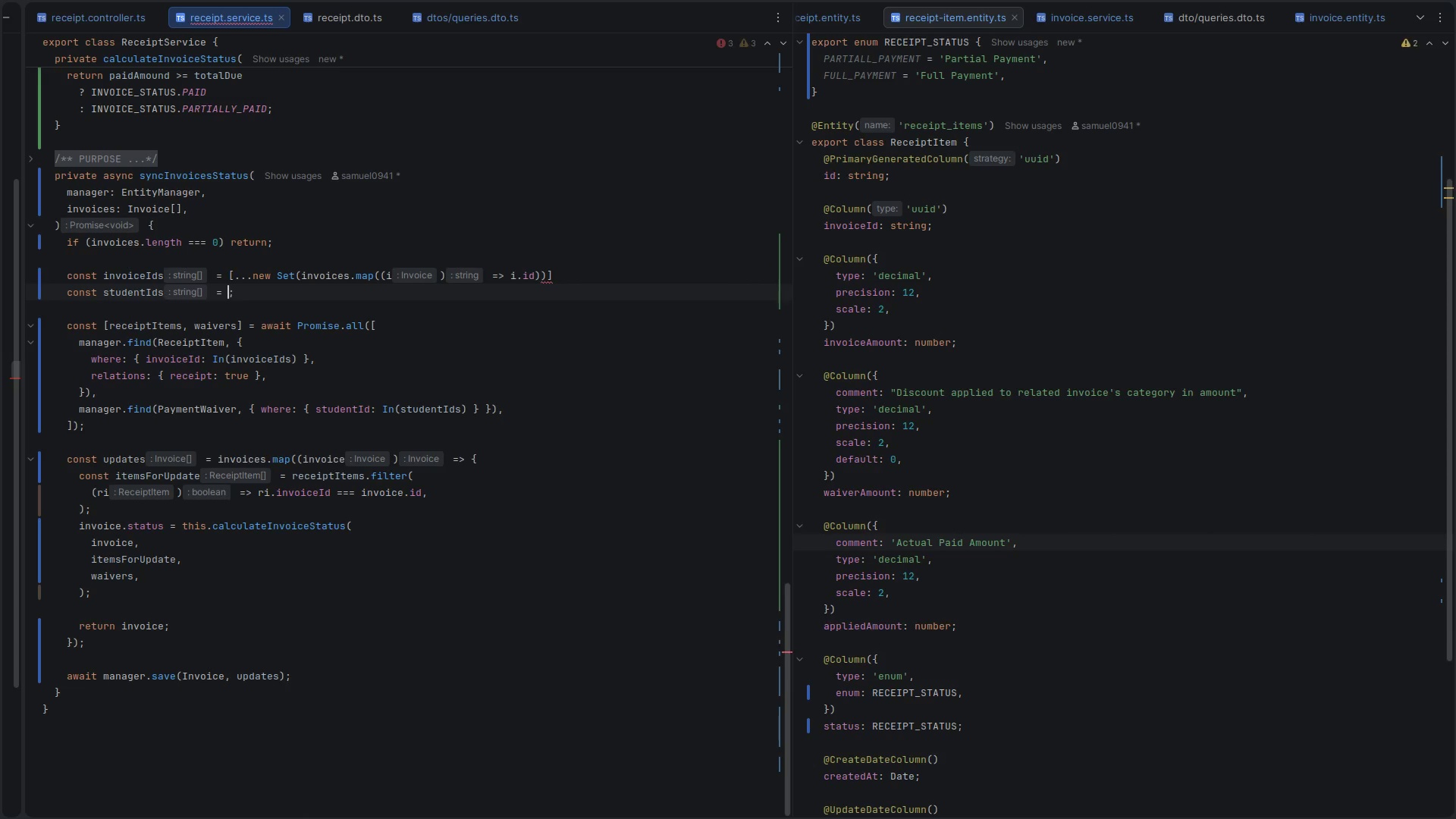 
hold_key(key=ArrowLeft, duration=1.42)
 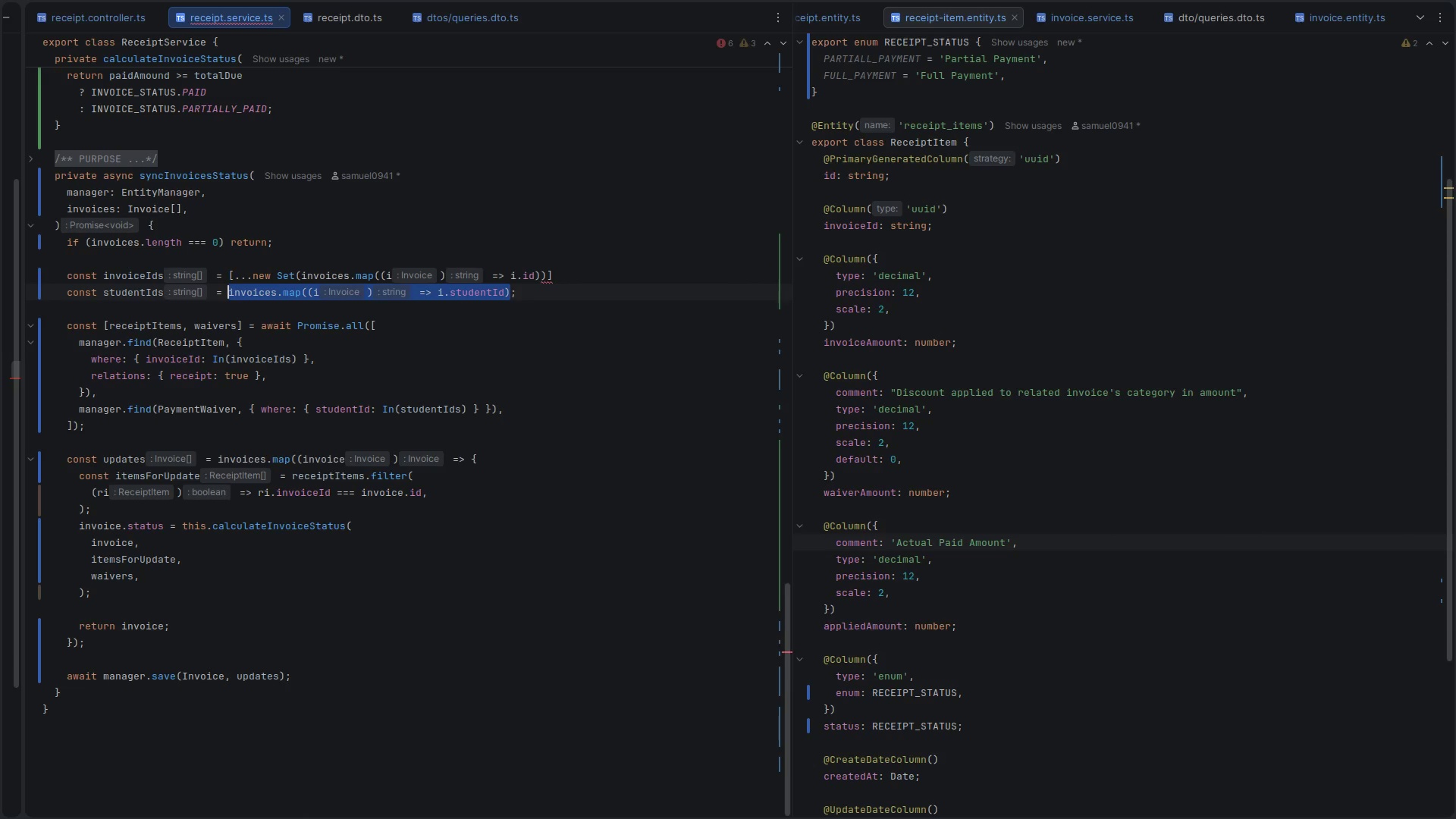 
key(Control+Shift+ControlLeft)
 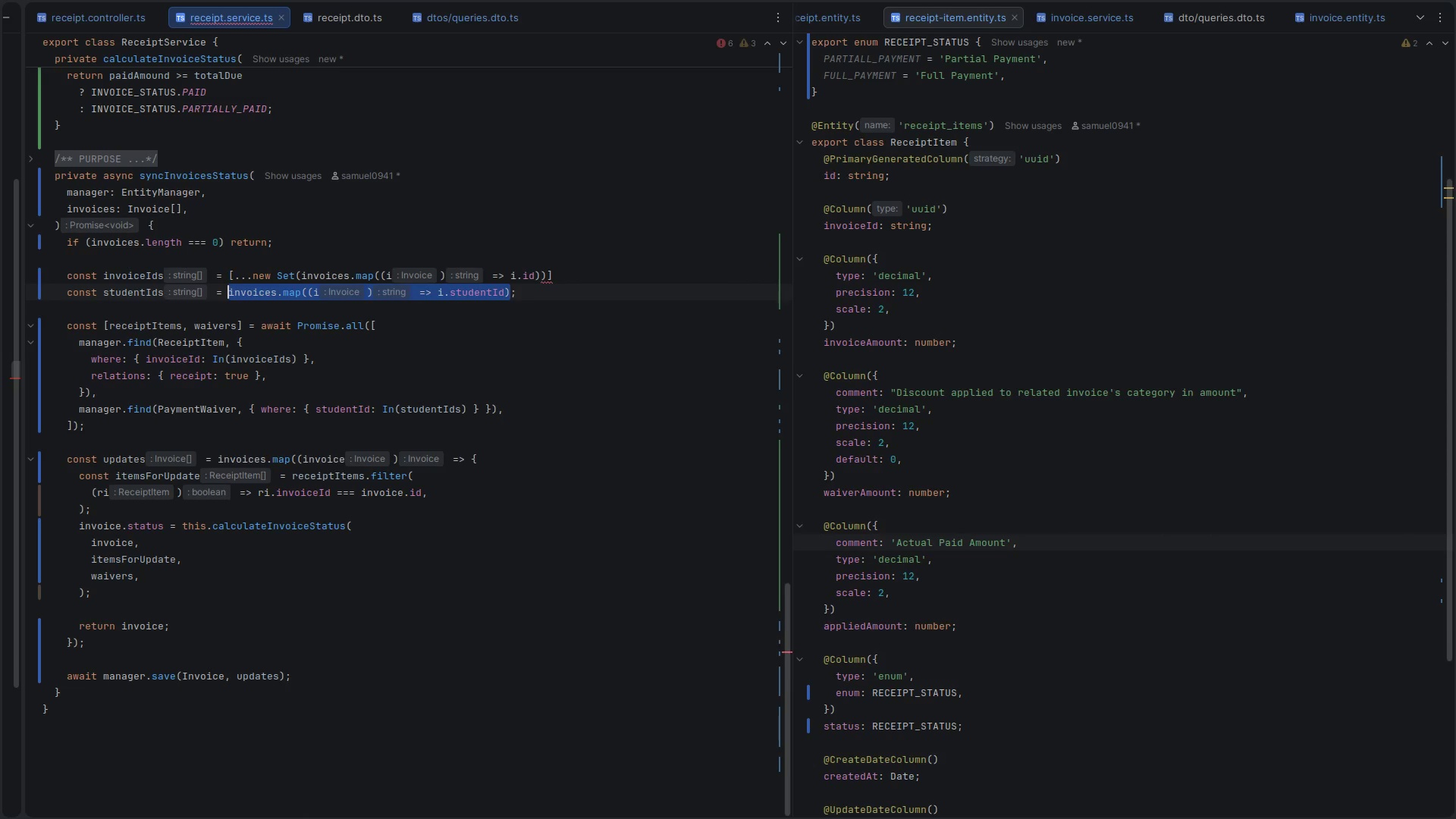 
key(Control+X)
 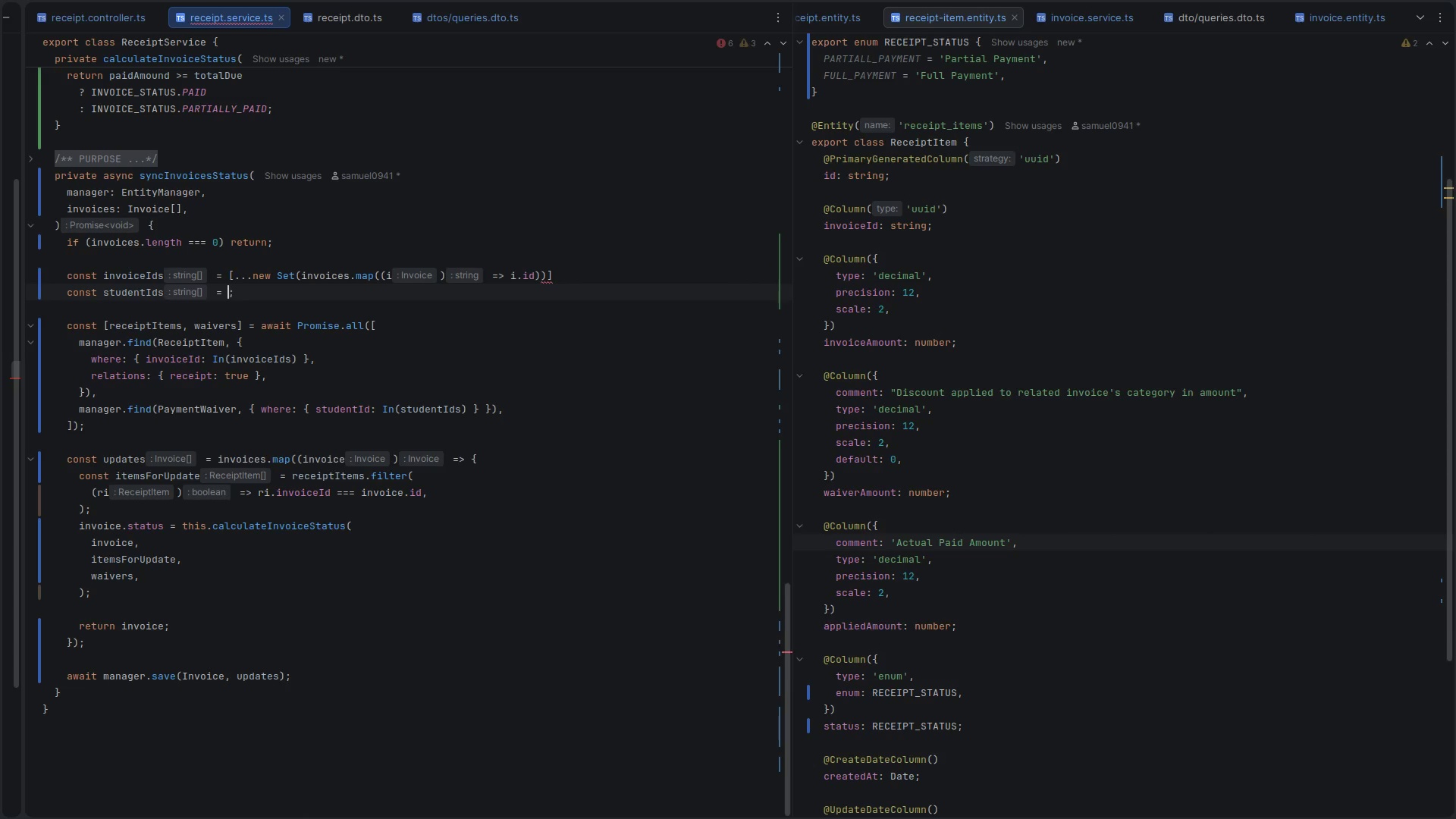 
type([... new Set()
 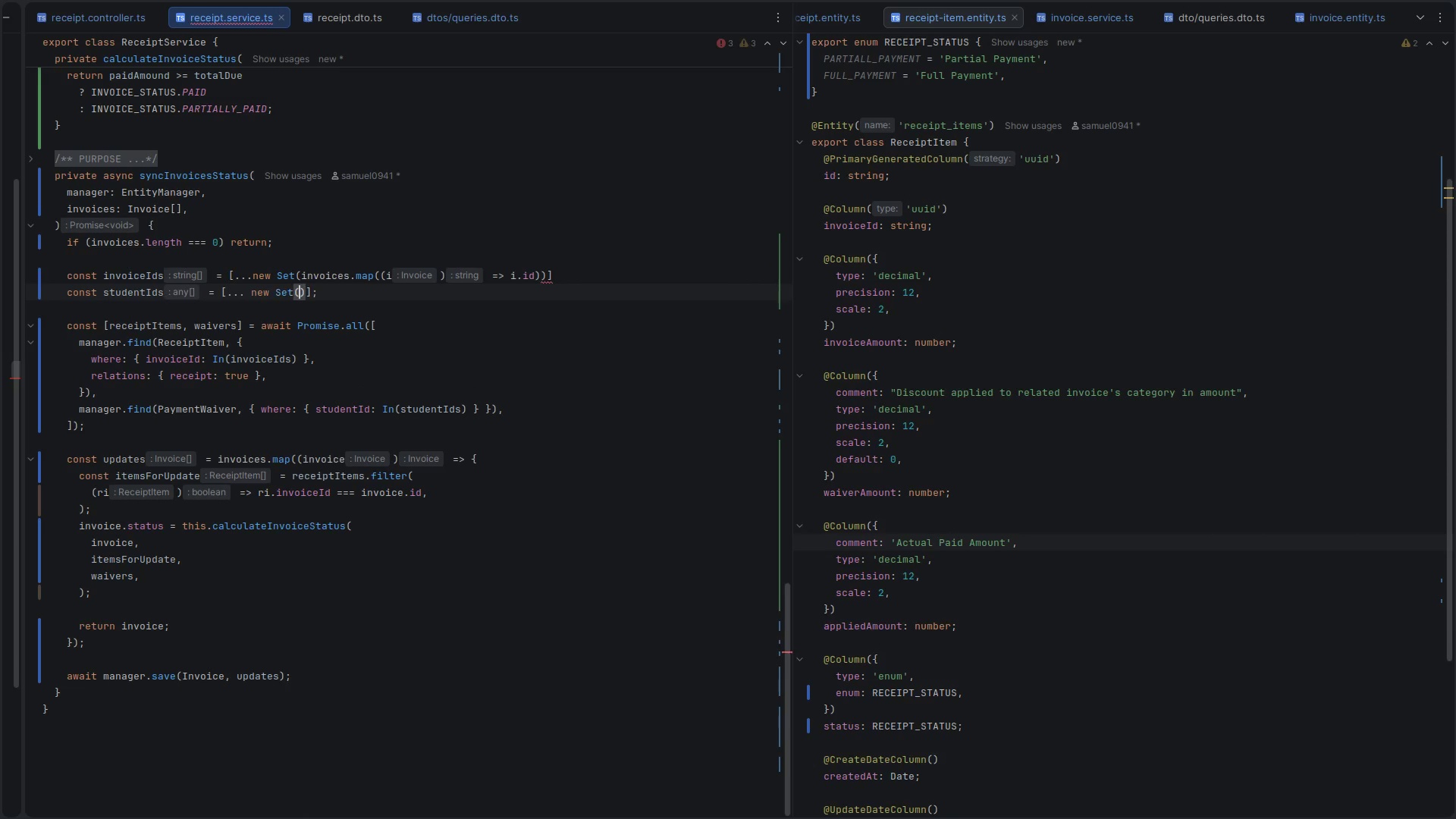 
key(Control+V)
 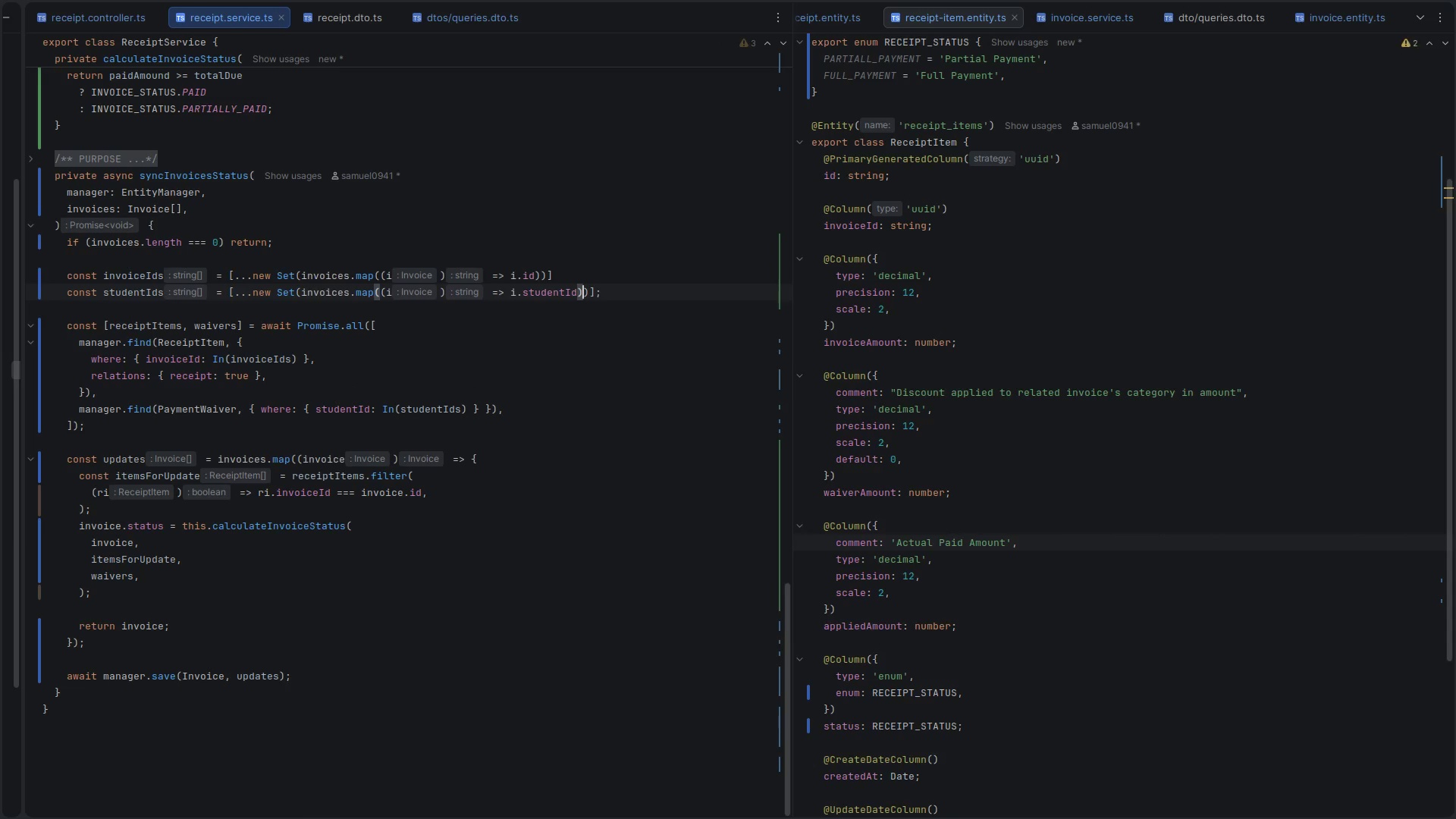 
key(ArrowDown)
 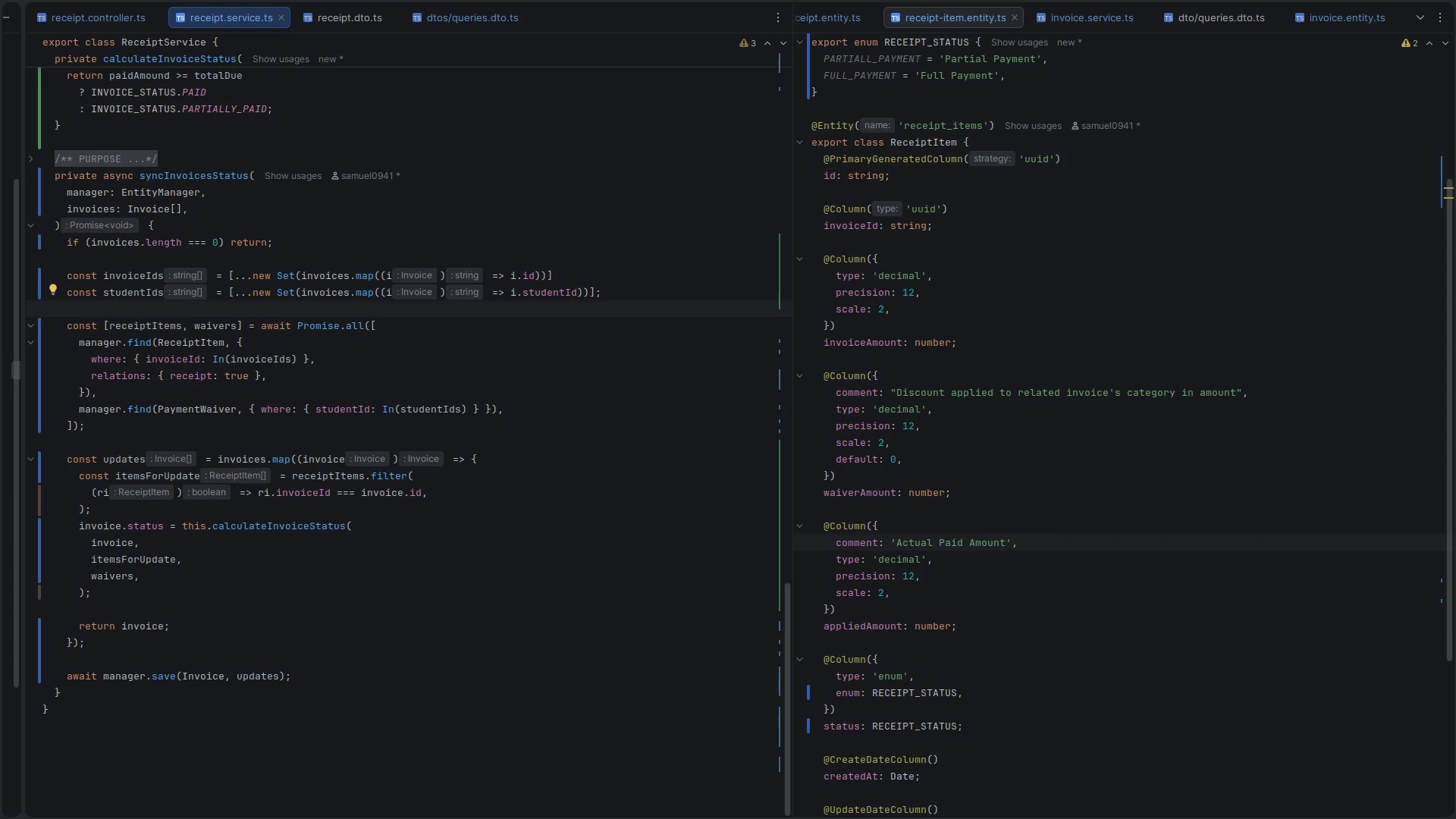 
key(Control+ControlLeft)
 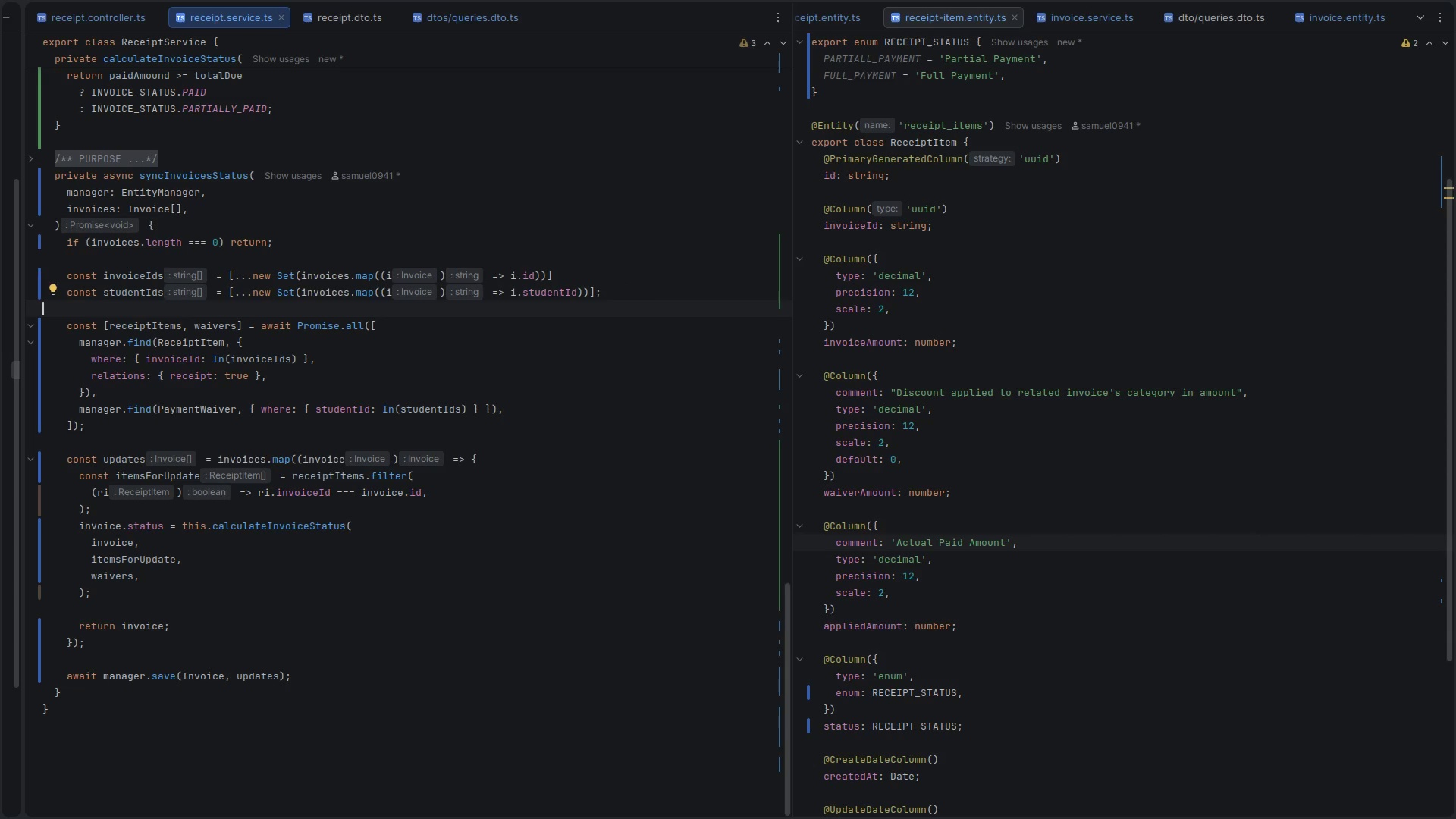 
key(Control+S)
 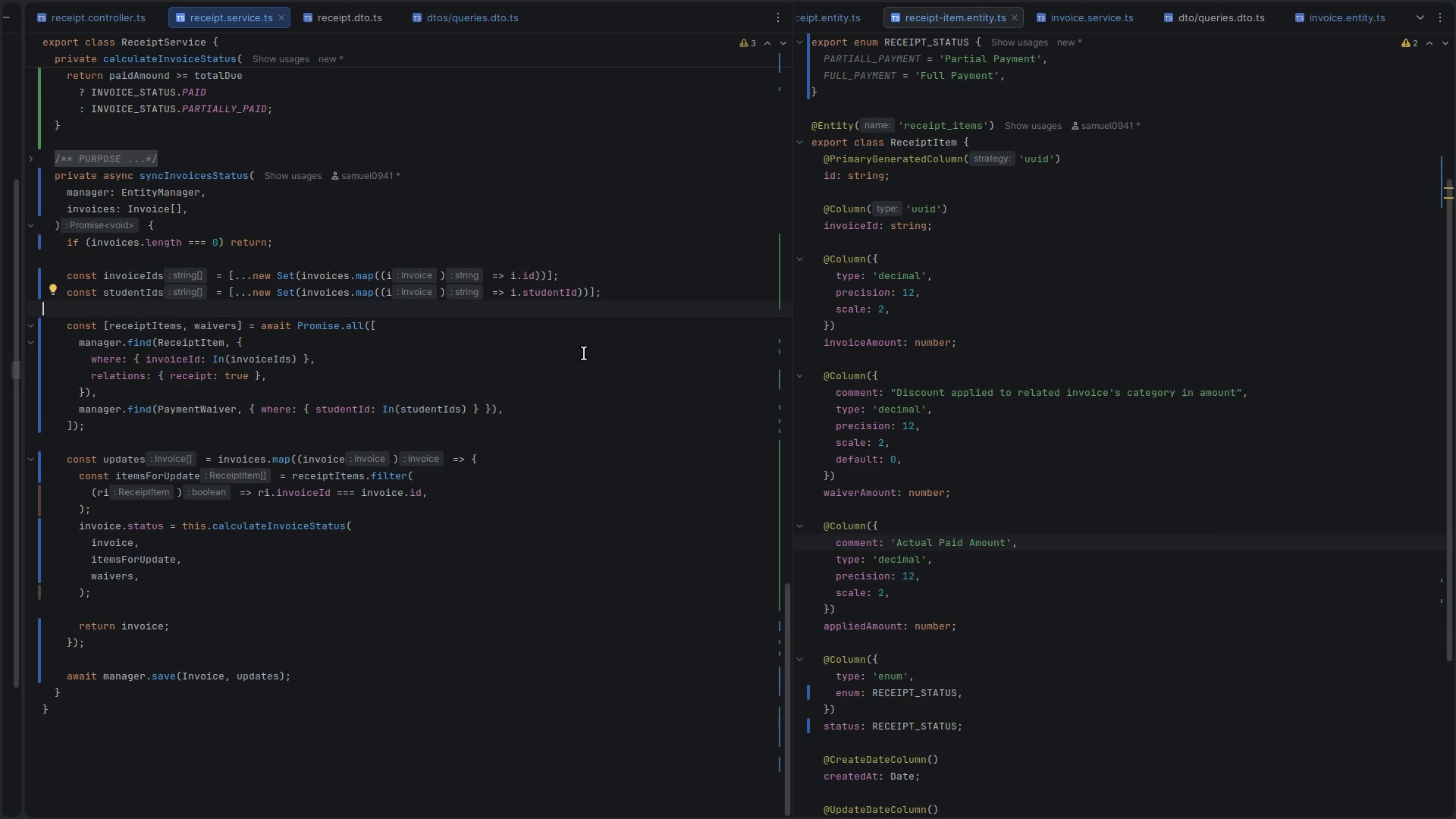 
key(Mute)
 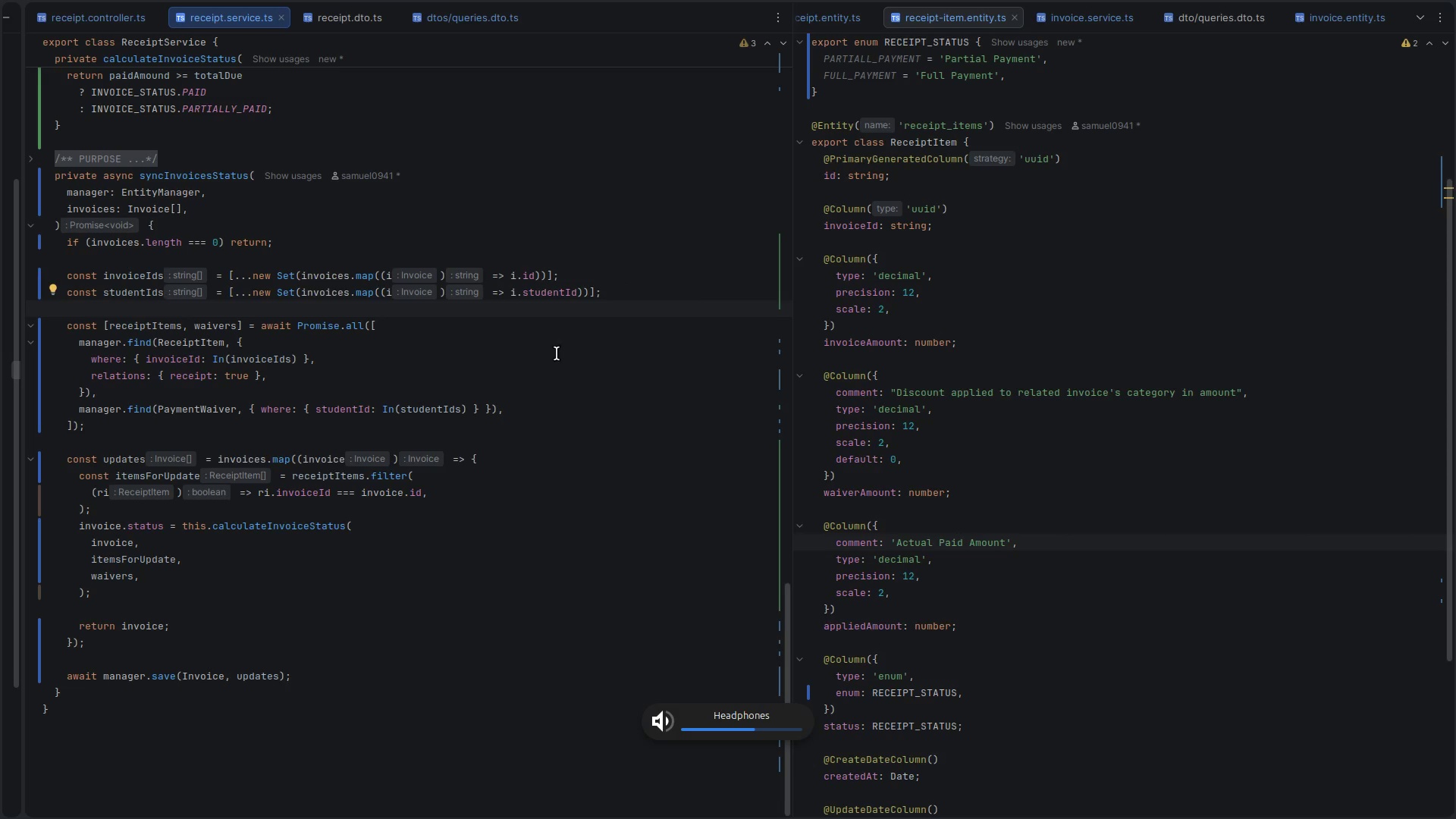 
left_click([453, 340])
 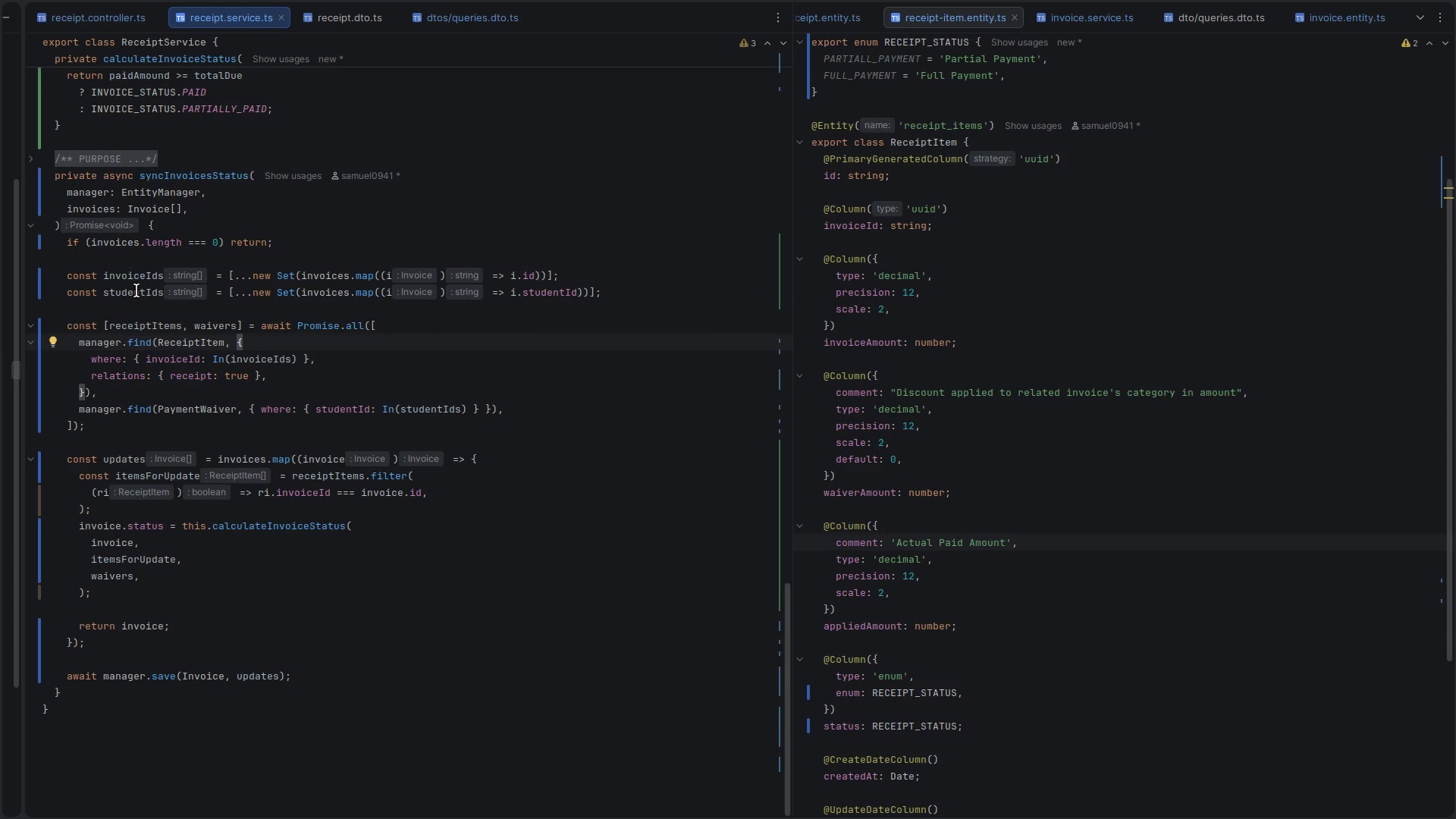 
left_click([140, 289])
 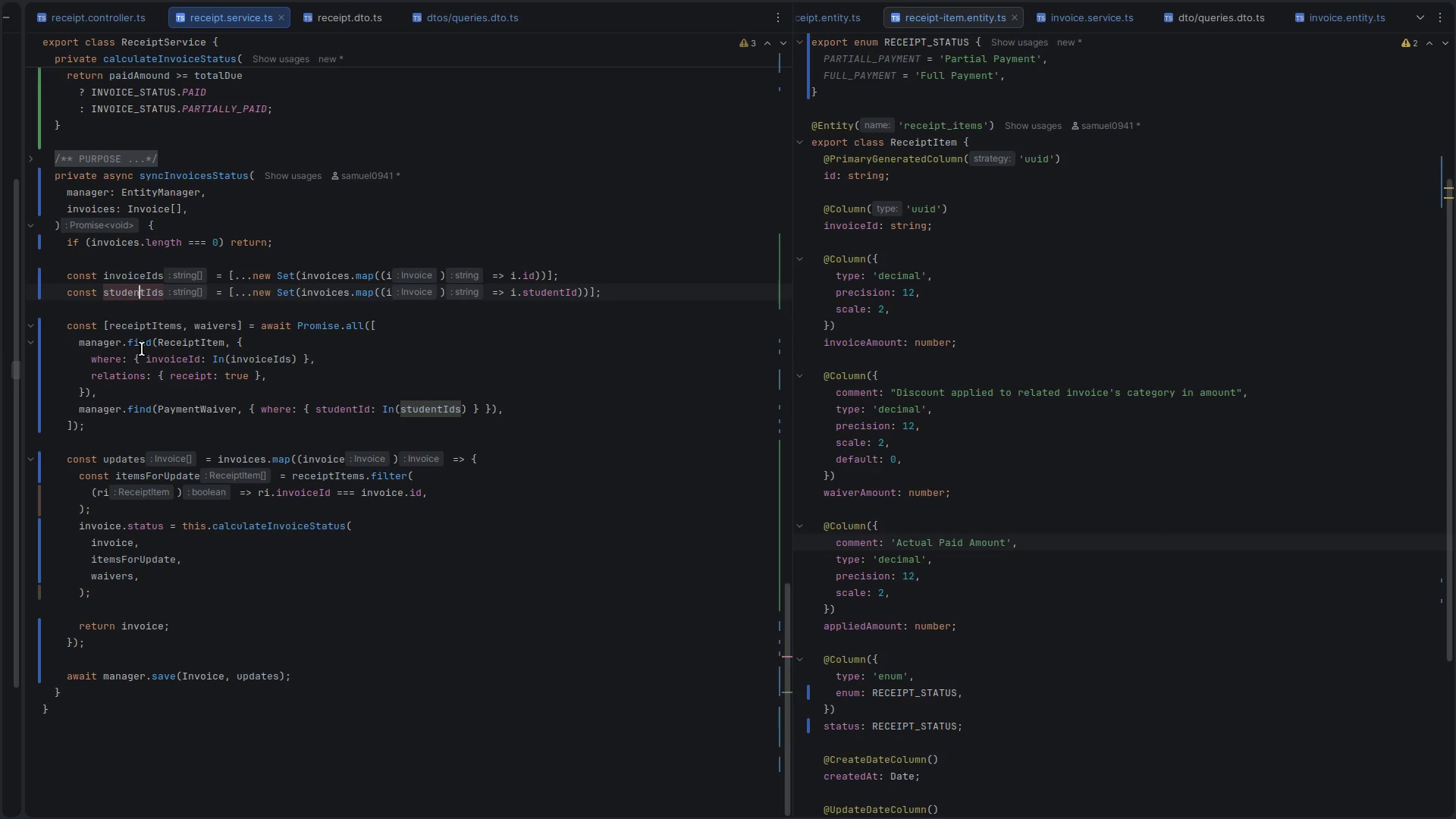 
scroll: coordinate [141, 441], scroll_direction: down, amount: 11.0
 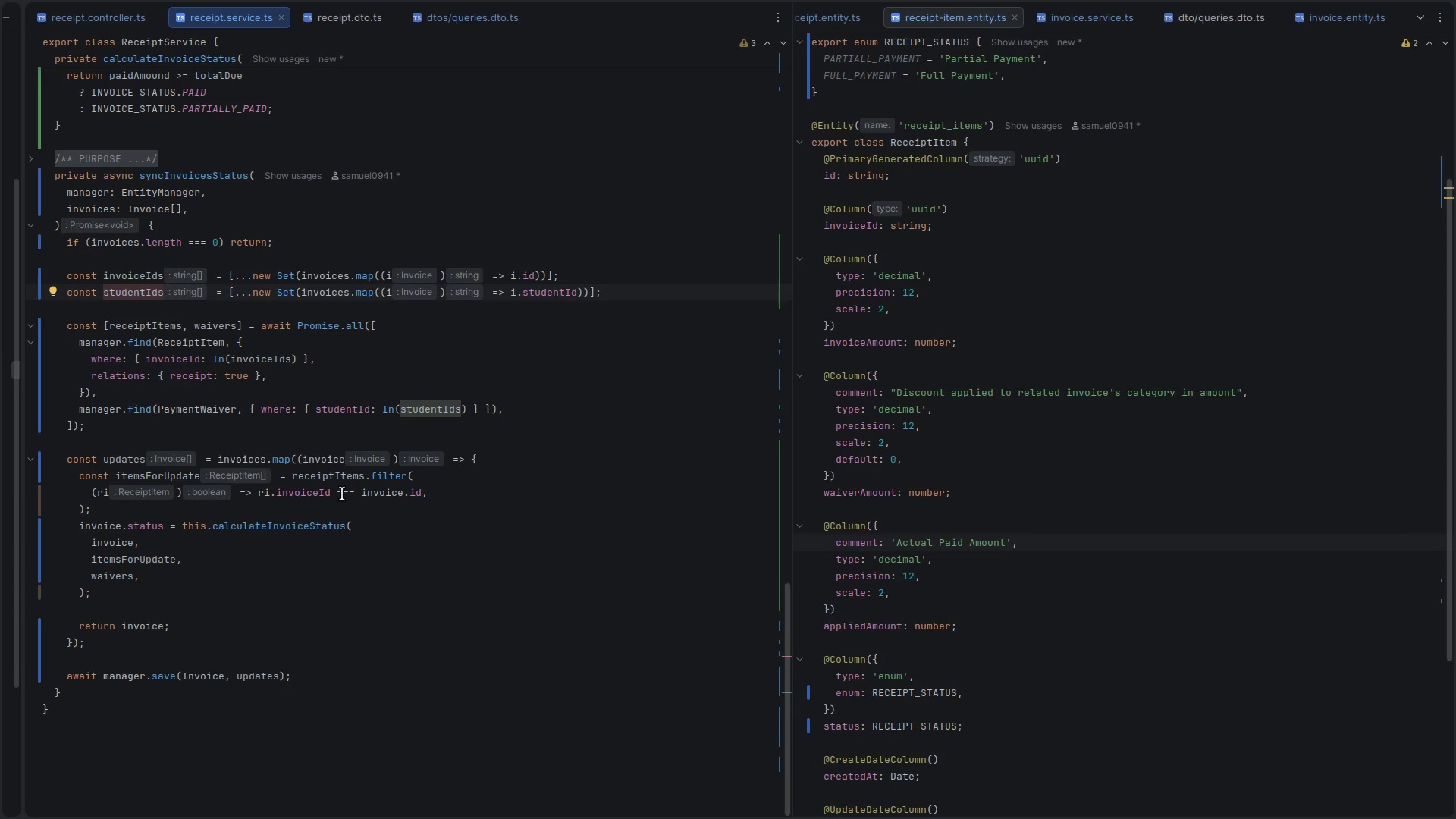 
mouse_move([289, 482])
 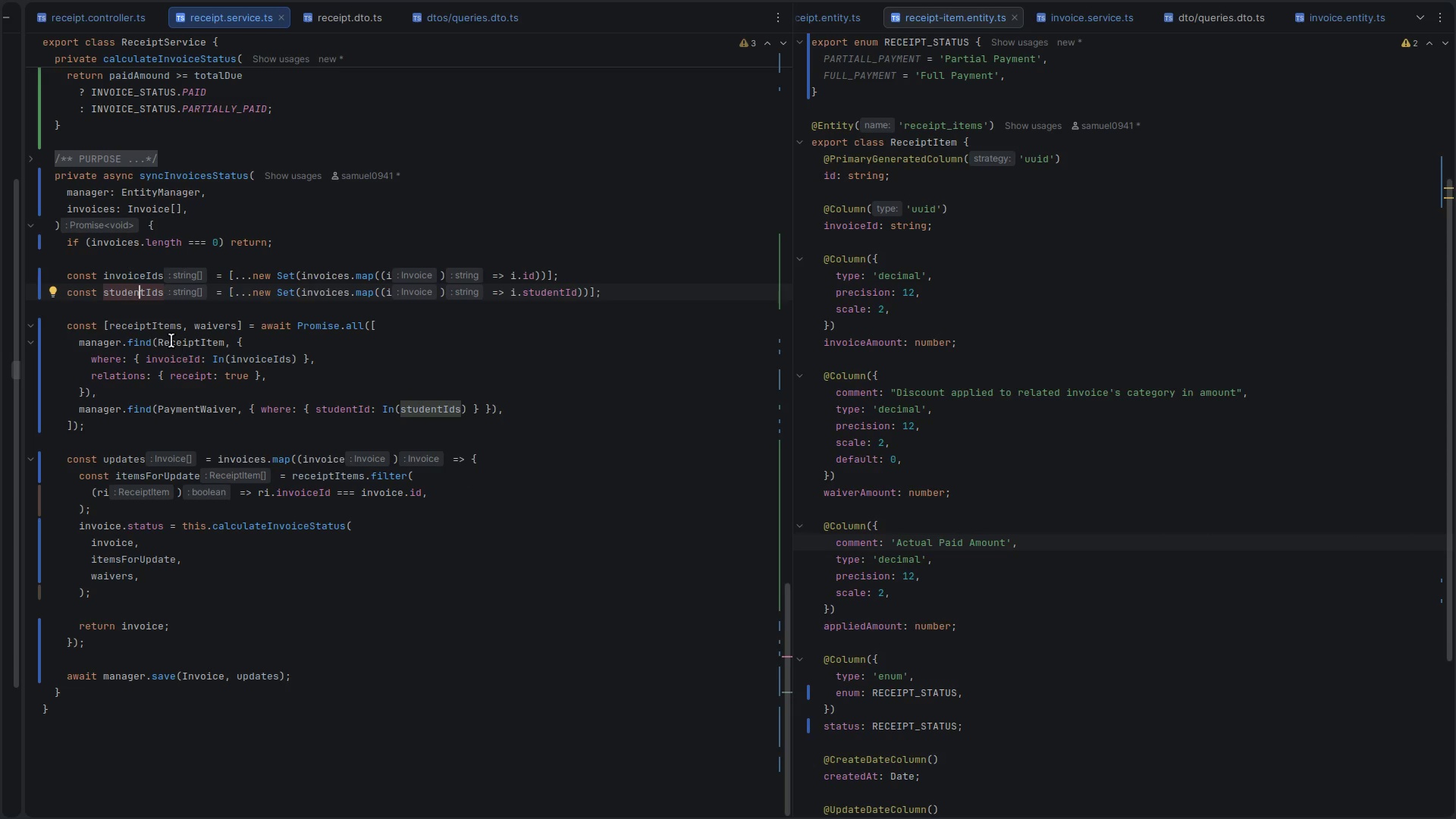 
left_click([144, 318])
 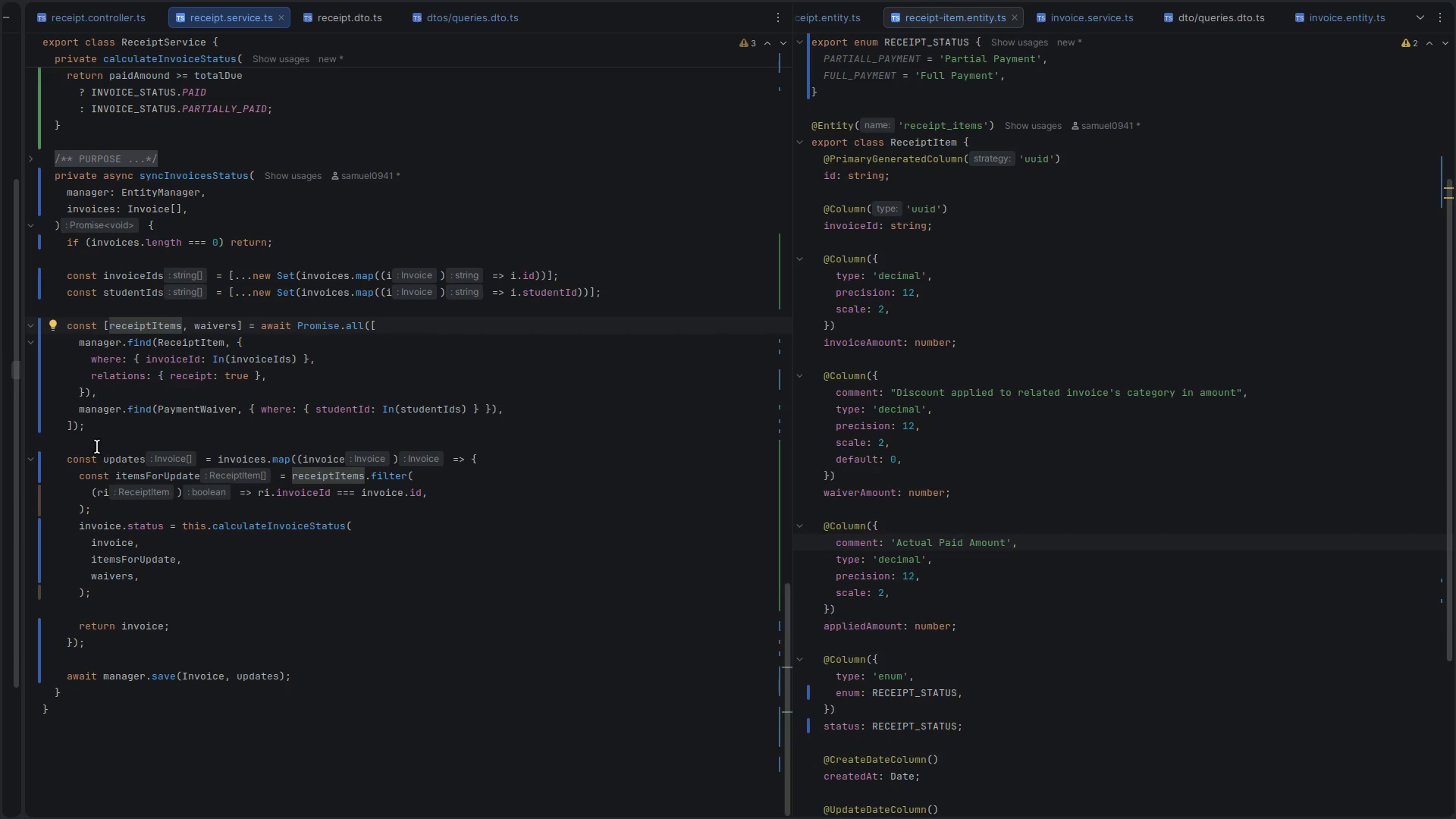 
left_click([105, 613])
 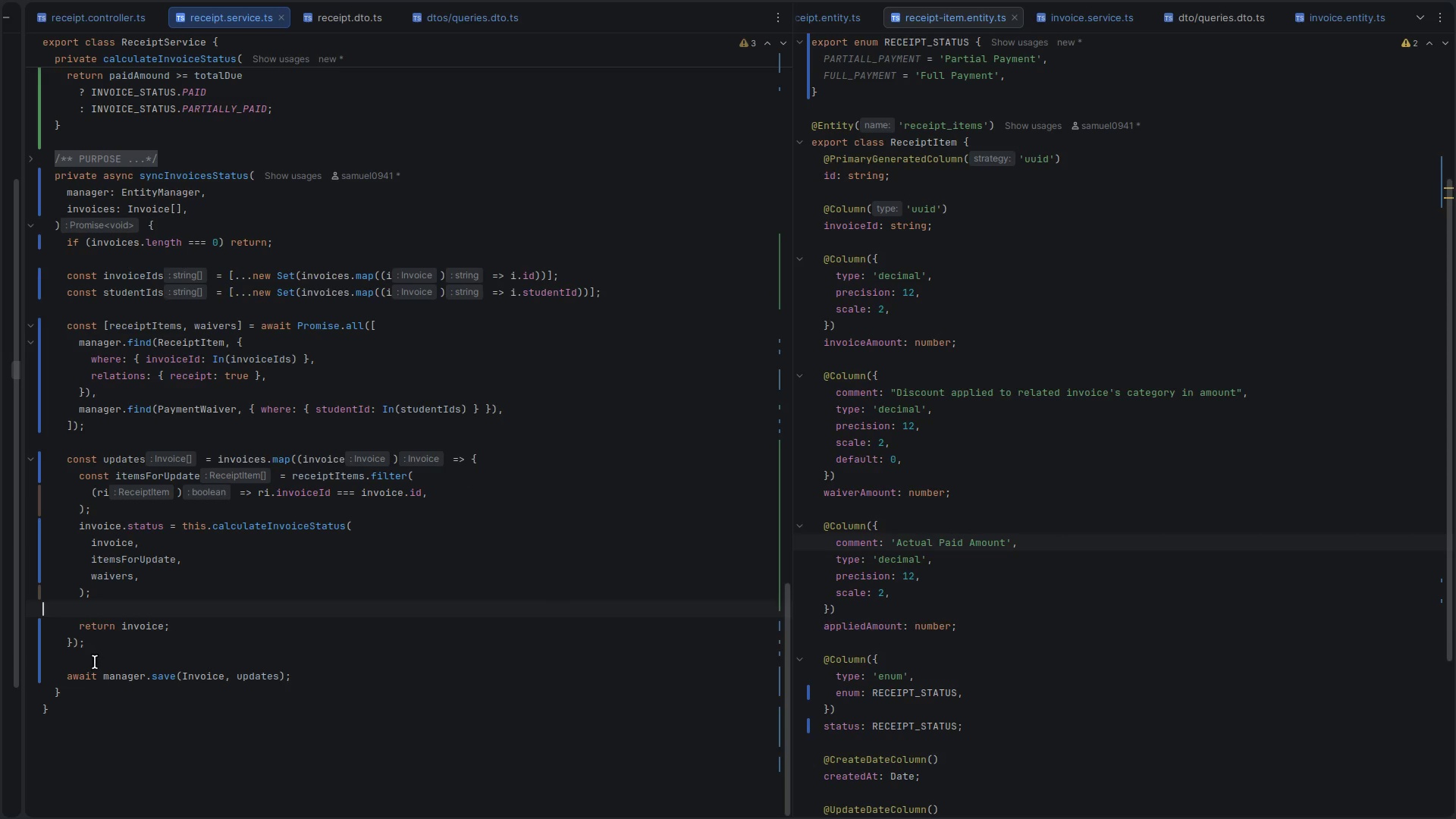 
left_click([95, 662])
 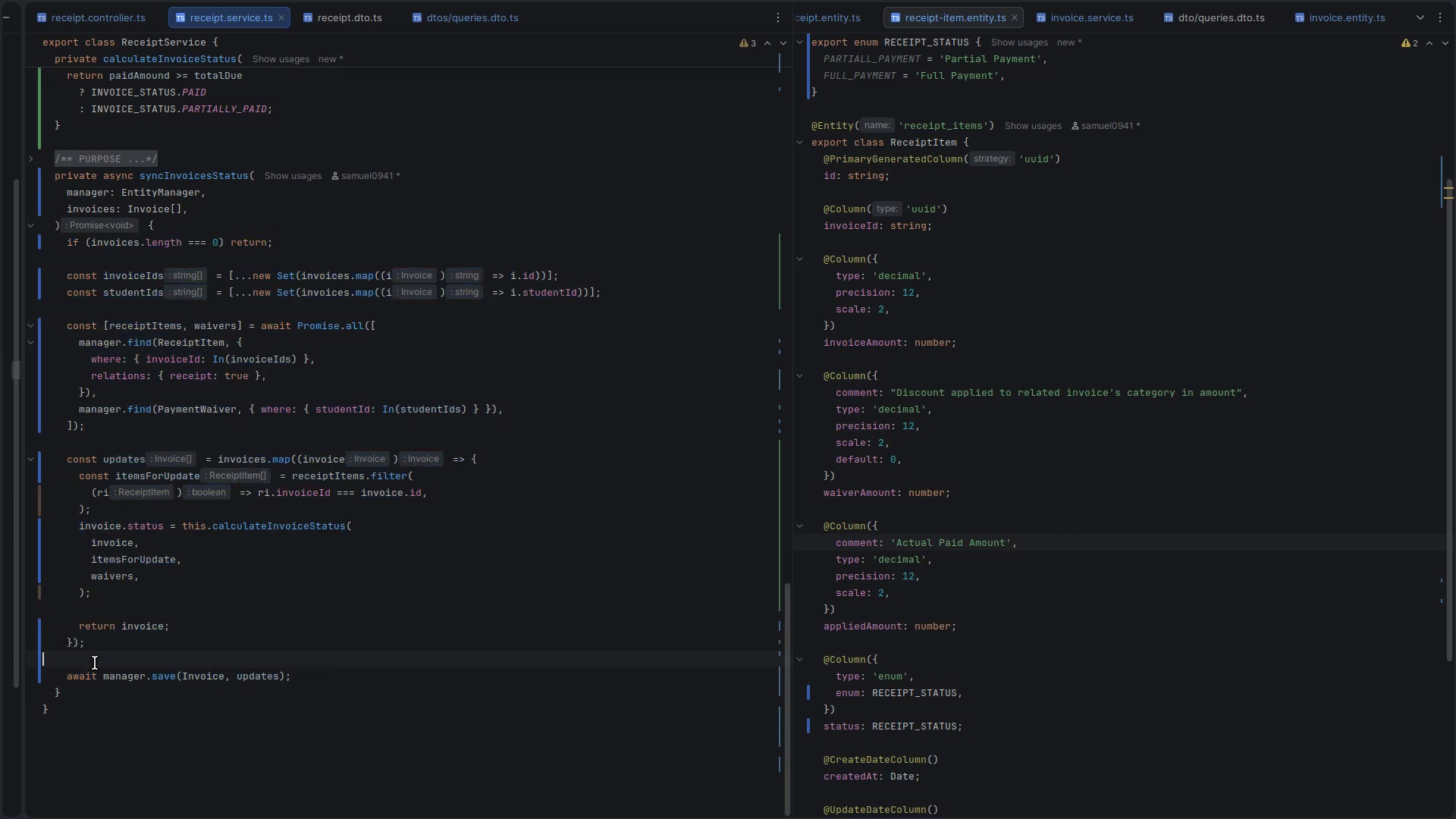 
scroll: coordinate [1201, 671], scroll_direction: up, amount: 16.0
 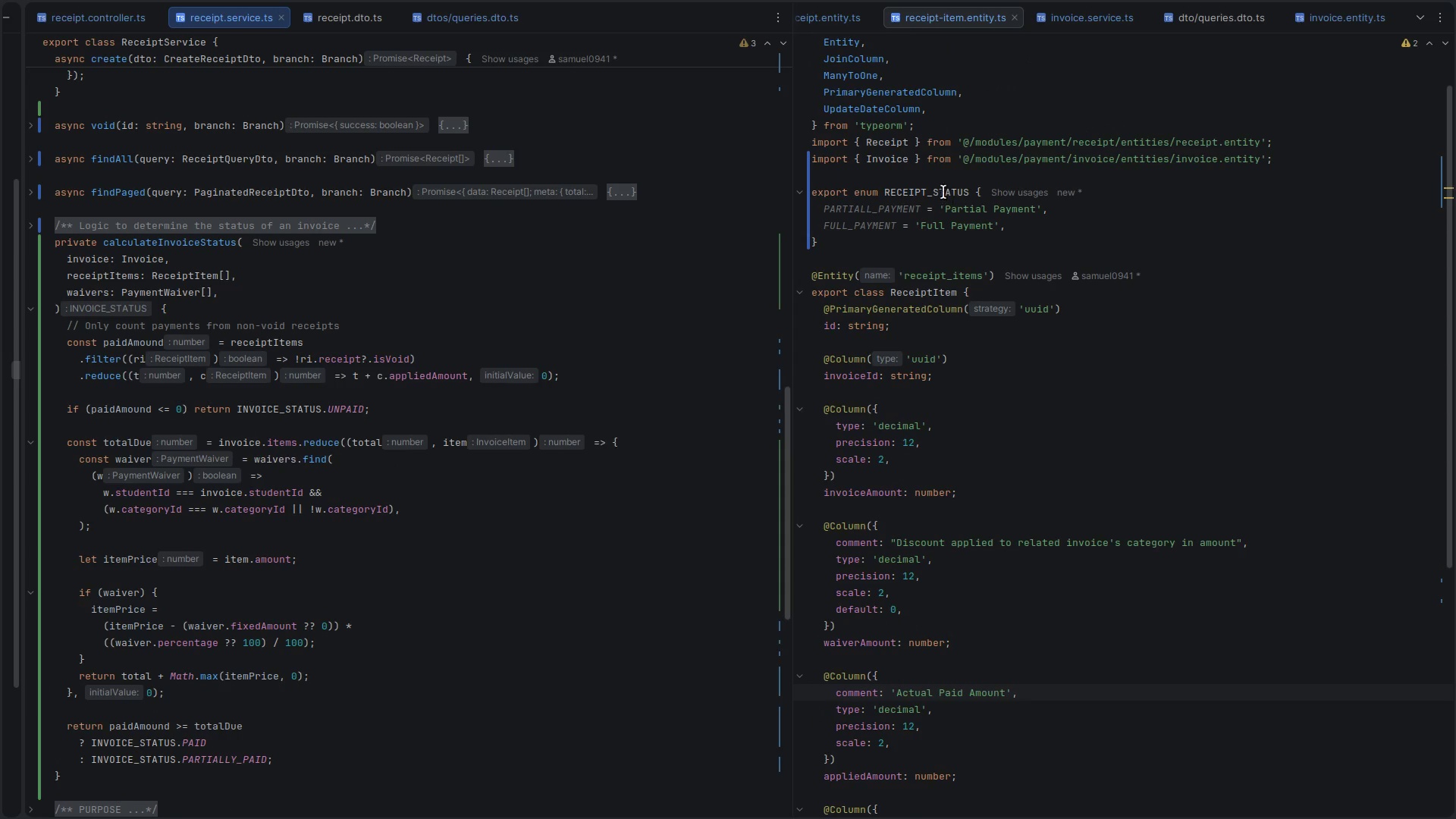 
double_click([941, 190])
 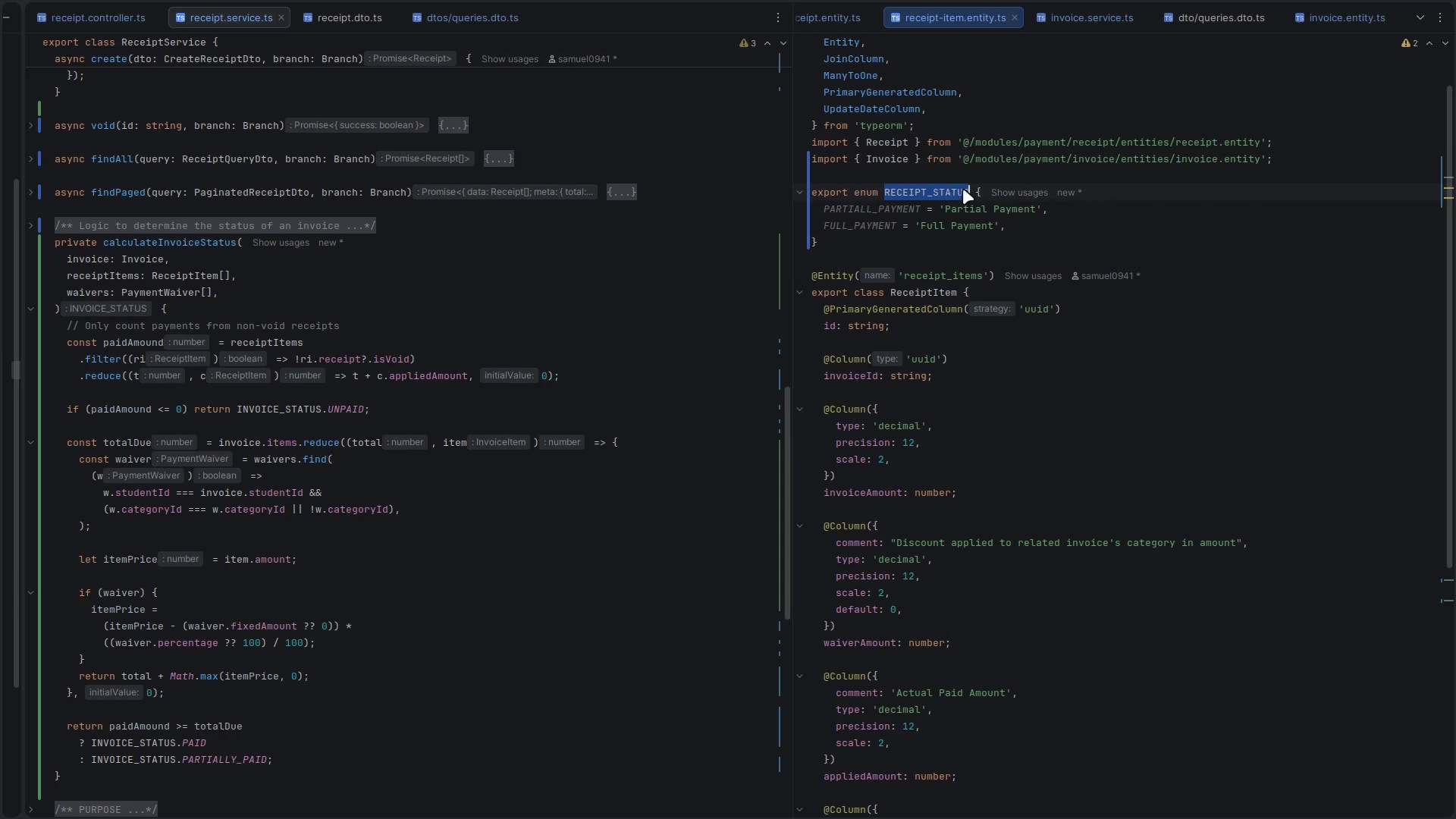 
key(Control+C)
 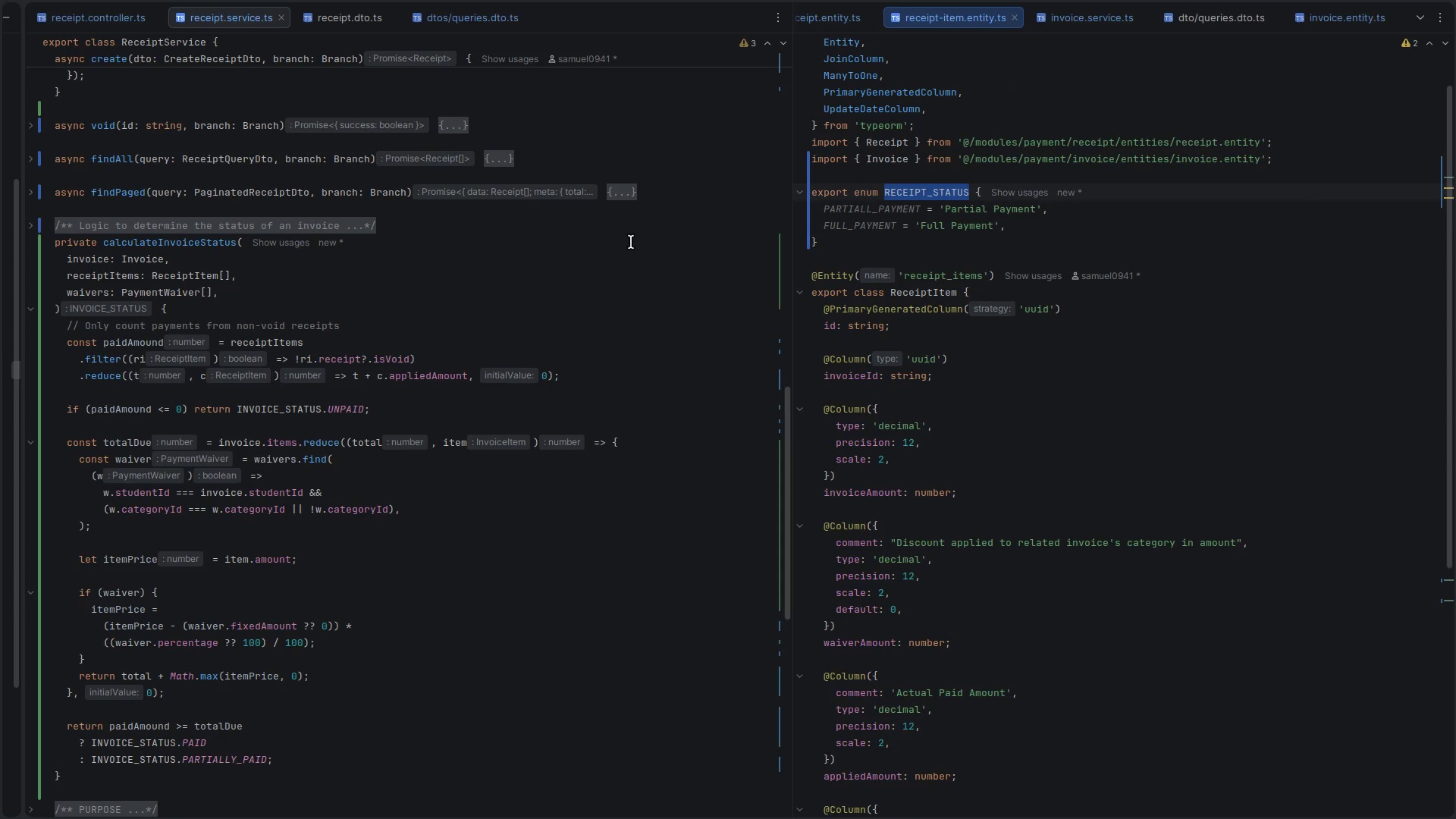 
scroll: coordinate [402, 410], scroll_direction: up, amount: 20.0
 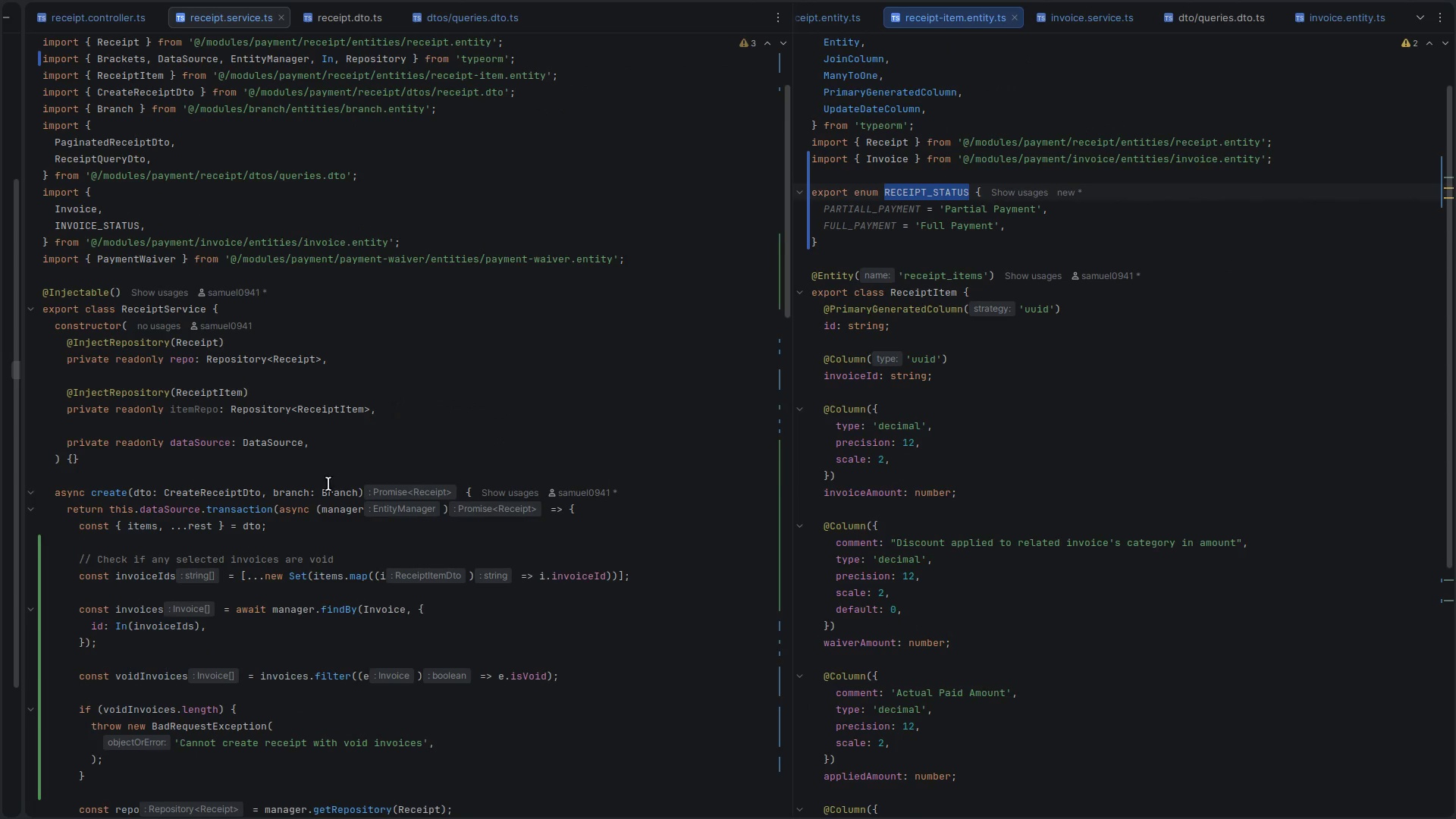 
hold_key(key=ControlLeft, duration=0.85)
left_click([227, 488])
 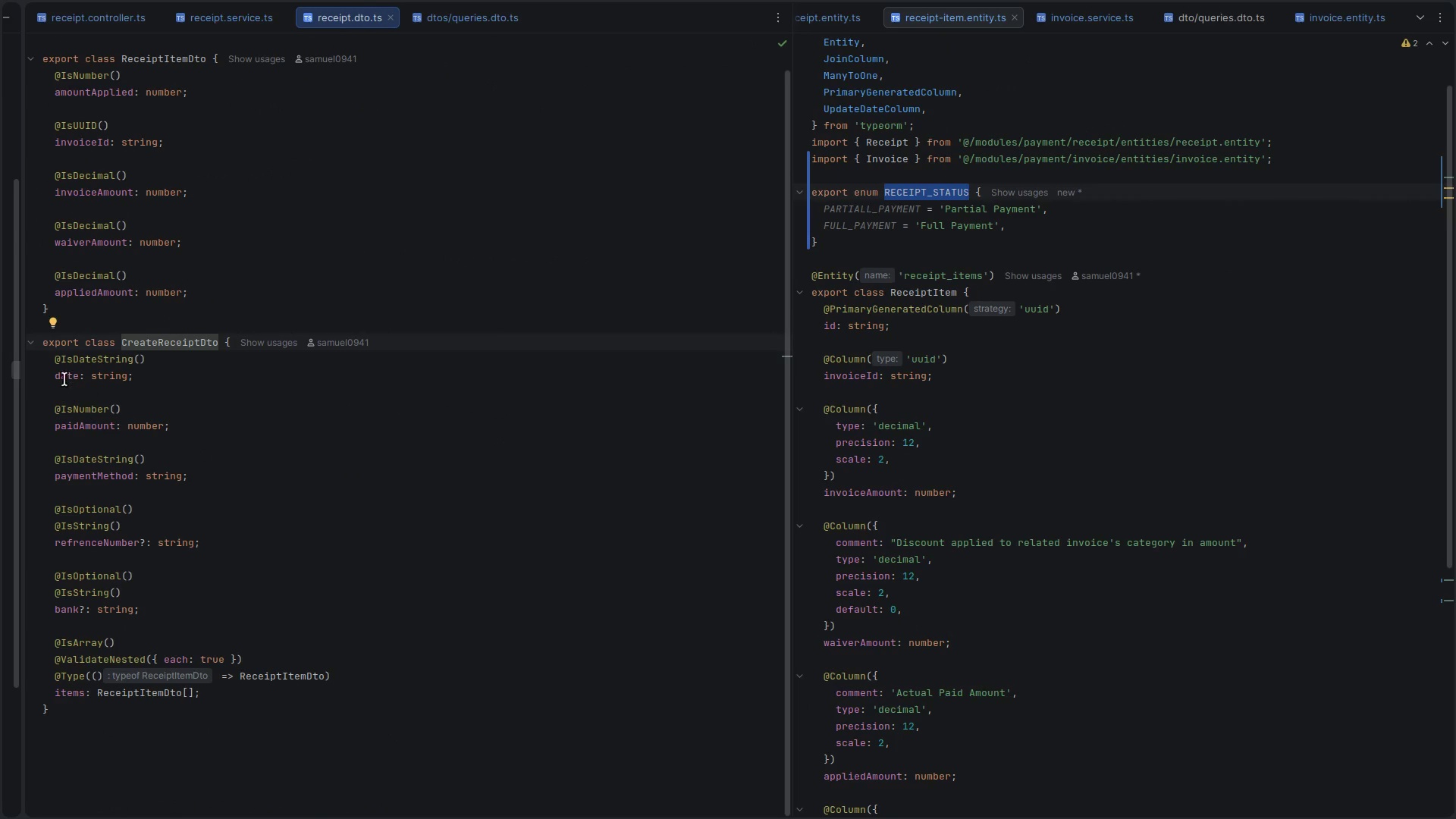 
left_click([52, 360])
 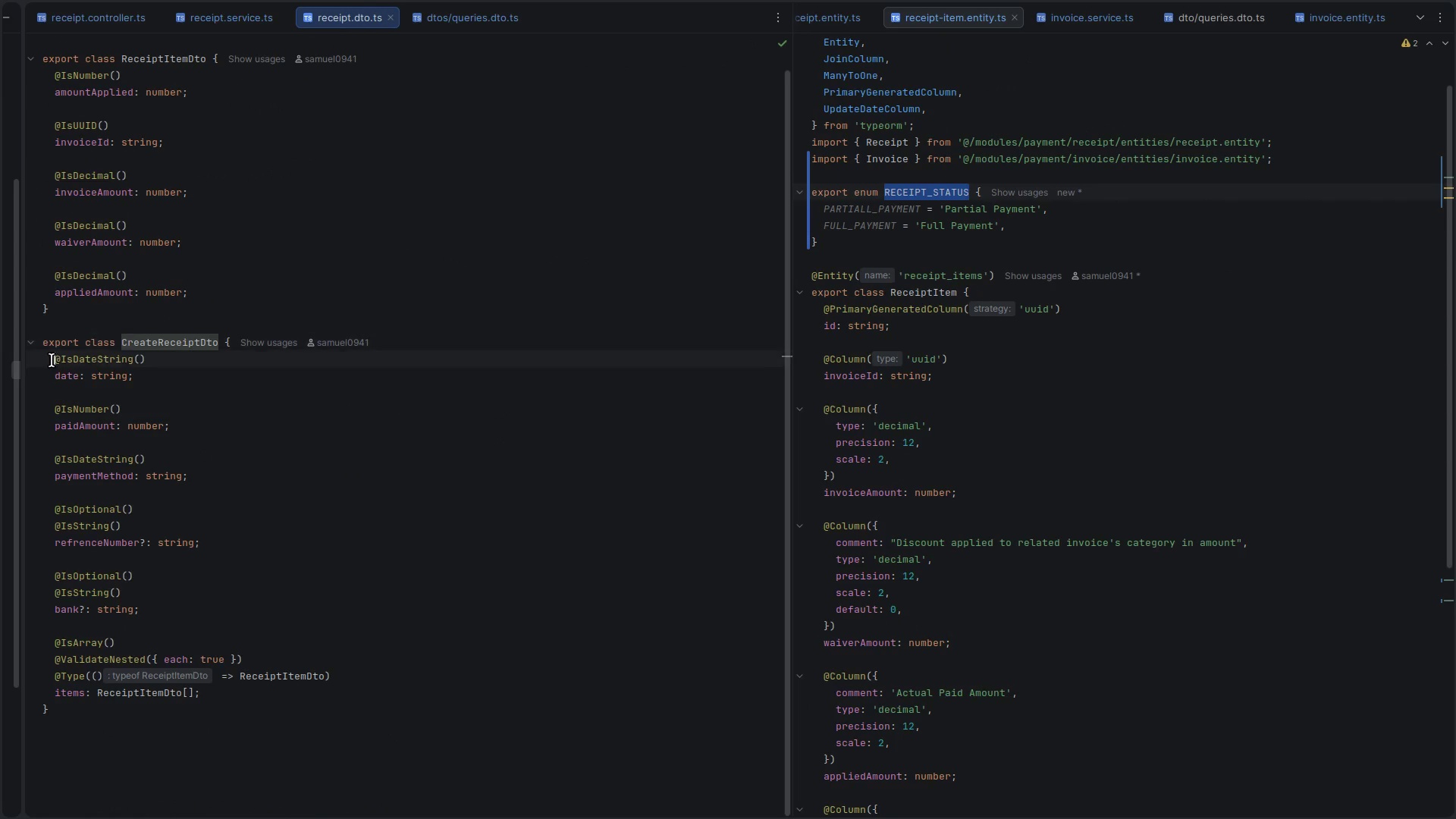 
left_click_drag(start_coordinate=[52, 360], to_coordinate=[221, 692])
 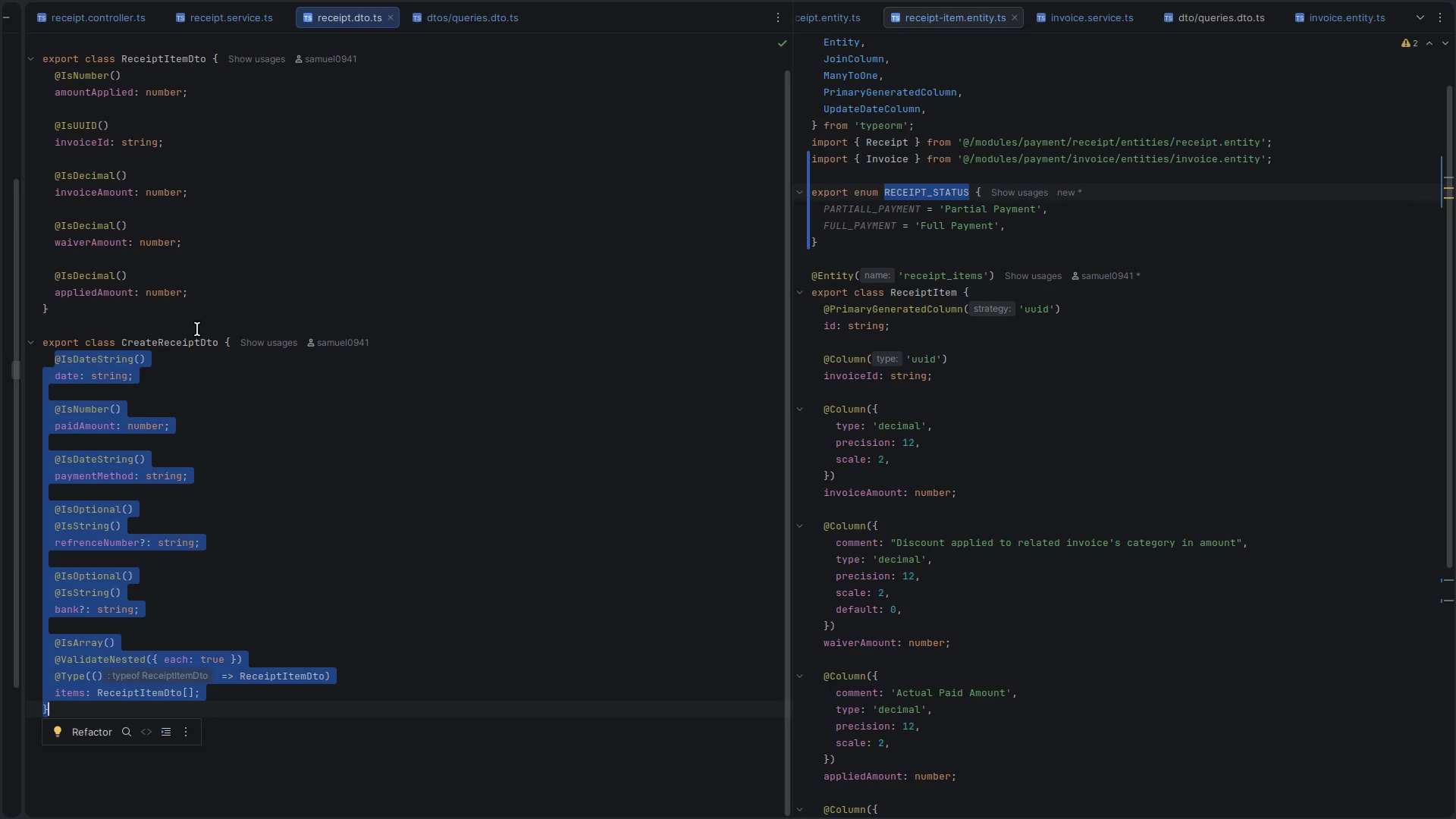 
double_click([164, 344])
 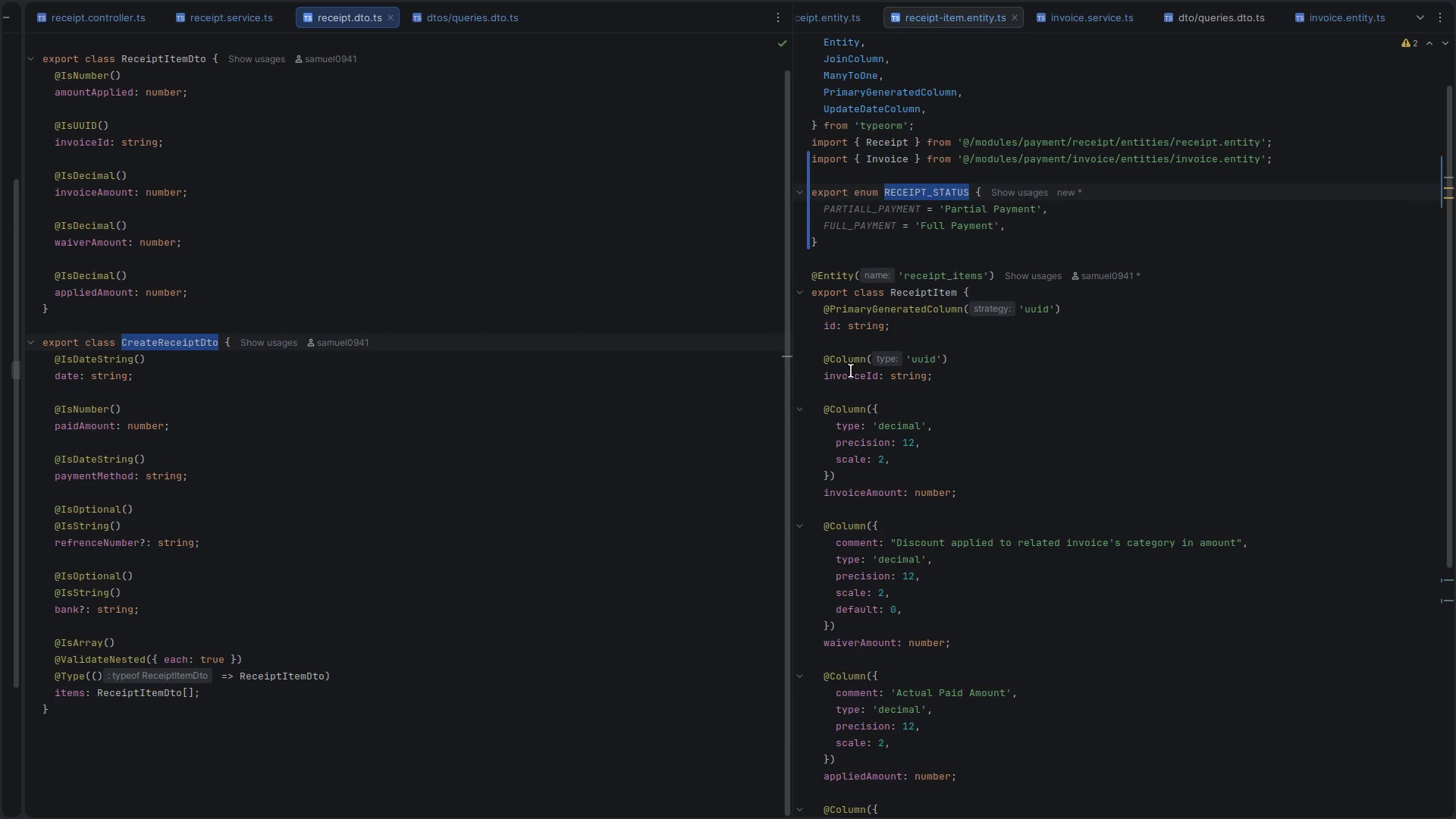 
double_click([848, 378])
 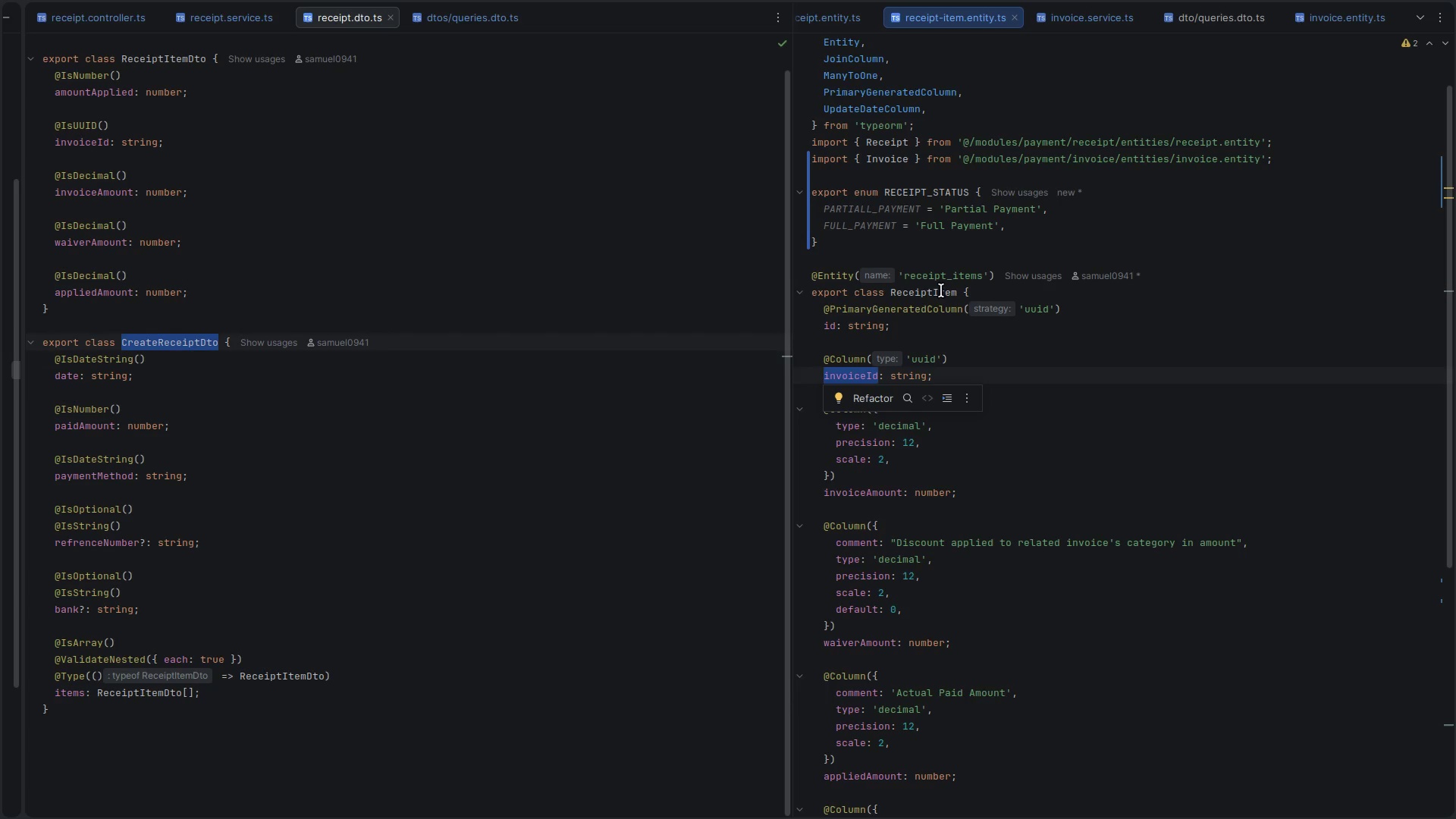 
double_click([930, 290])
 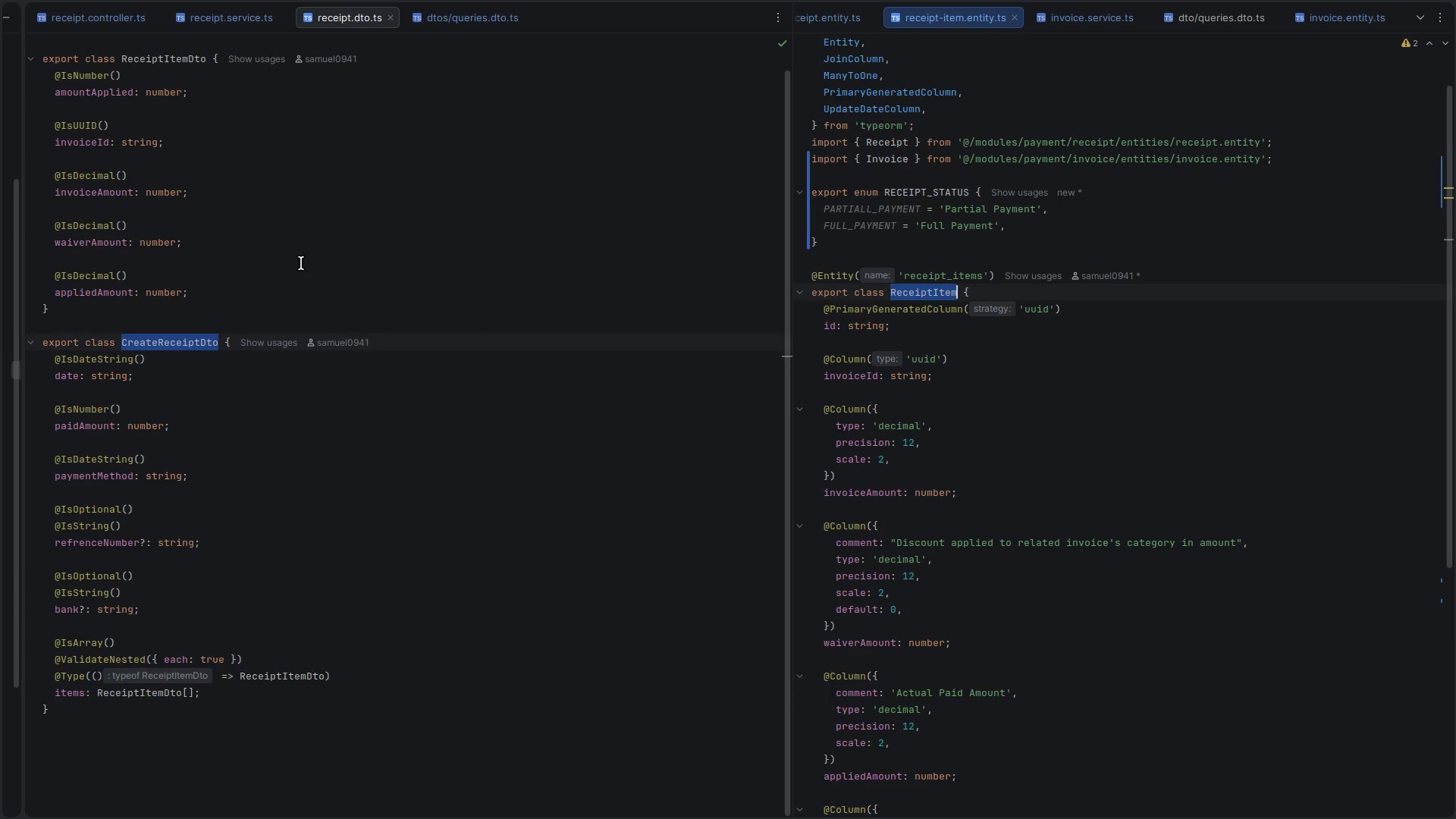 
scroll: coordinate [215, 421], scroll_direction: up, amount: 5.0
 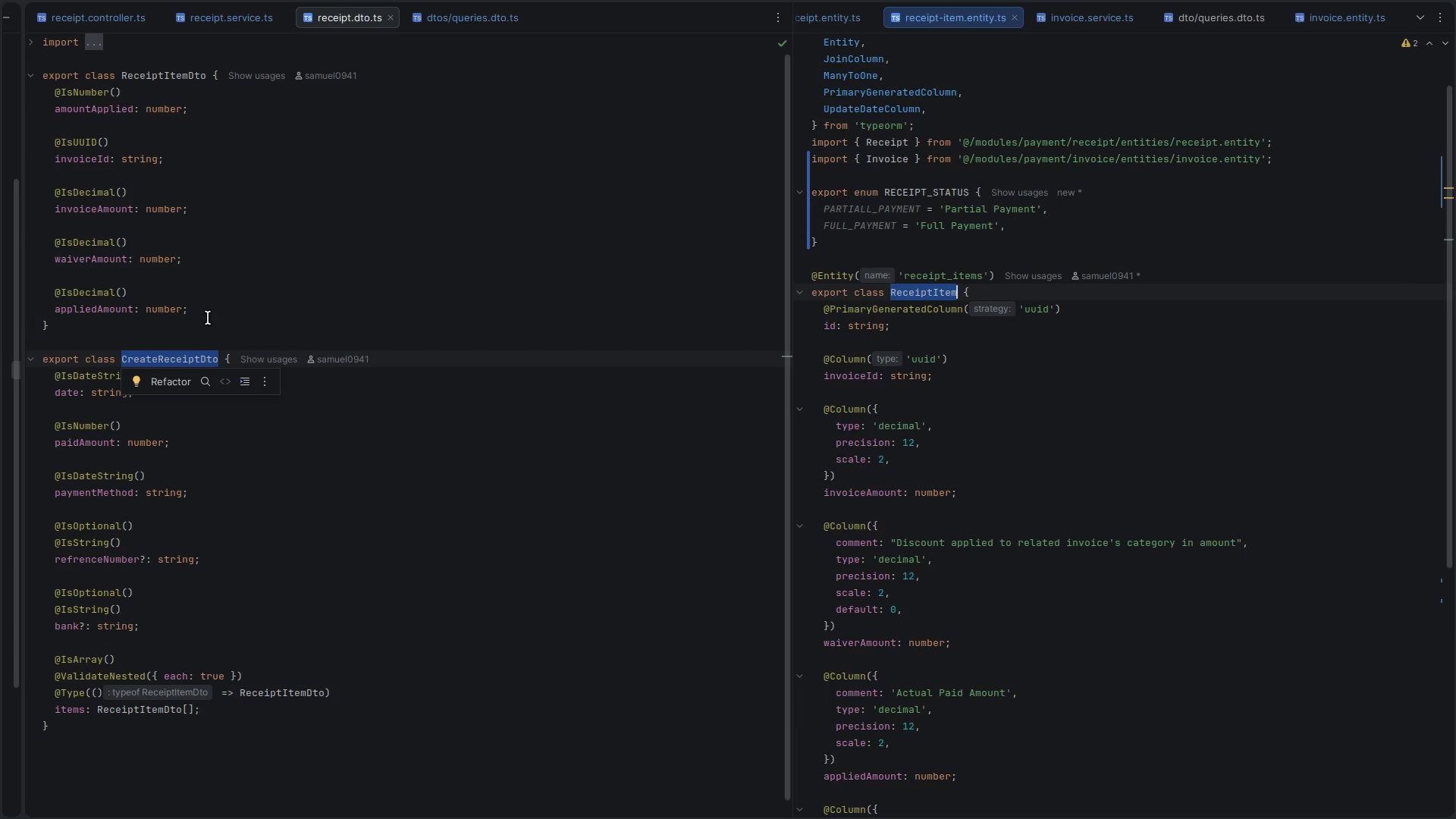 
left_click([241, 297])
 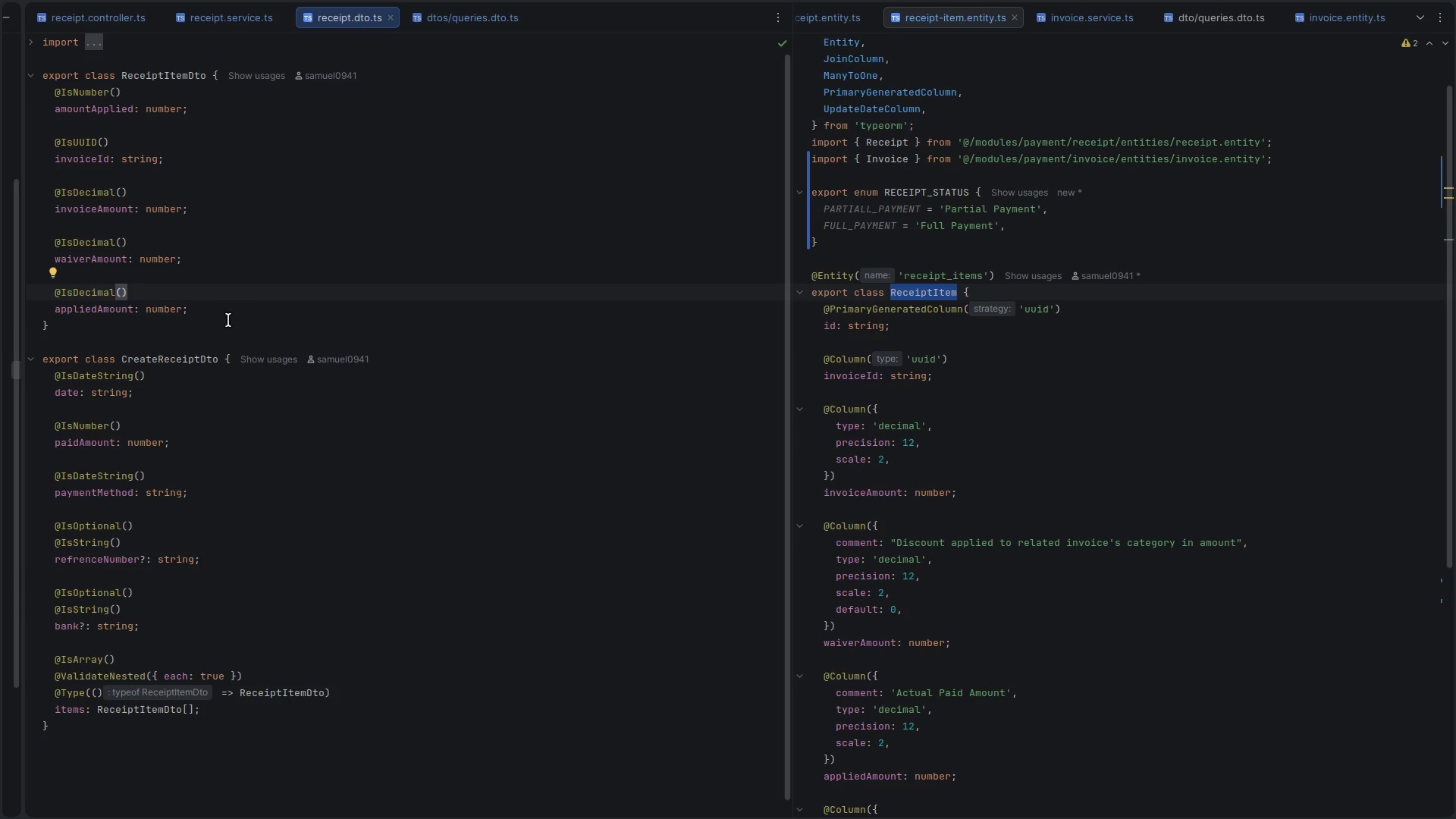 
double_click([227, 308])
 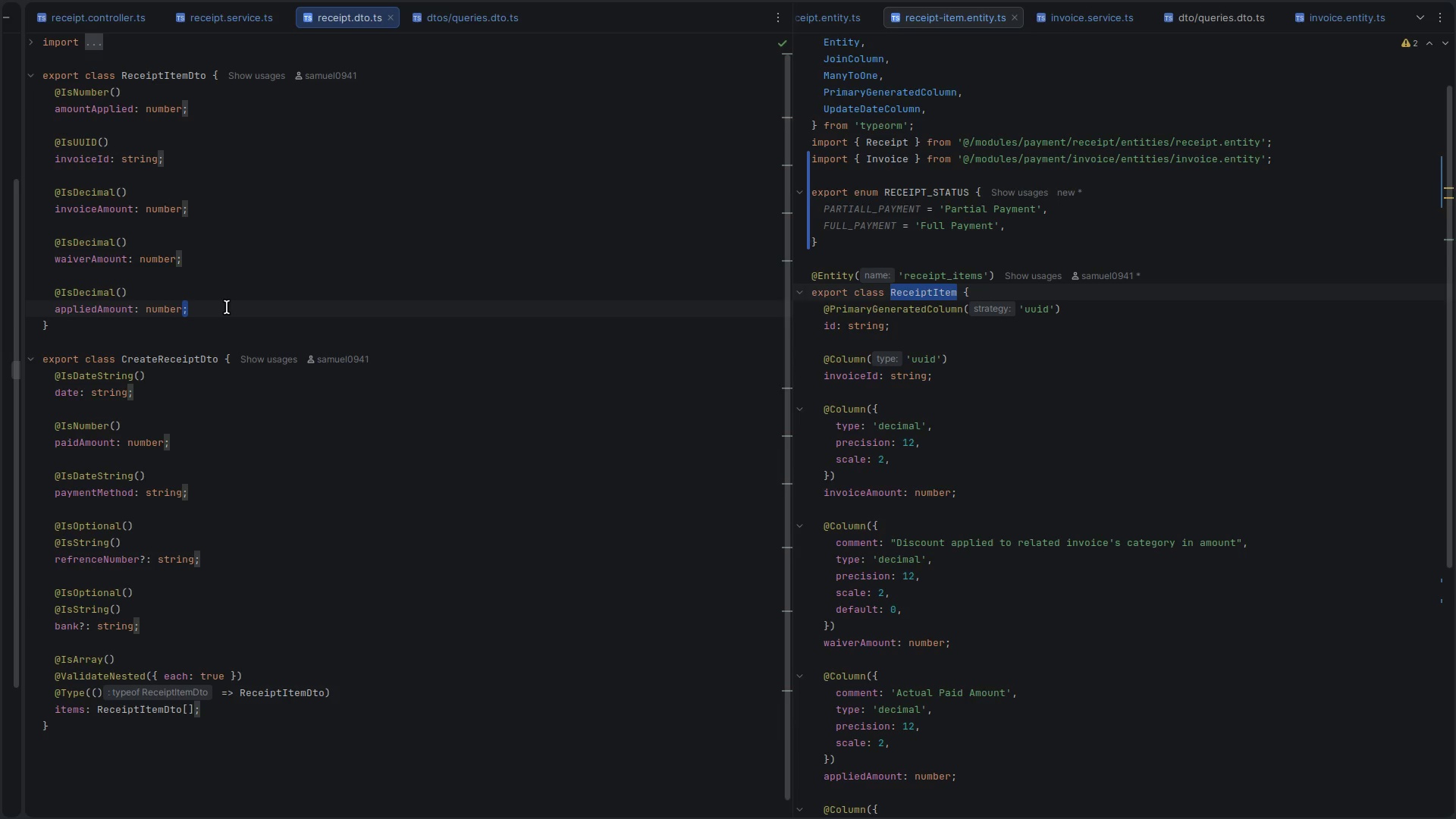 
key(Enter)
 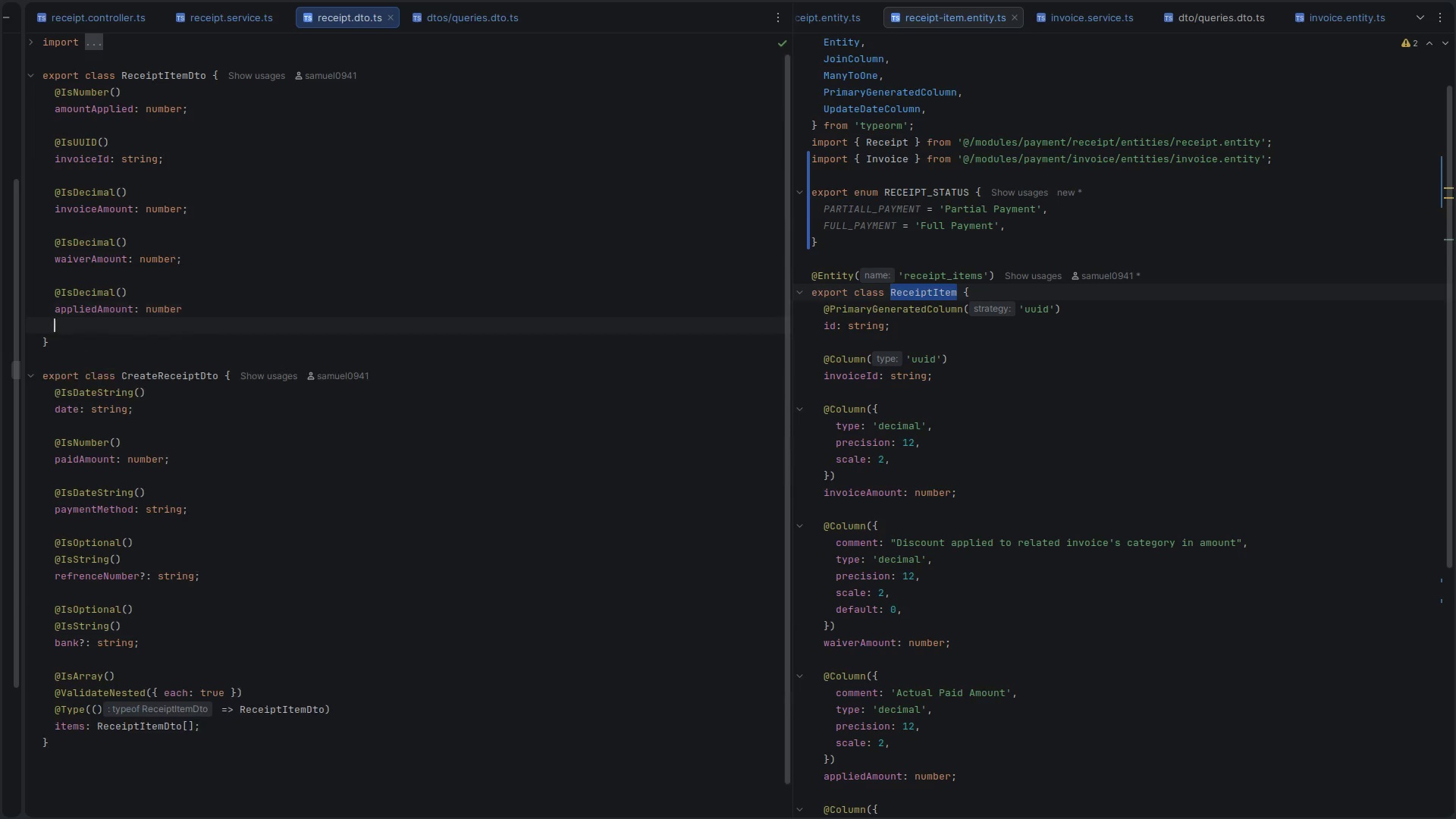 
key(Enter)
 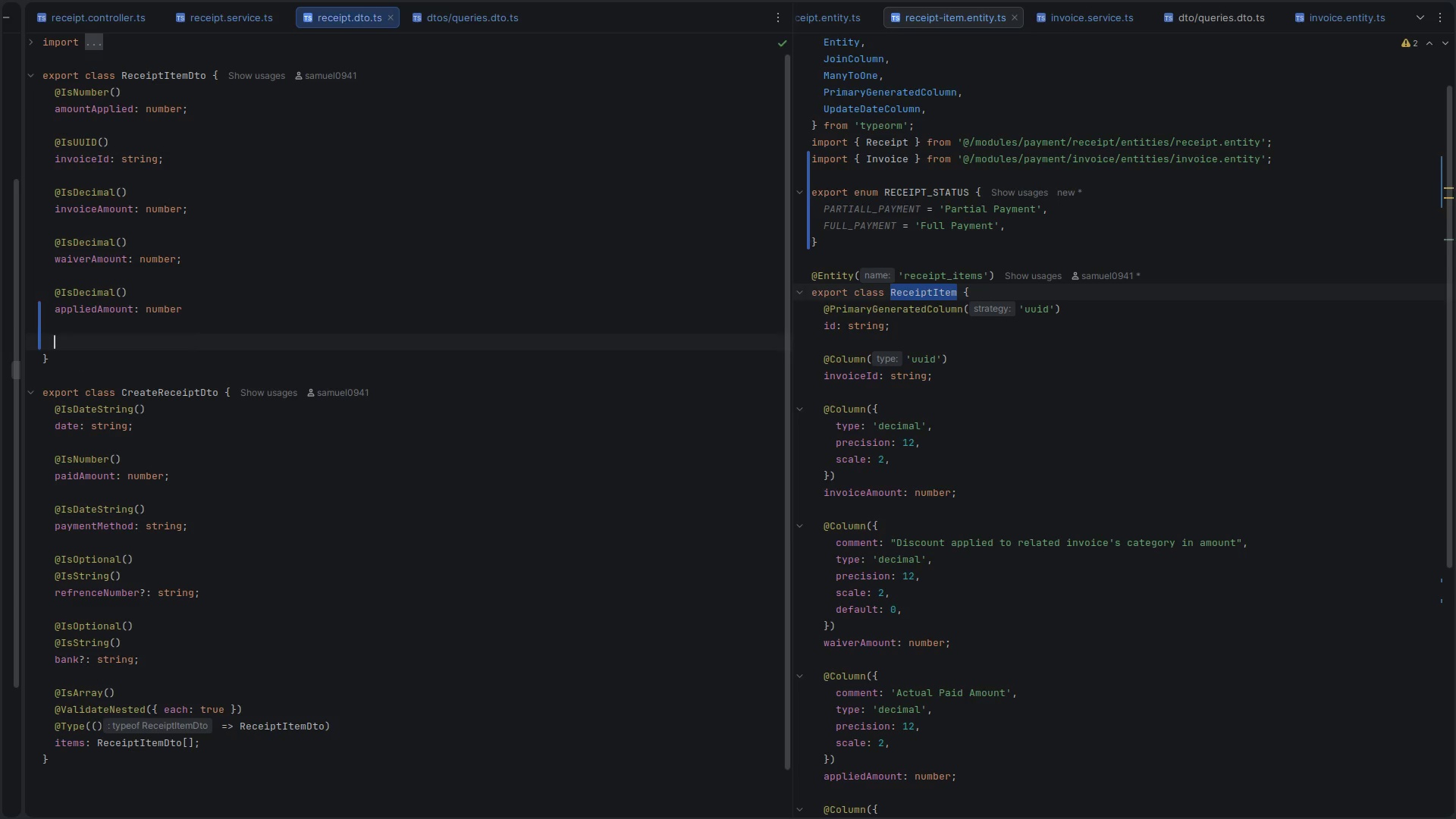 
type(@IsE)
 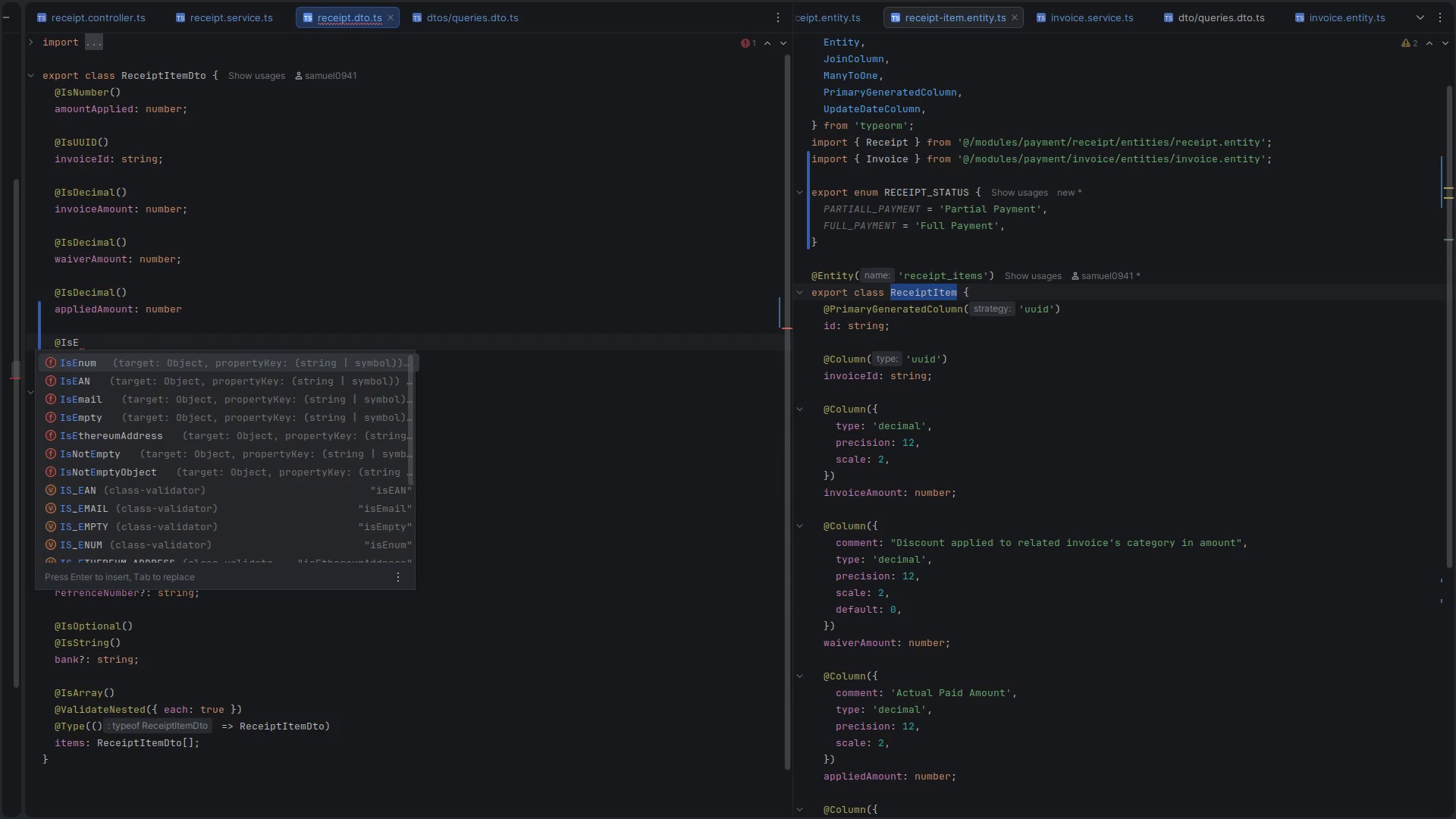 
key(Enter)
 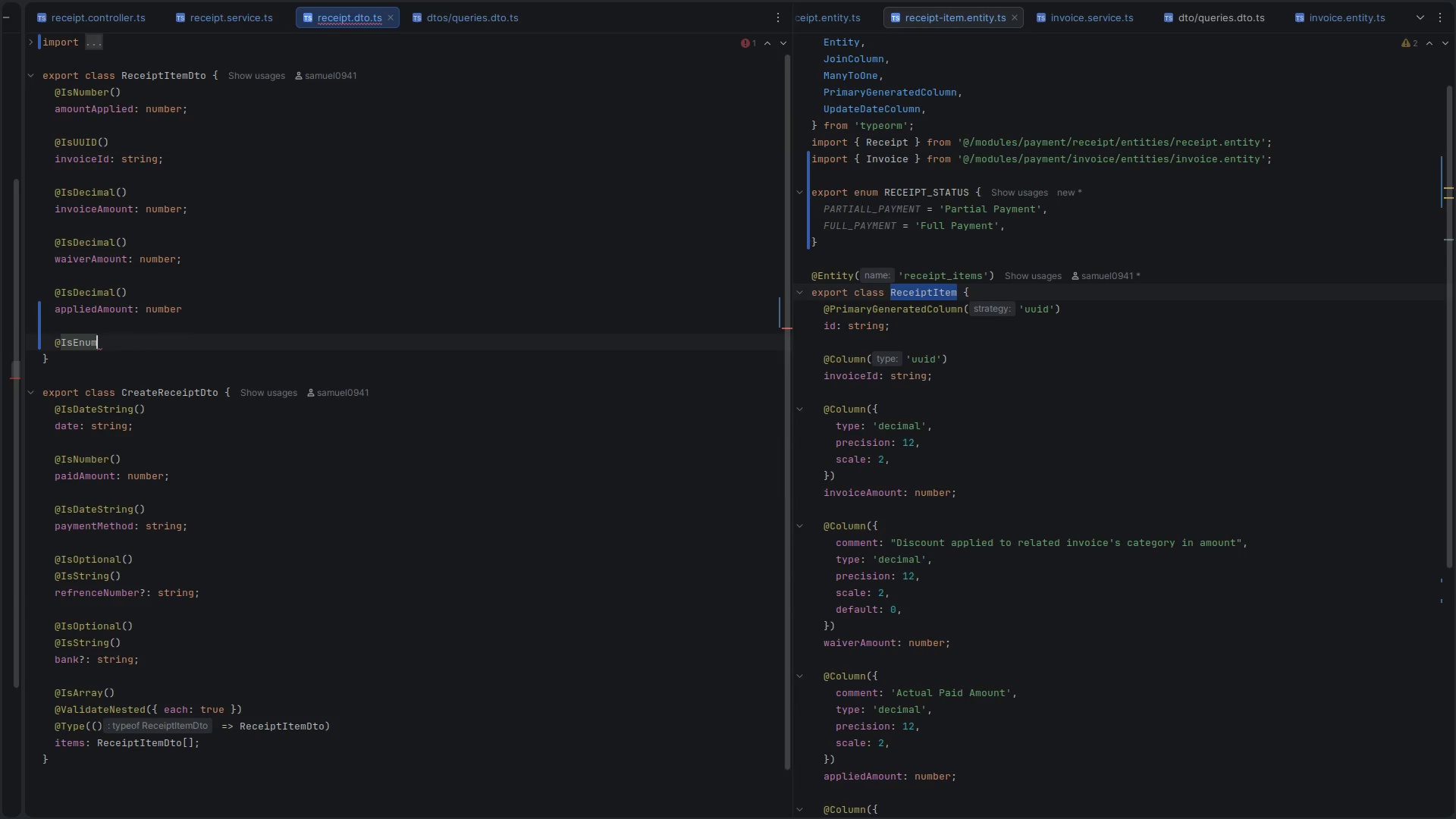 
key(Shift+ShiftLeft)
 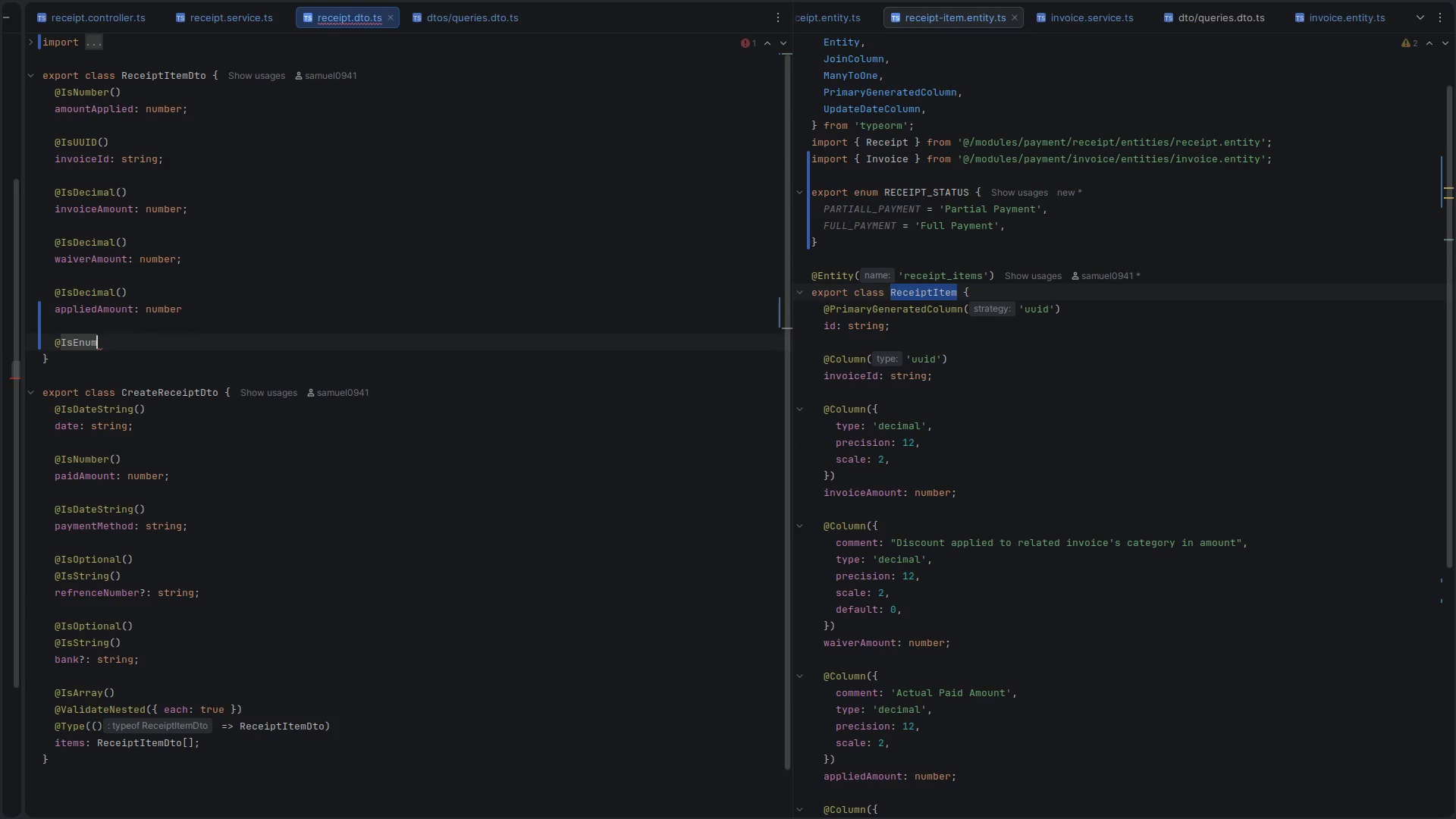 
key(Shift+9)
 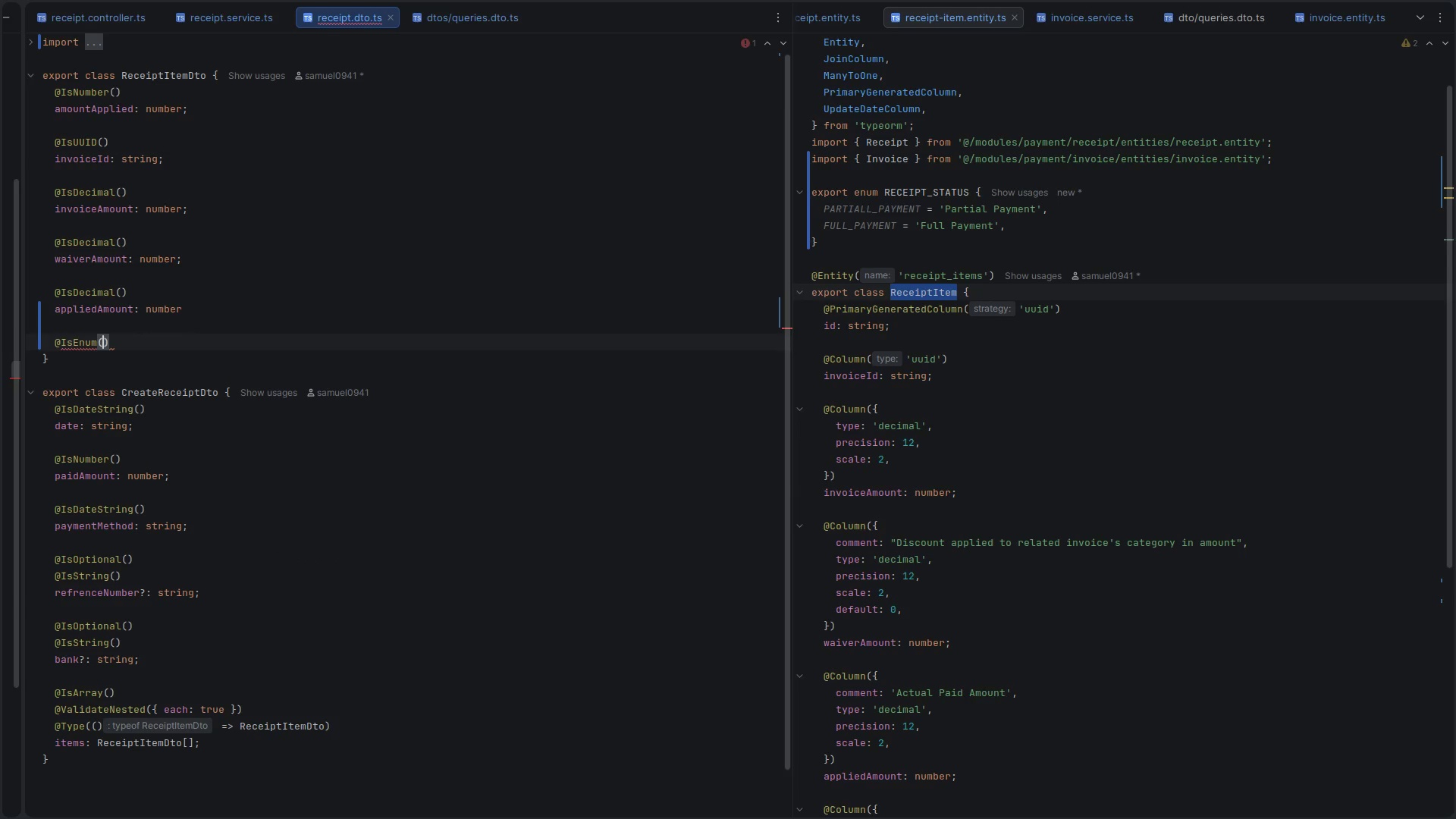 
key(Control+V)
 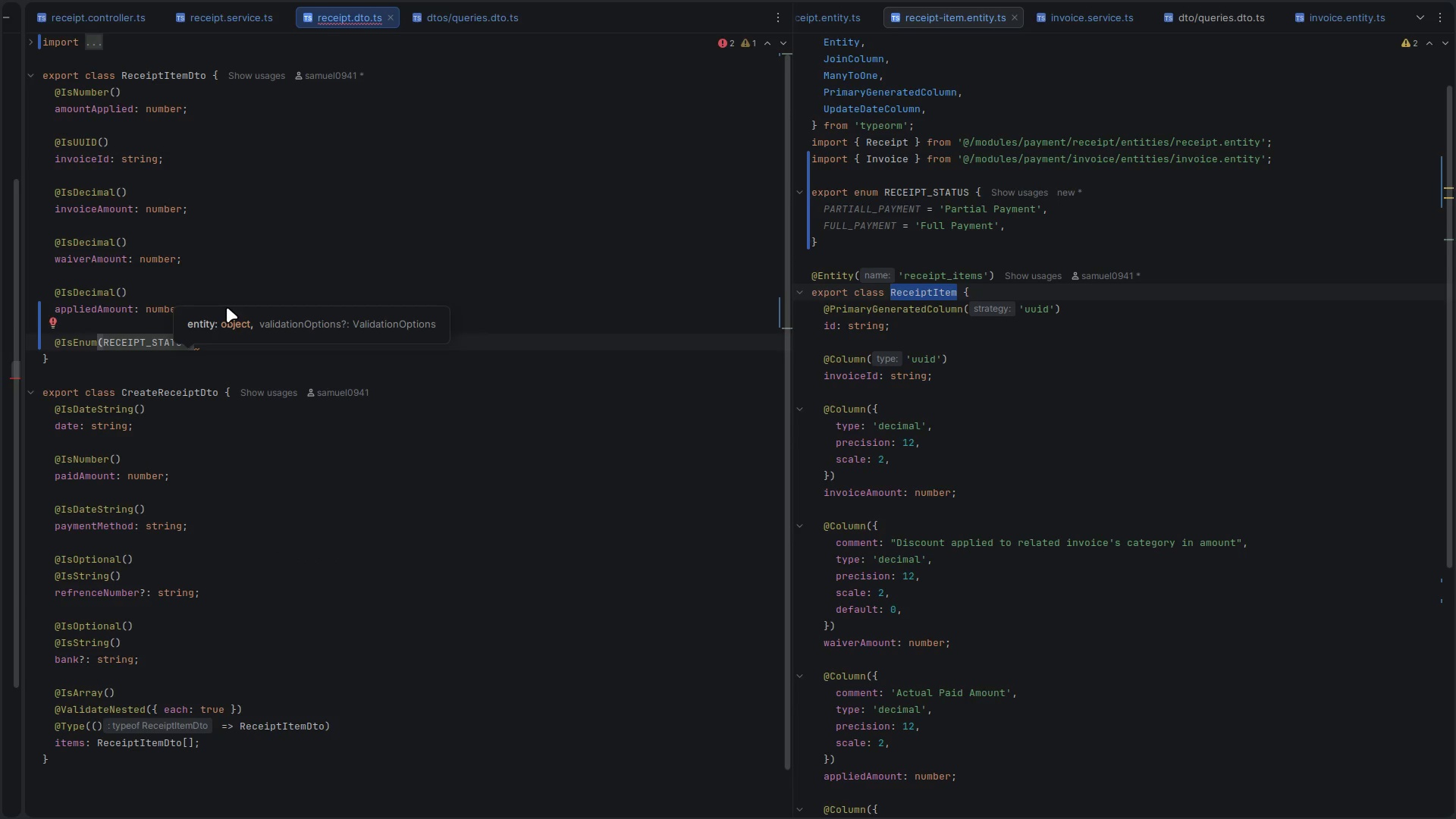 
key(ArrowRight)
 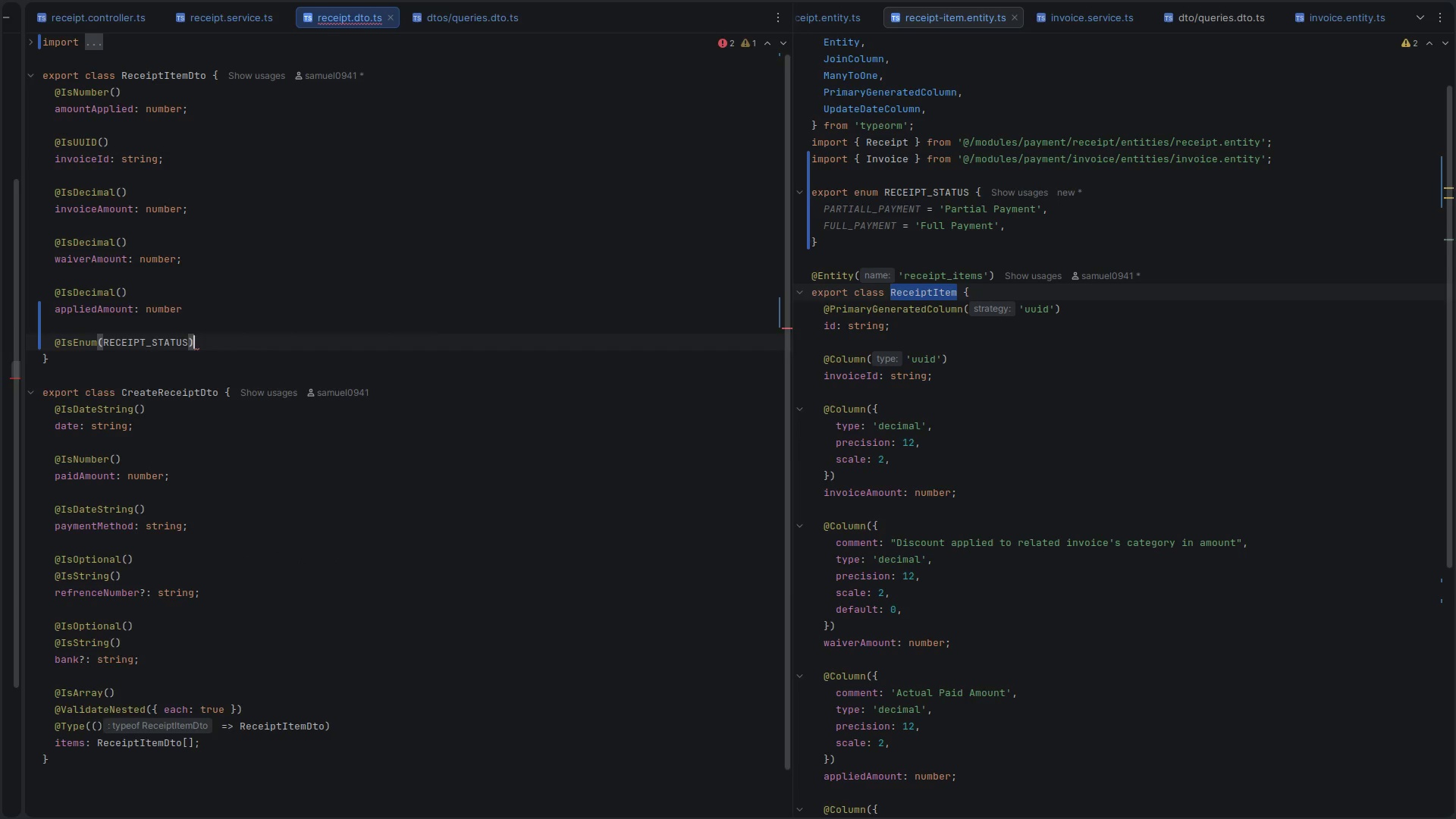 
key(Enter)
 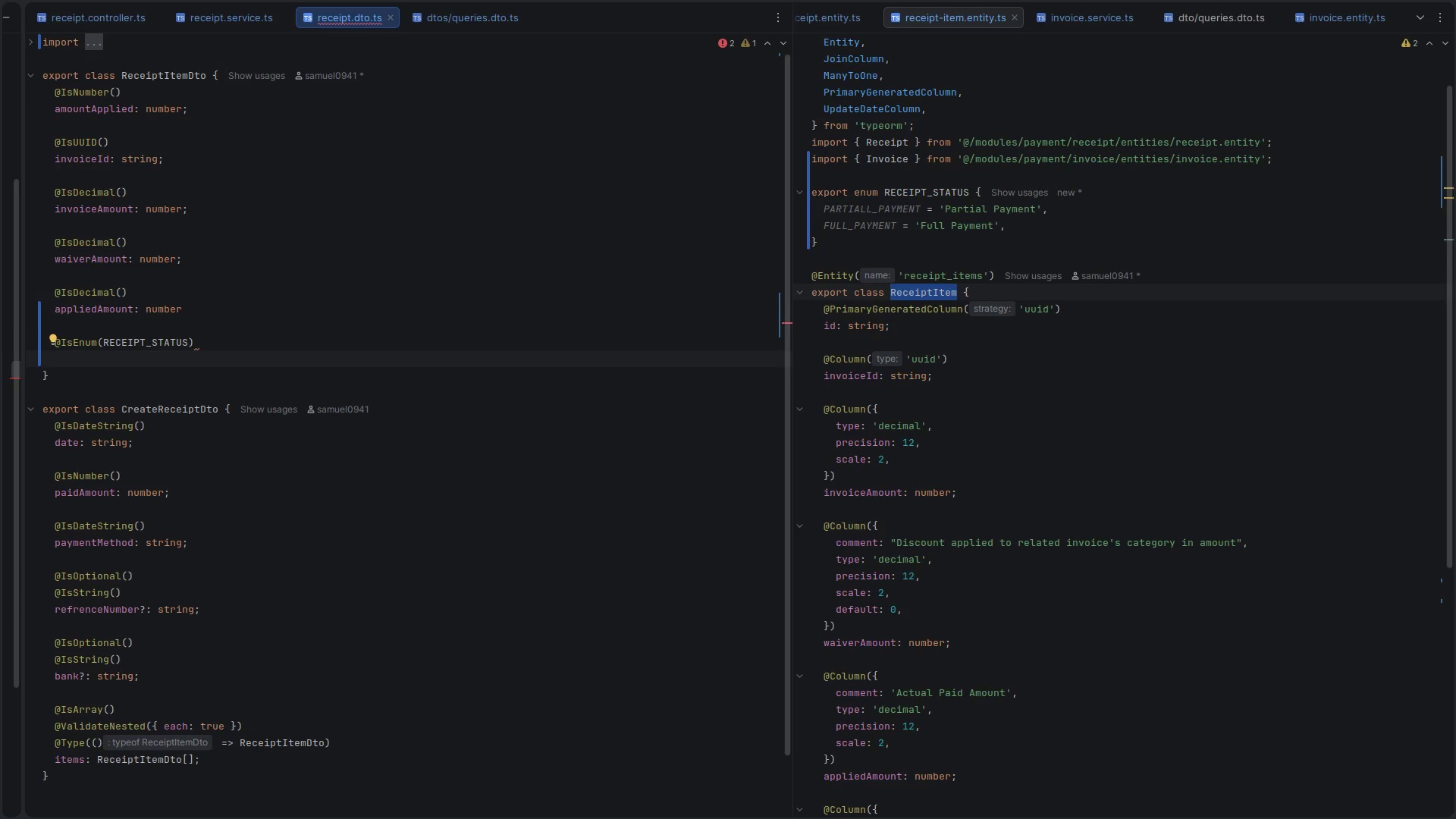 
type(status: )
 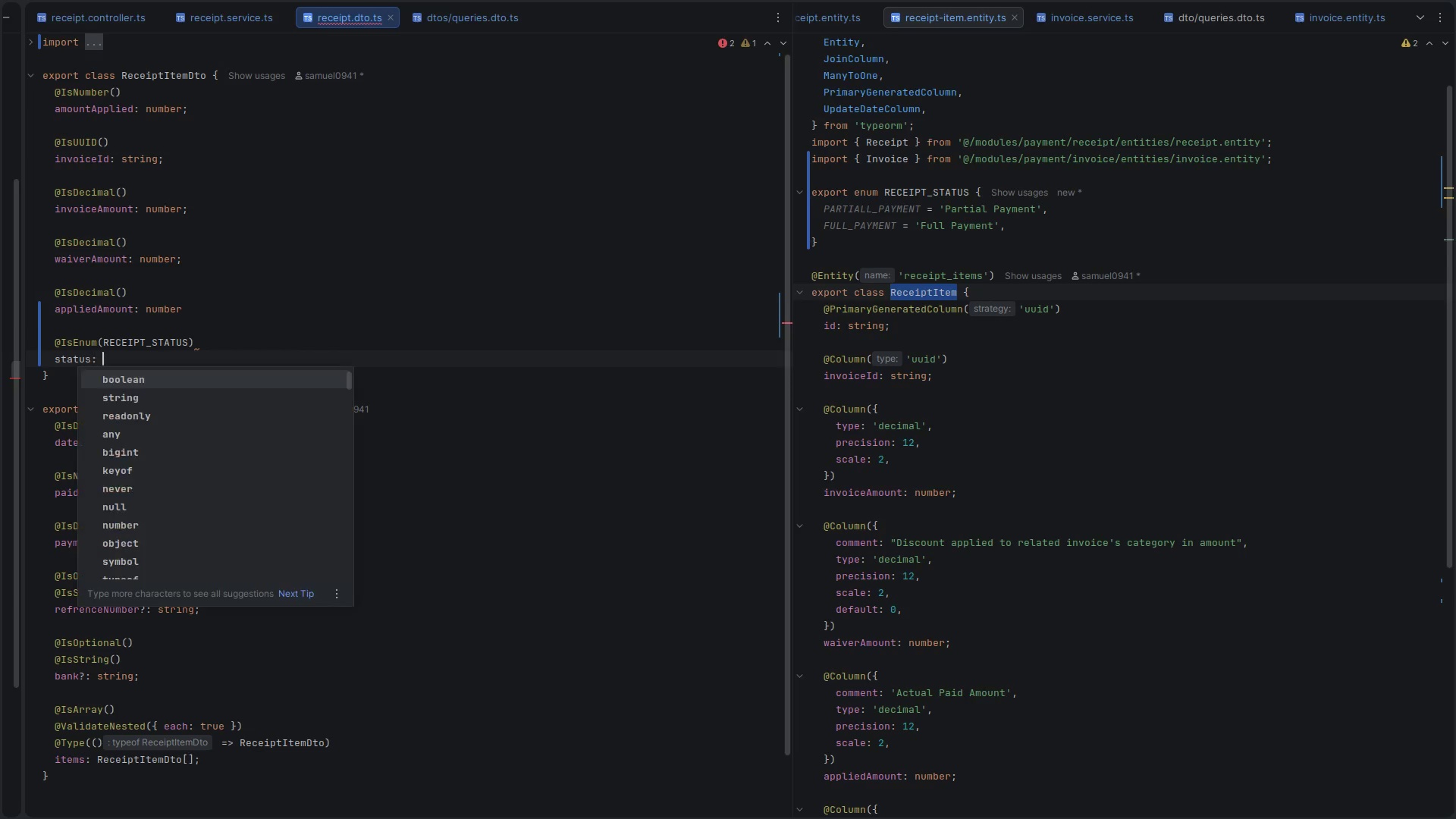 
key(Control+V)
 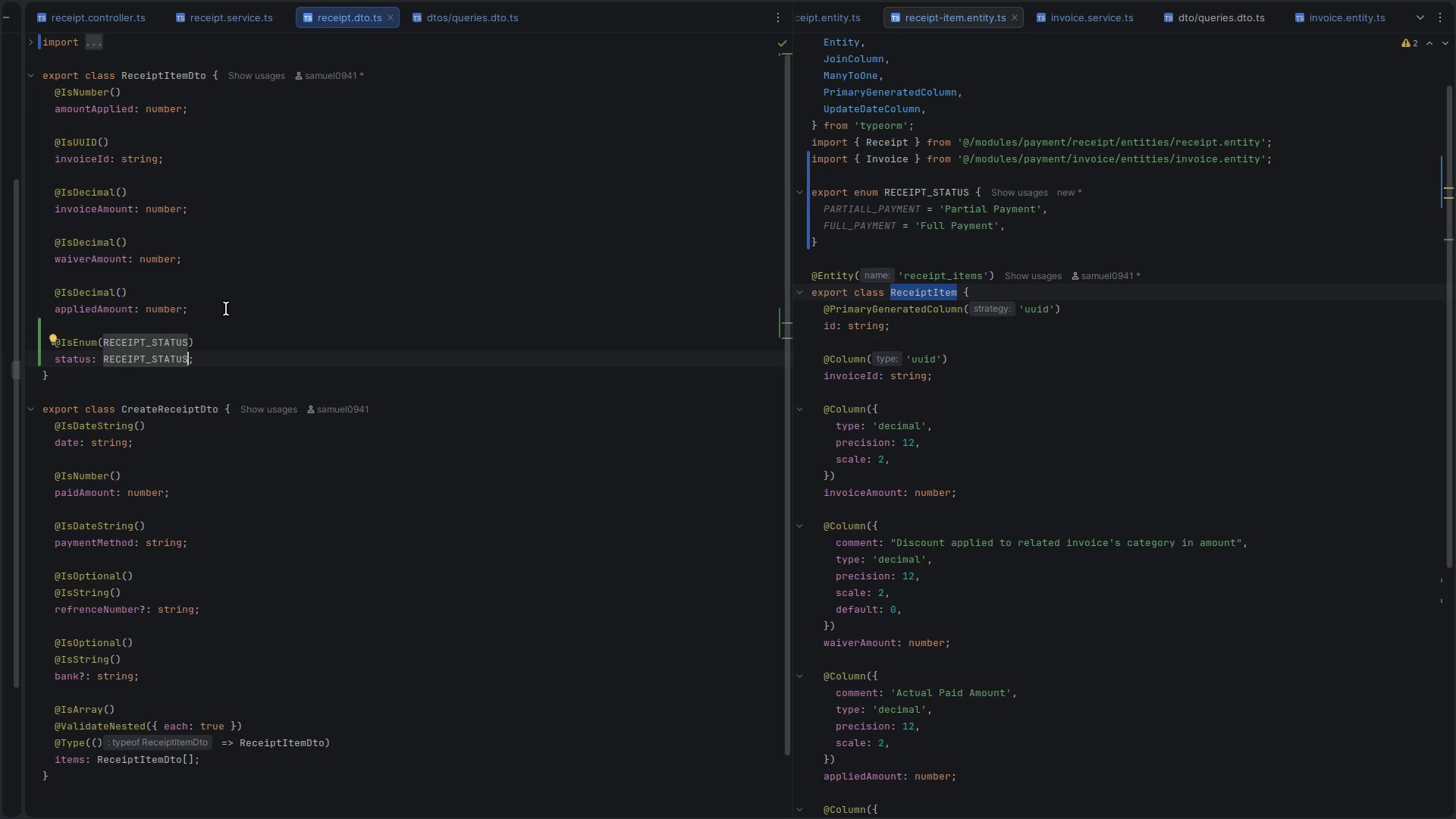 
key(ArrowRight)
 